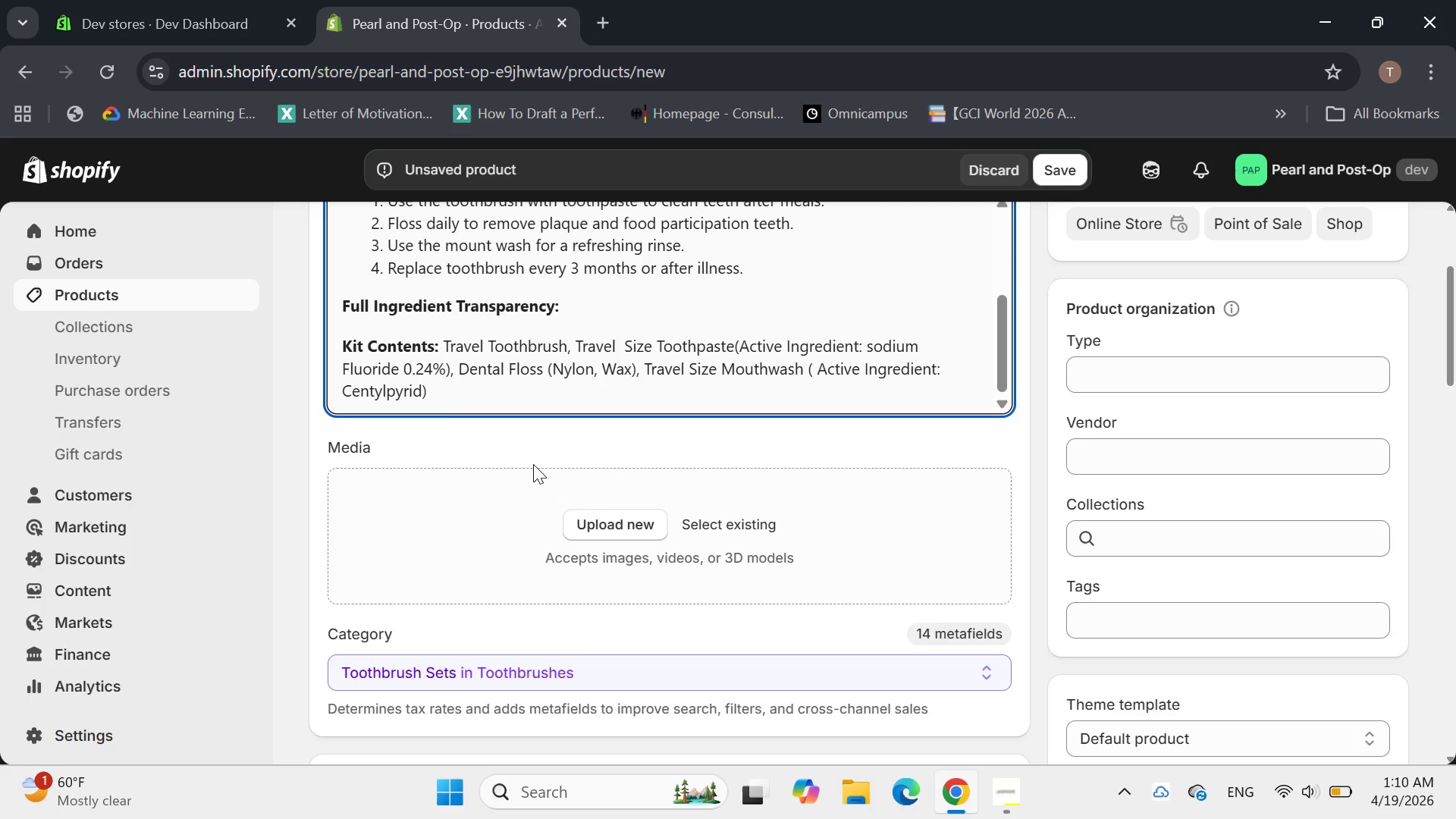 
wait(6.03)
 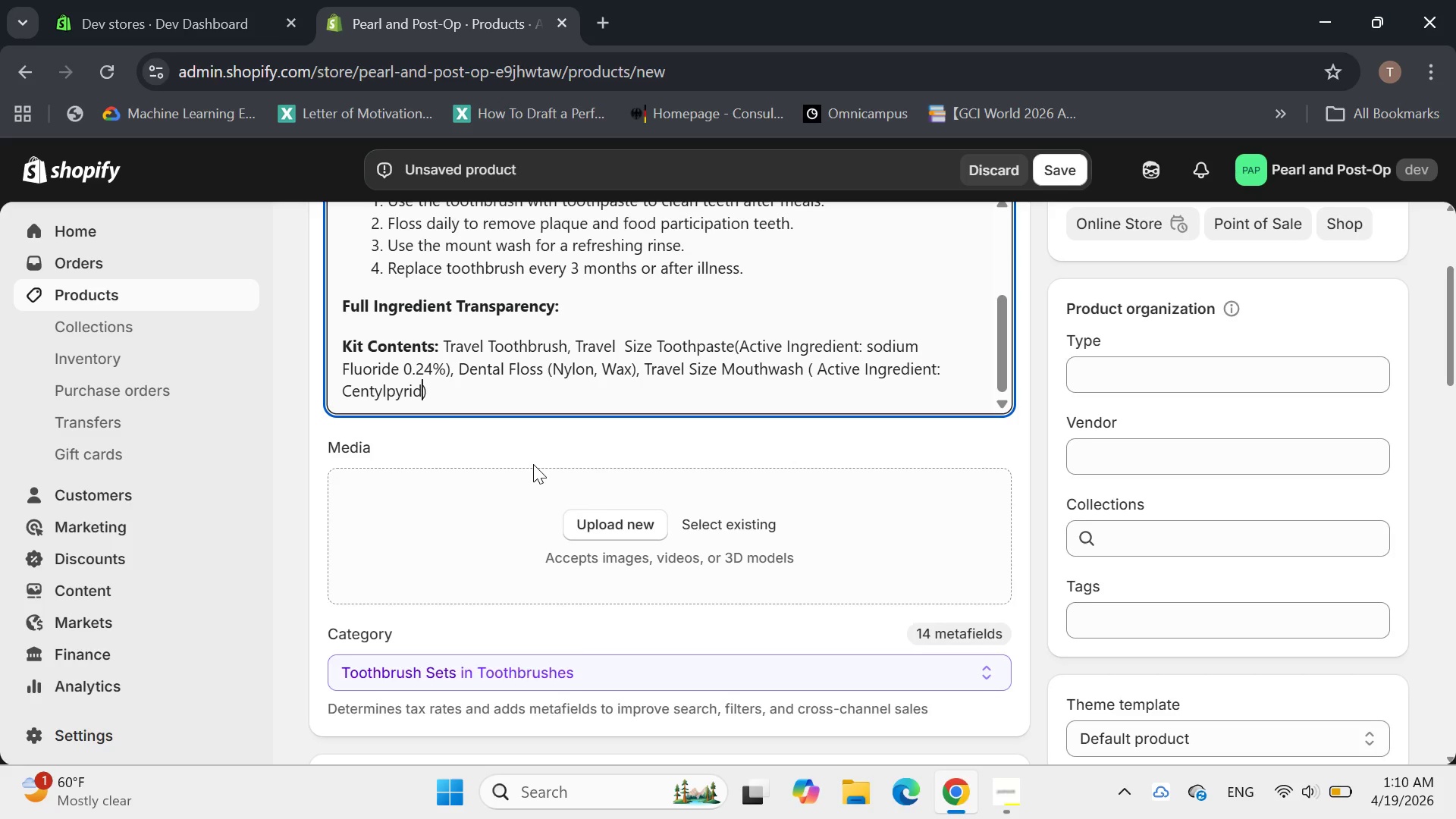 
type(inium chloride 0.075%)
 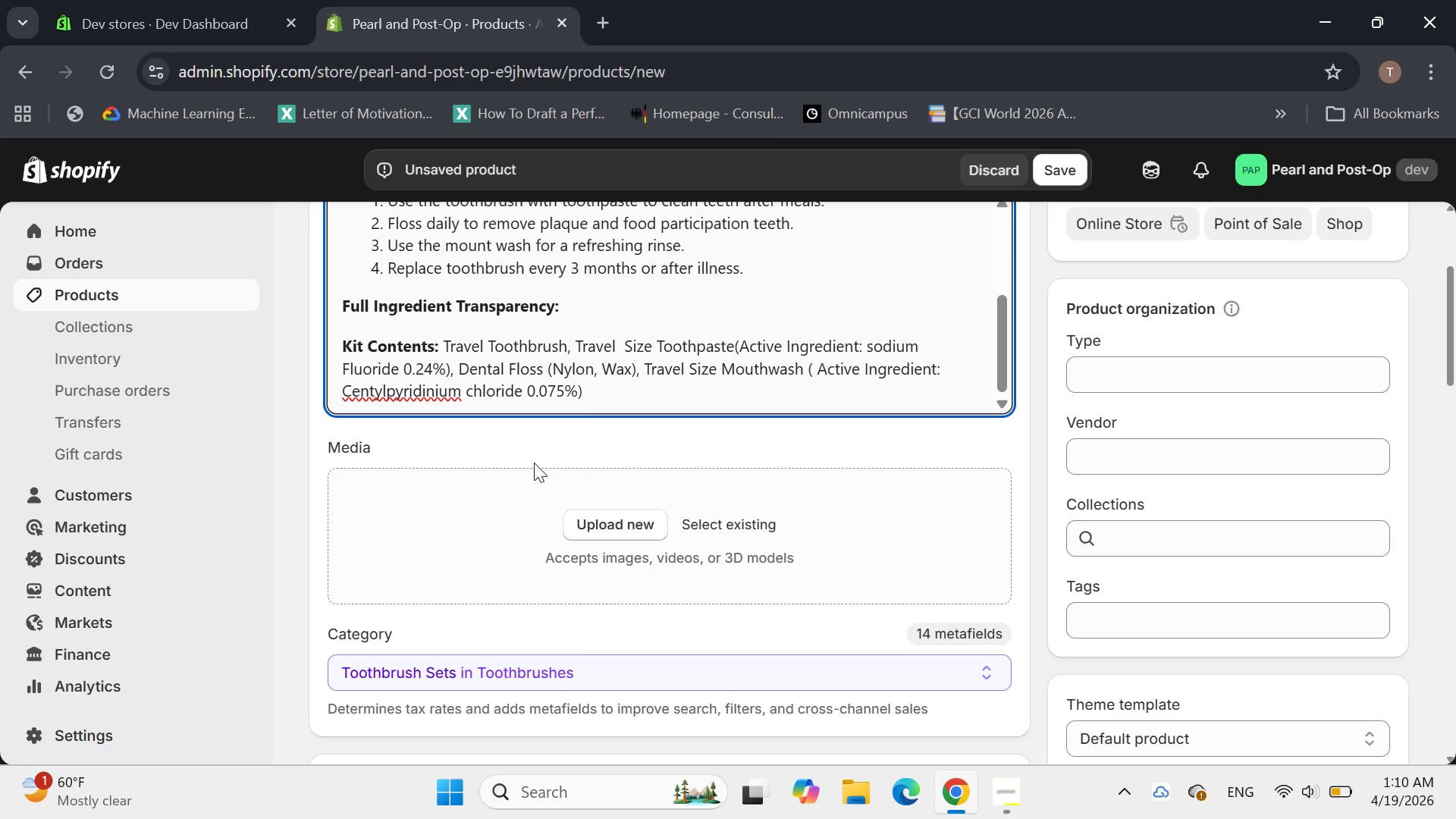 
left_click([414, 394])
 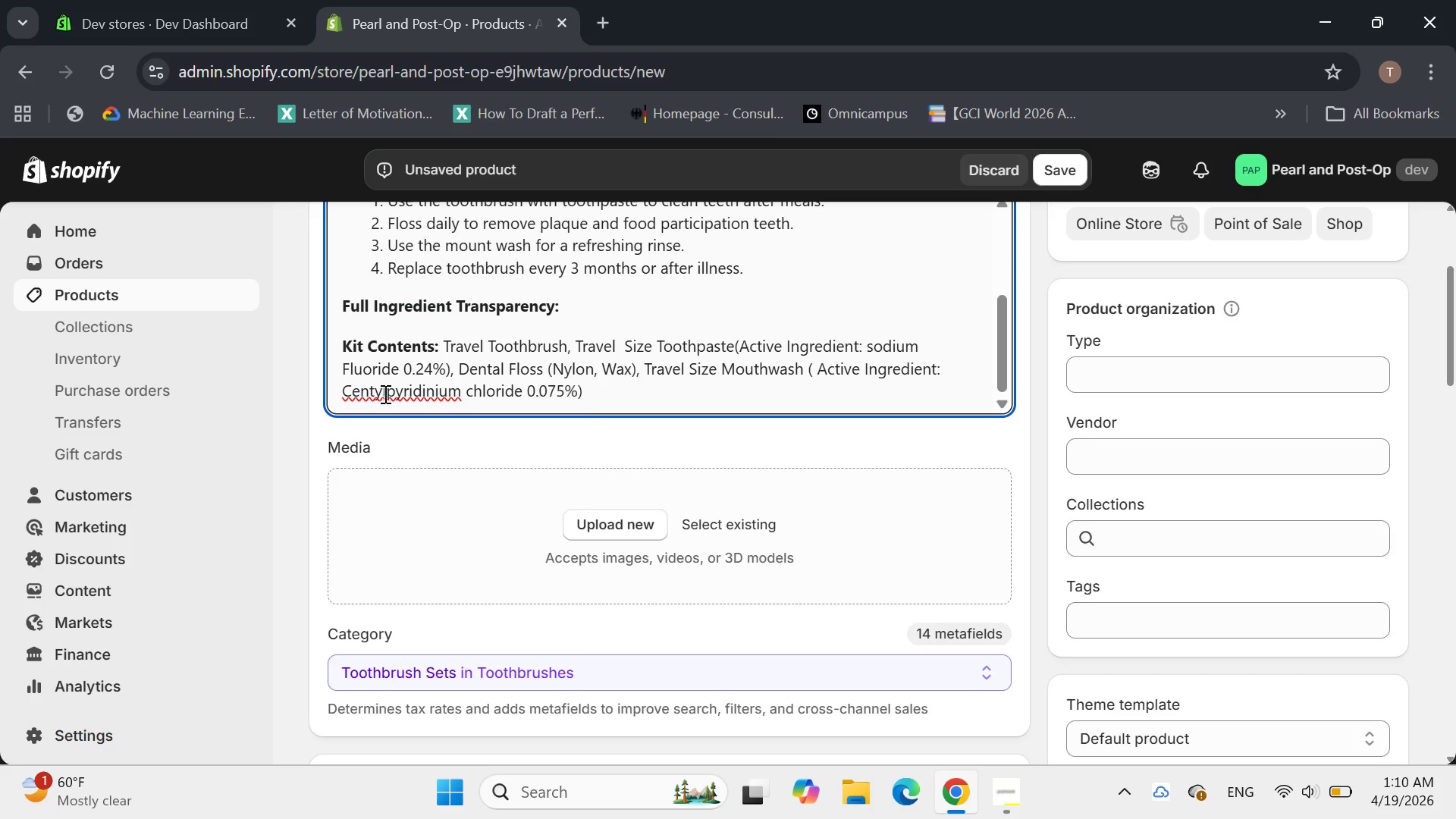 
left_click([373, 392])
 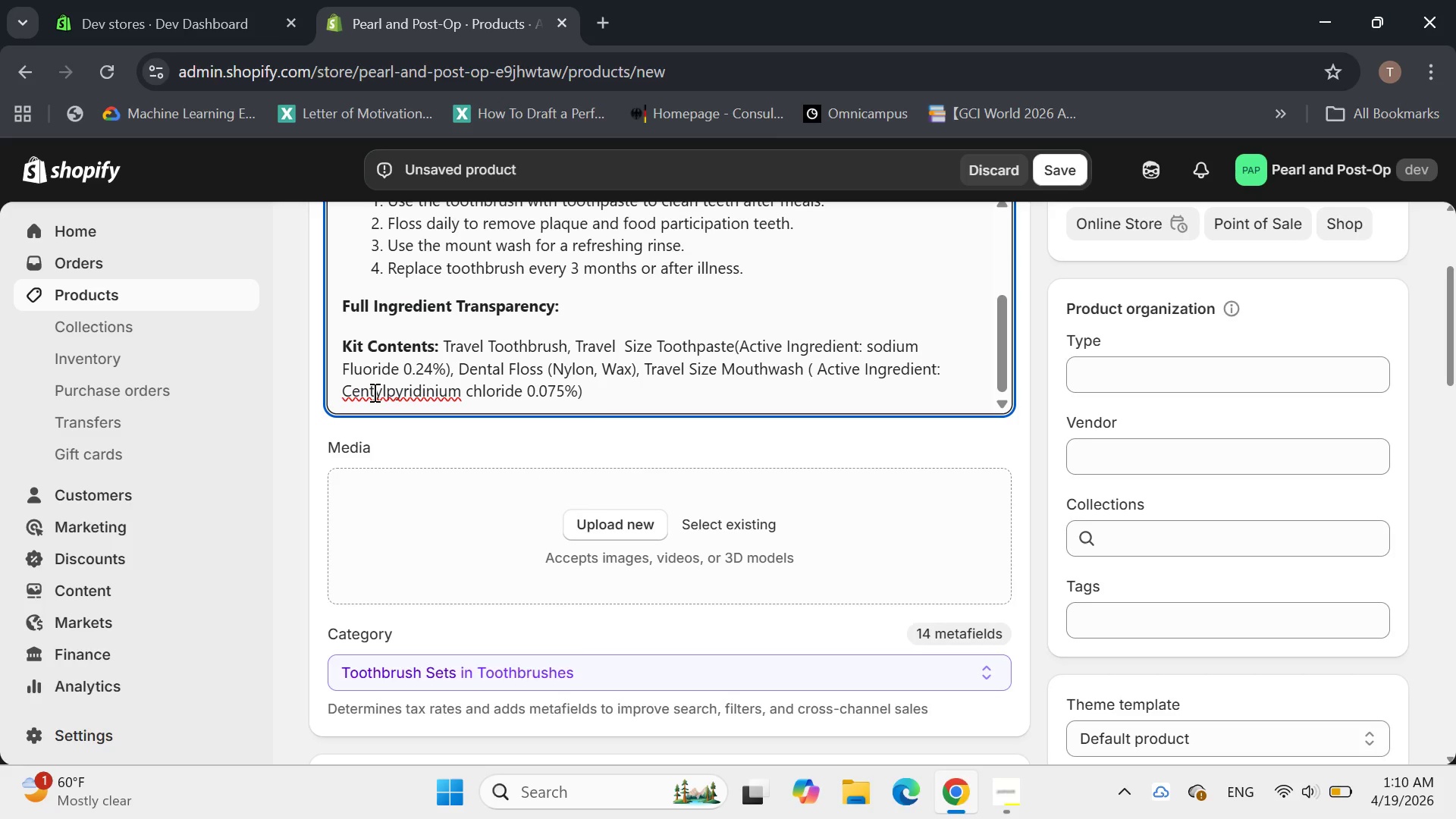 
key(ArrowLeft)
 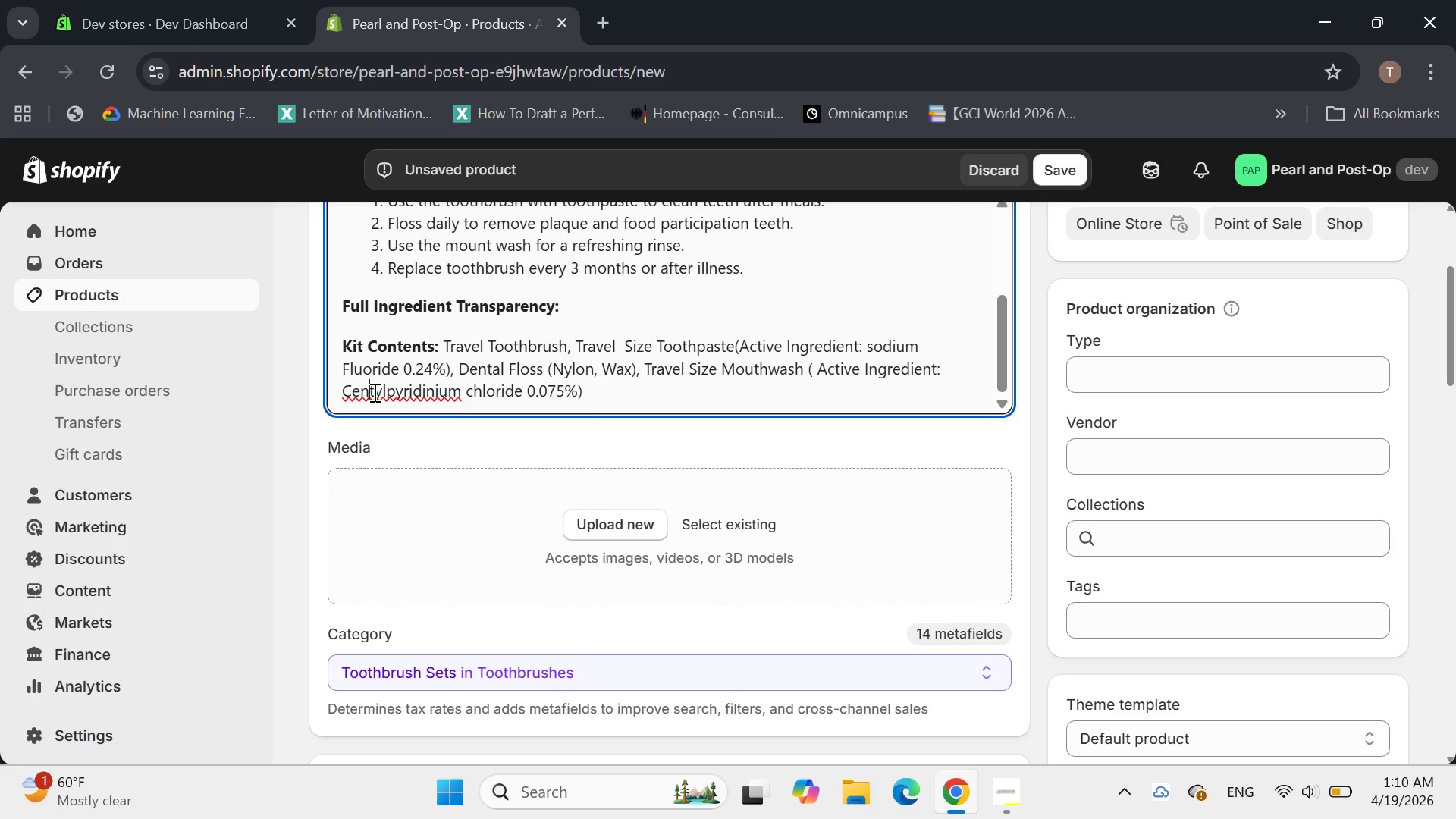 
key(Backspace)
 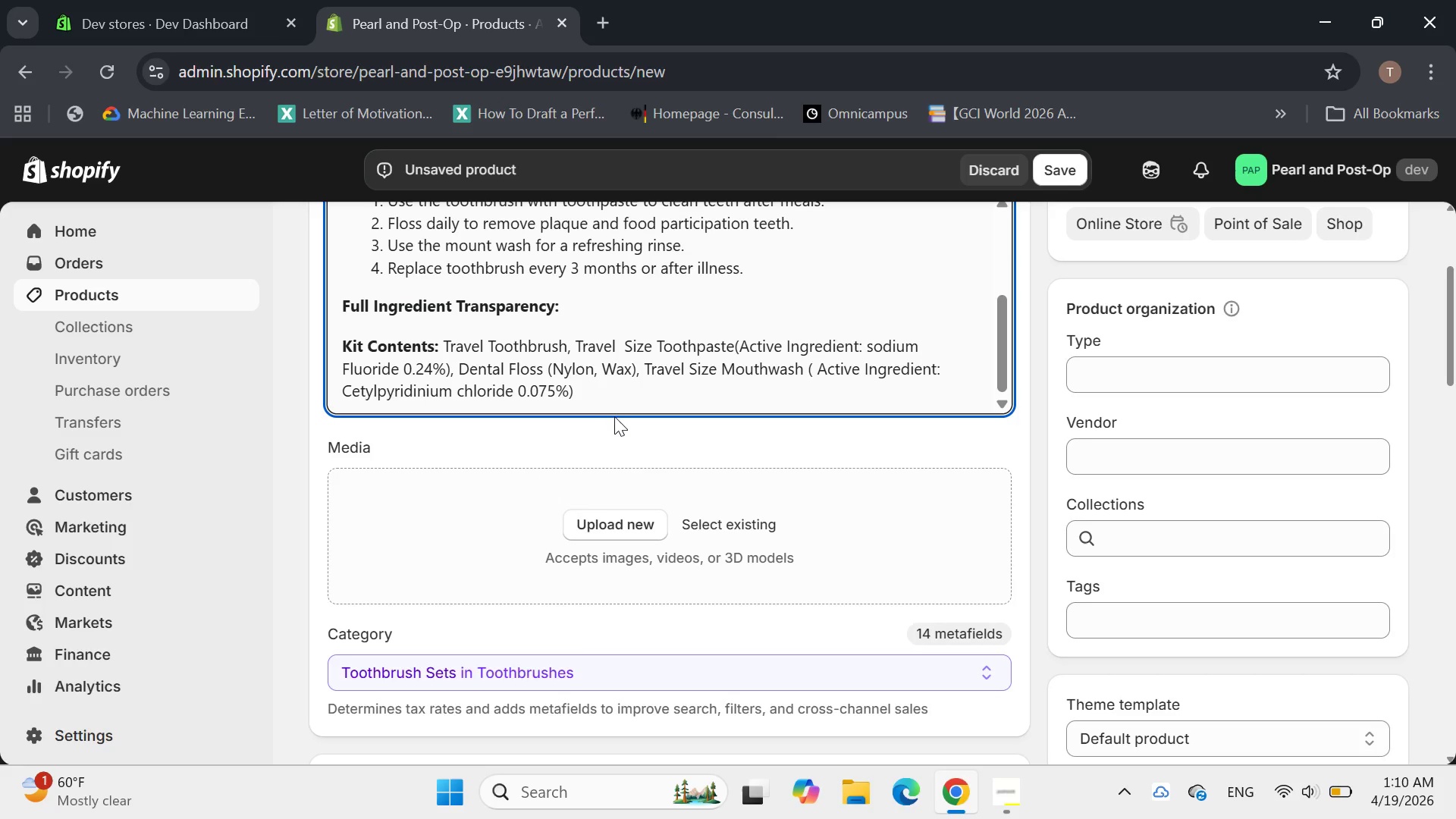 
left_click([616, 400])
 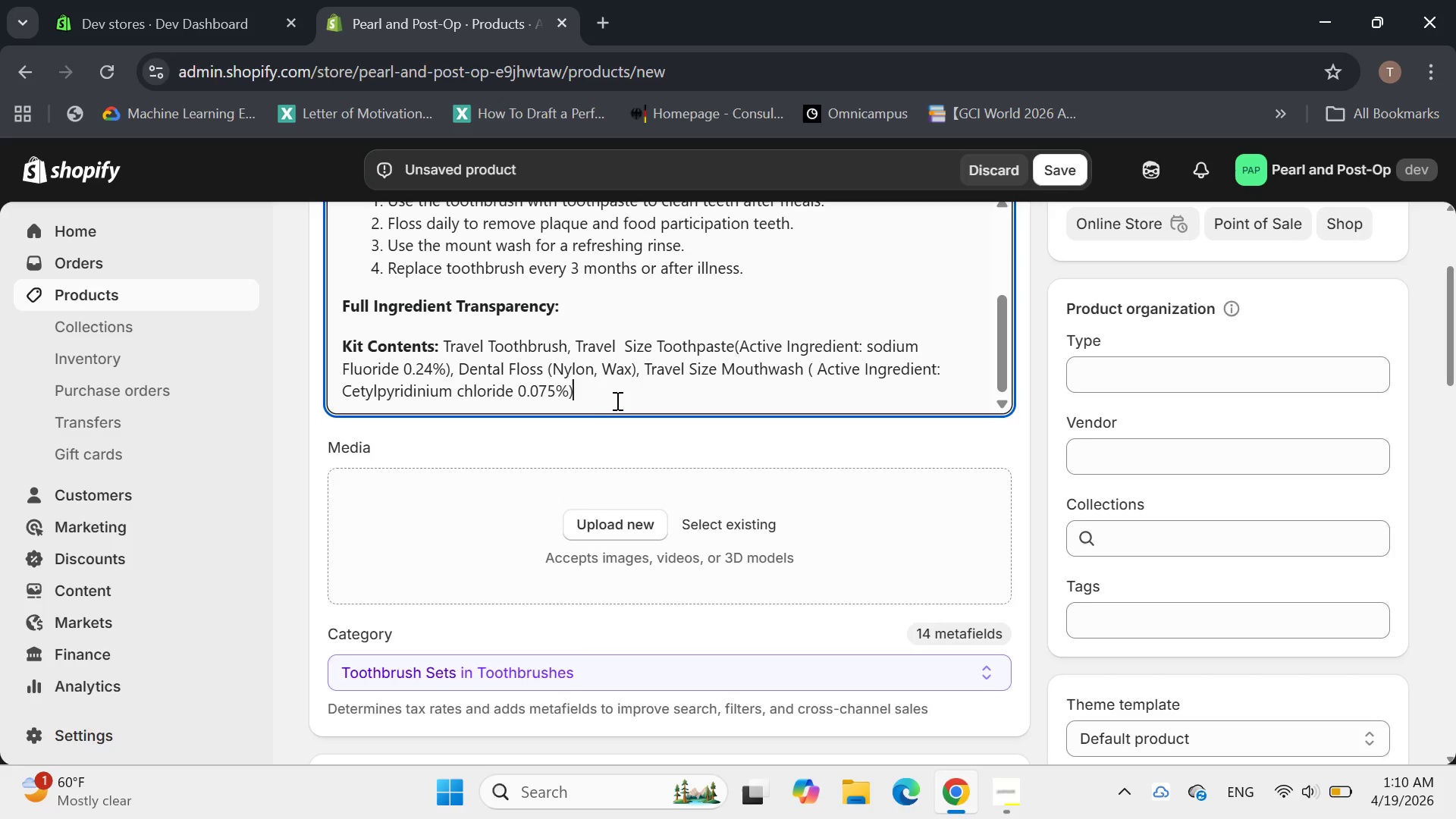 
key(Period)
 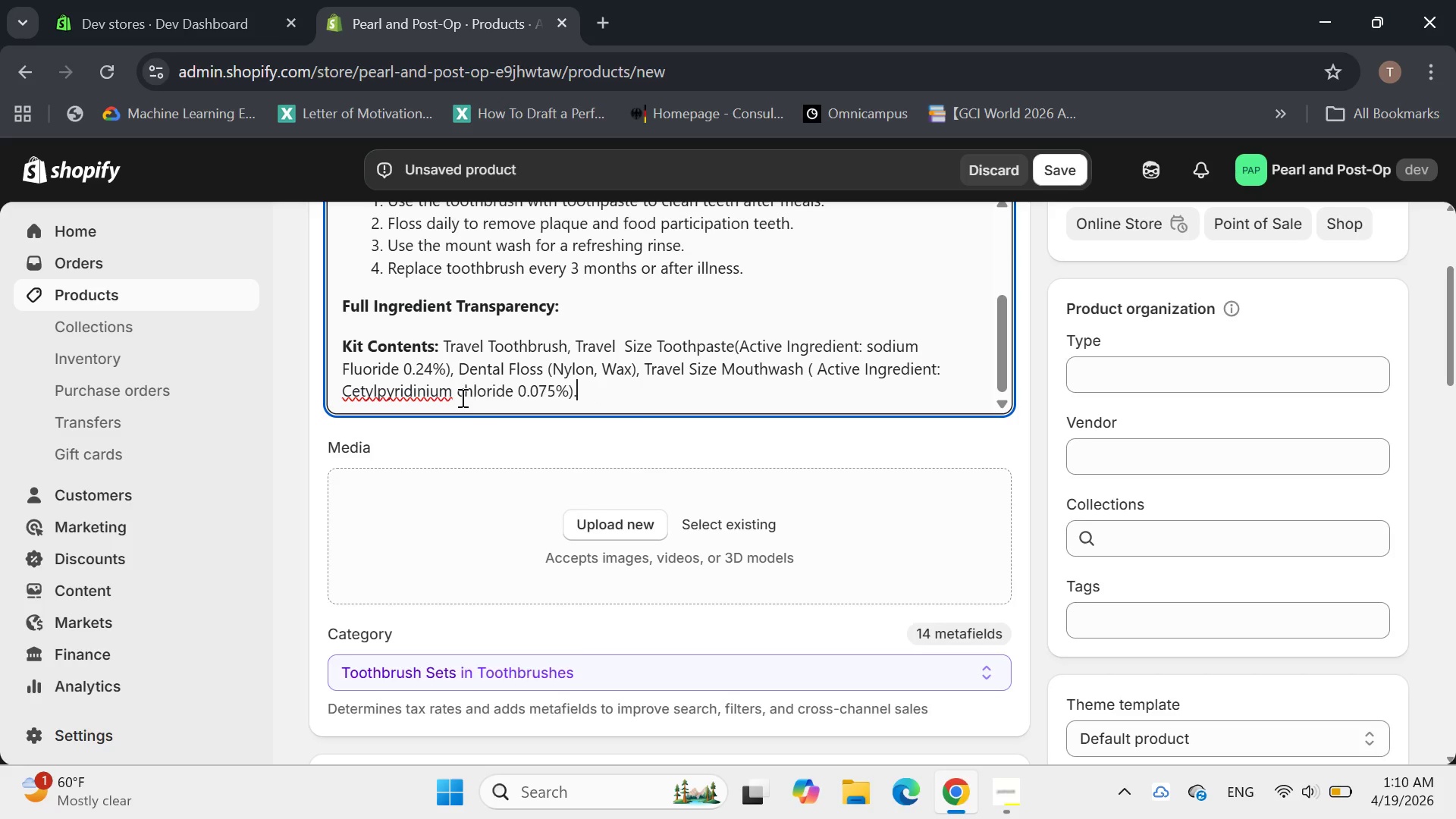 
left_click([433, 394])
 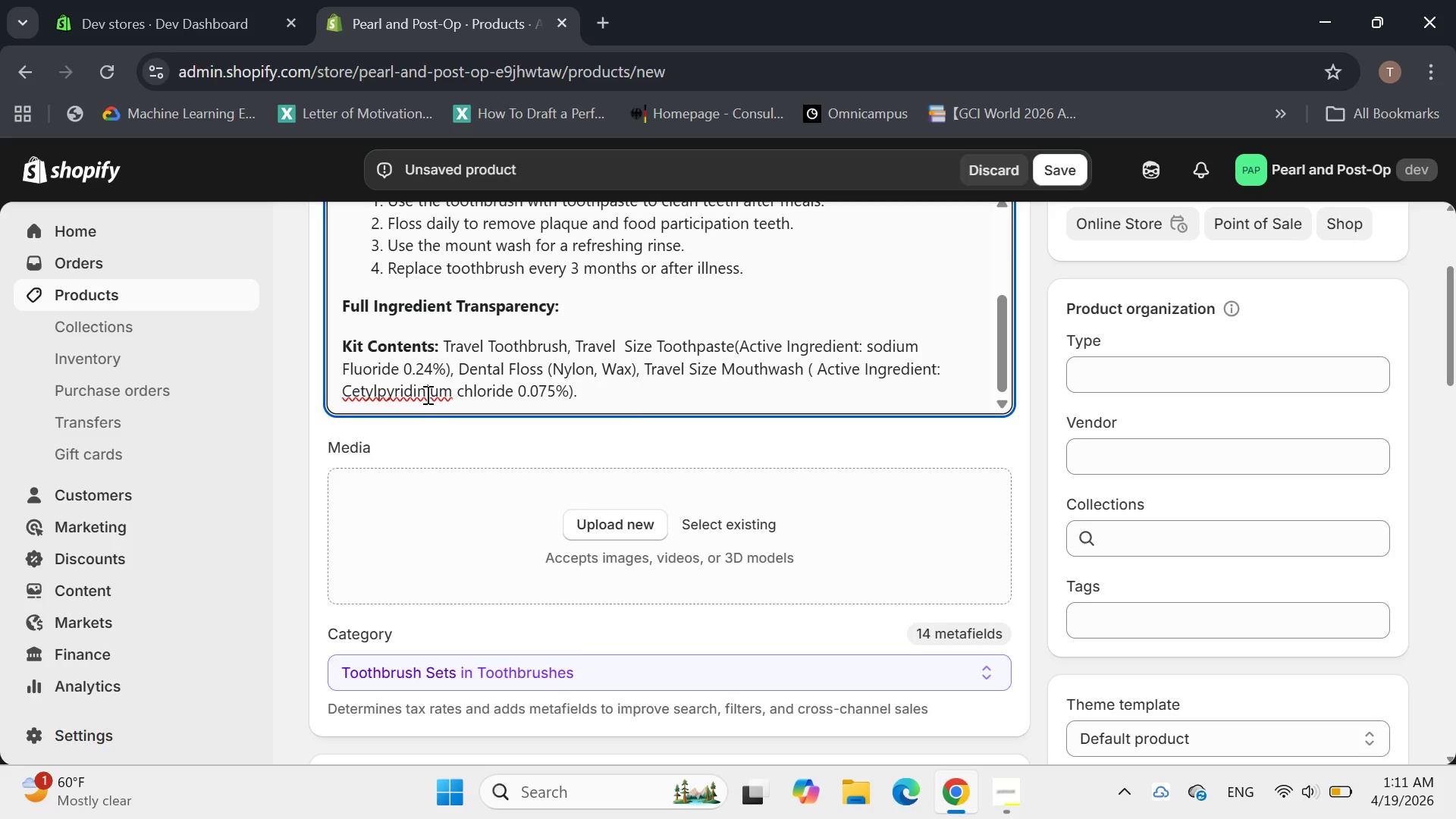 
wait(10.05)
 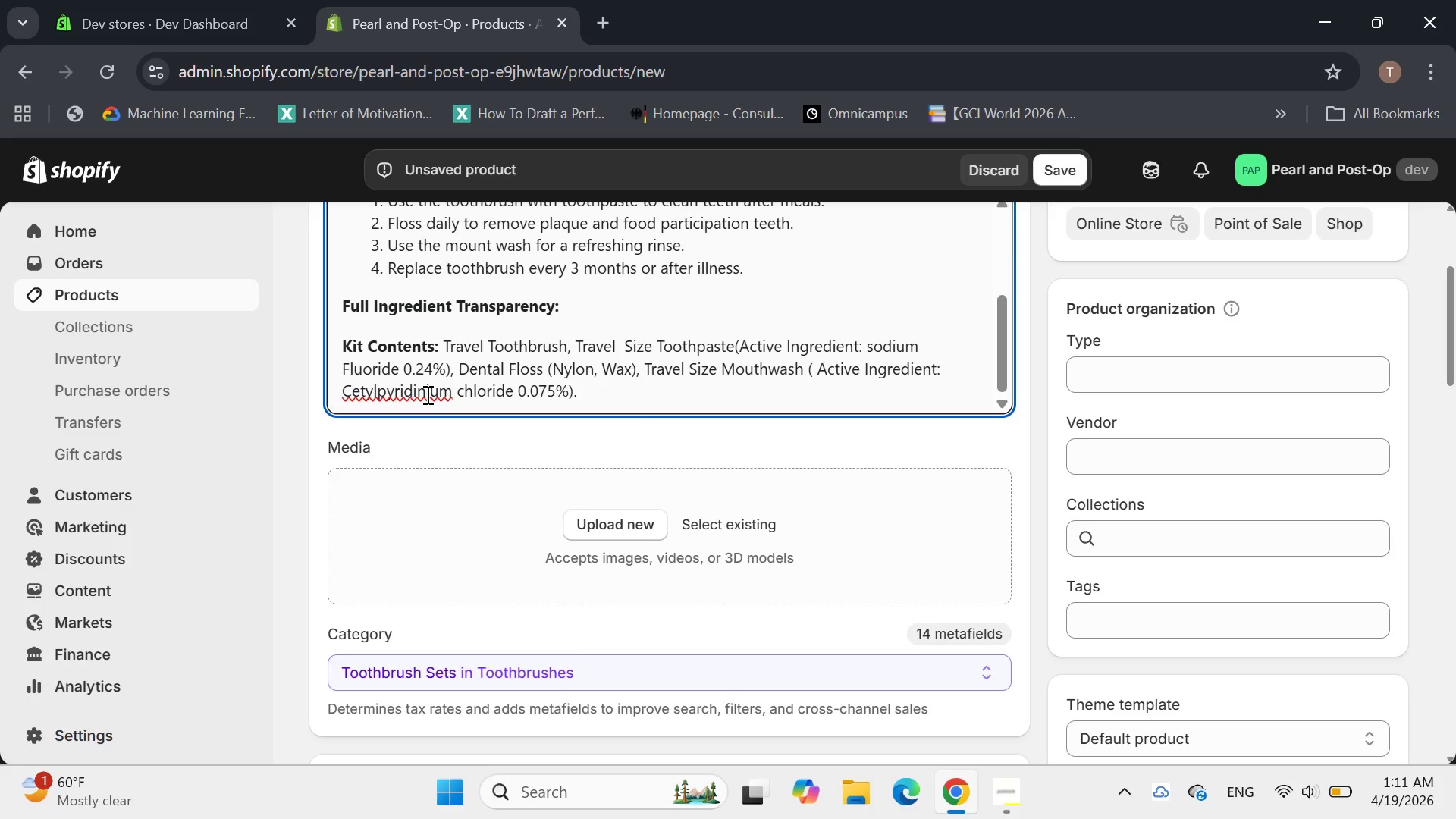 
left_click([451, 397])
 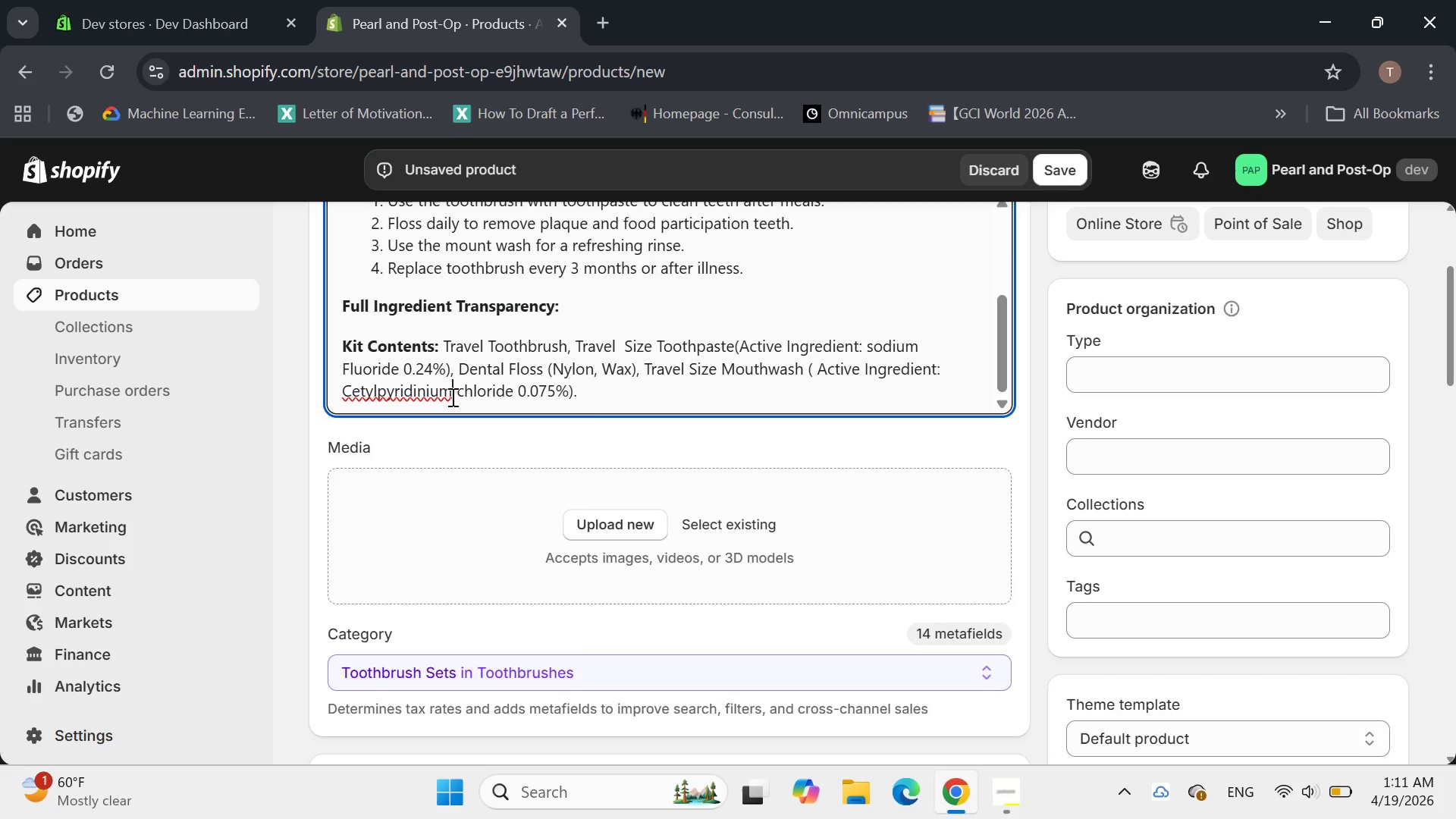 
wait(7.16)
 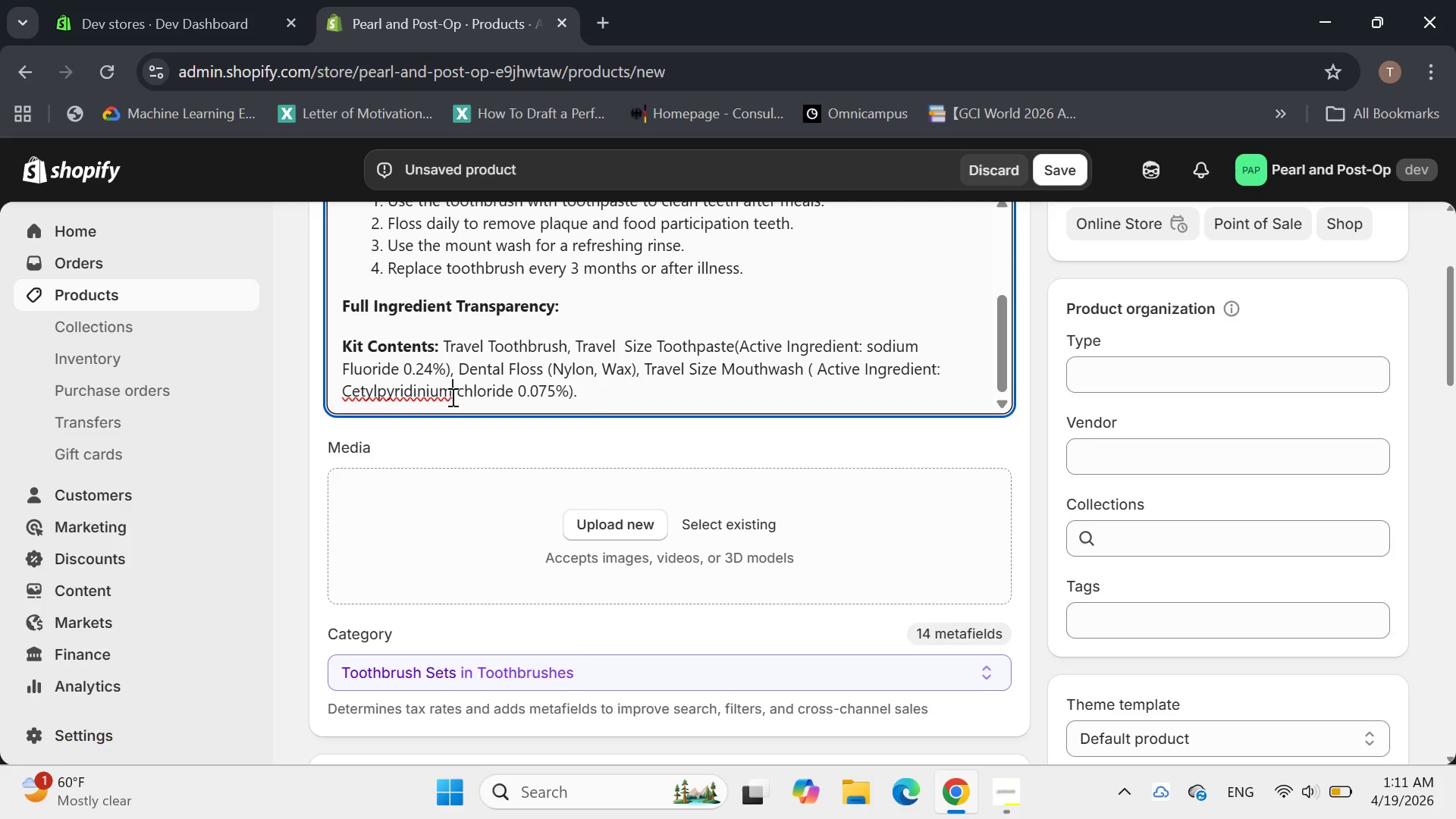 
left_click([676, 382])
 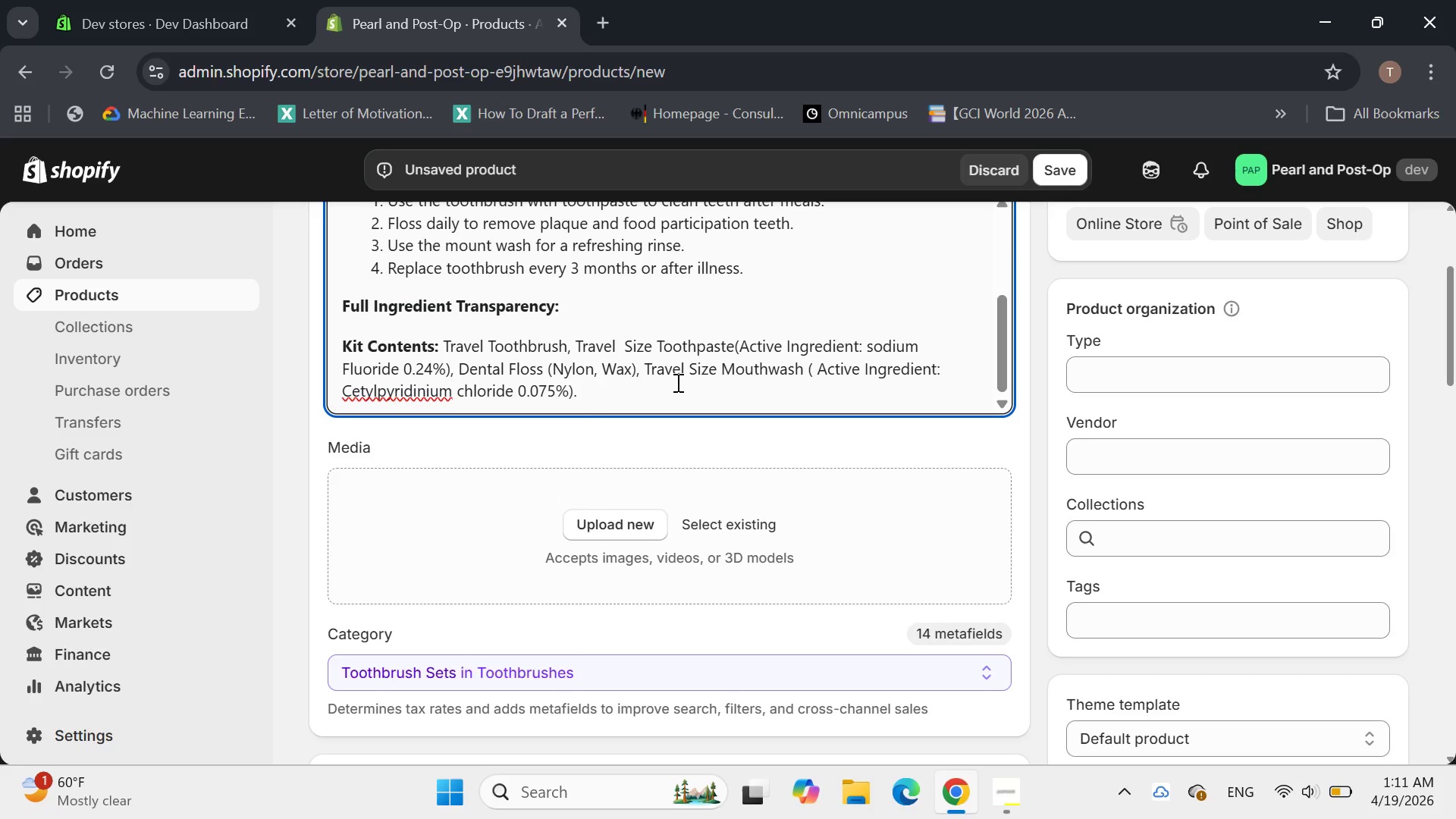 
wait(6.38)
 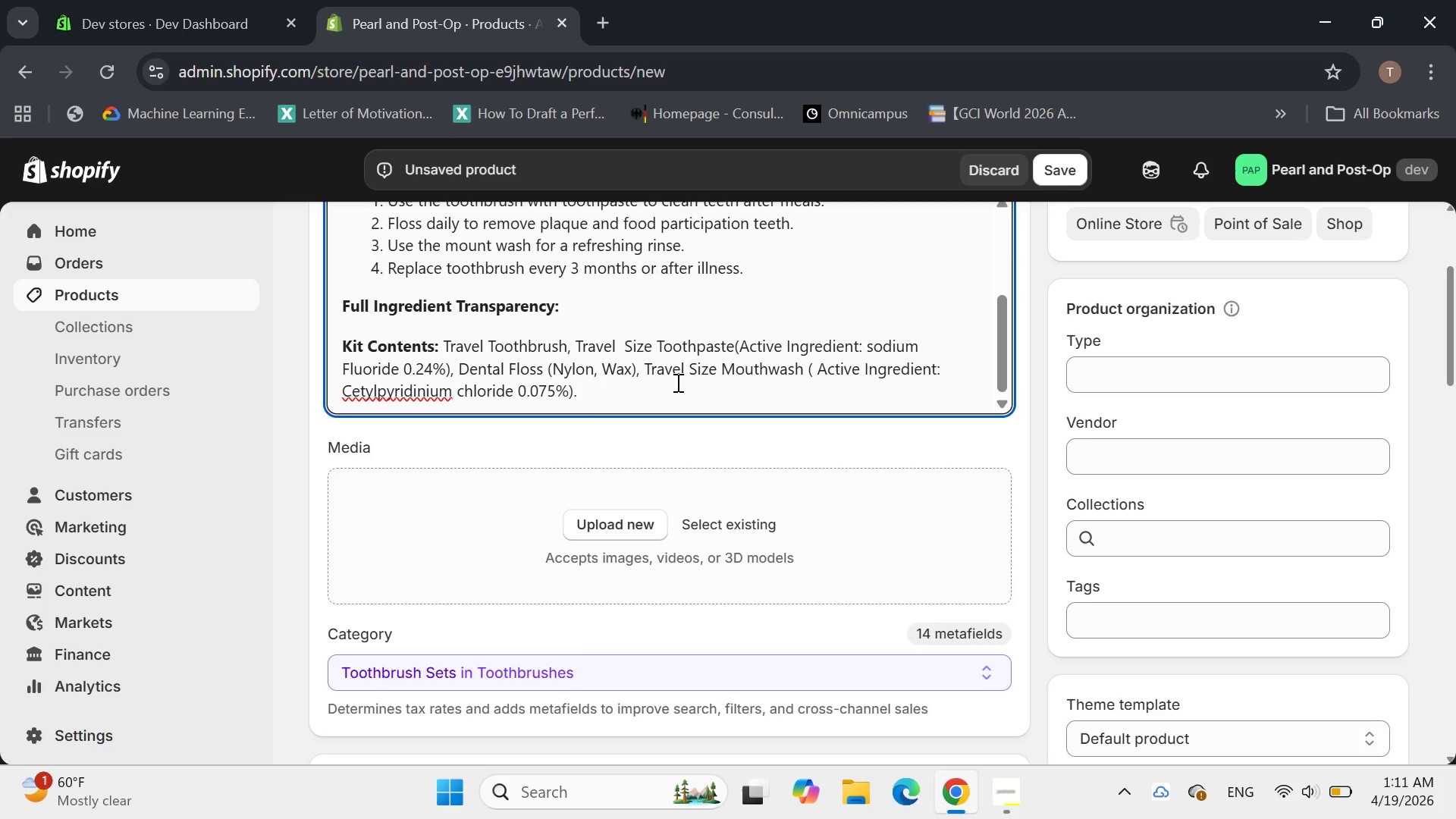 
left_click([404, 387])
 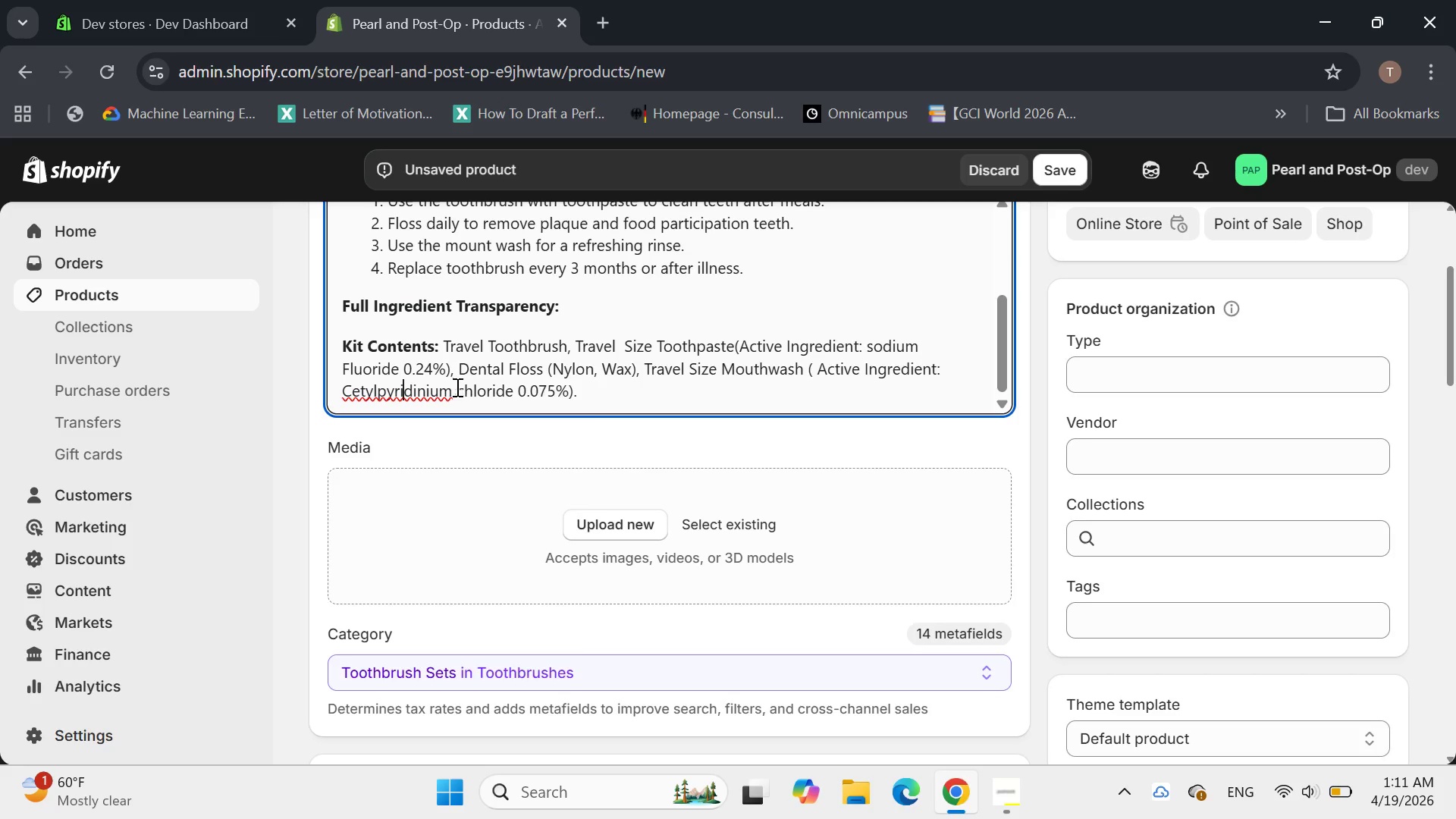 
left_click([450, 387])
 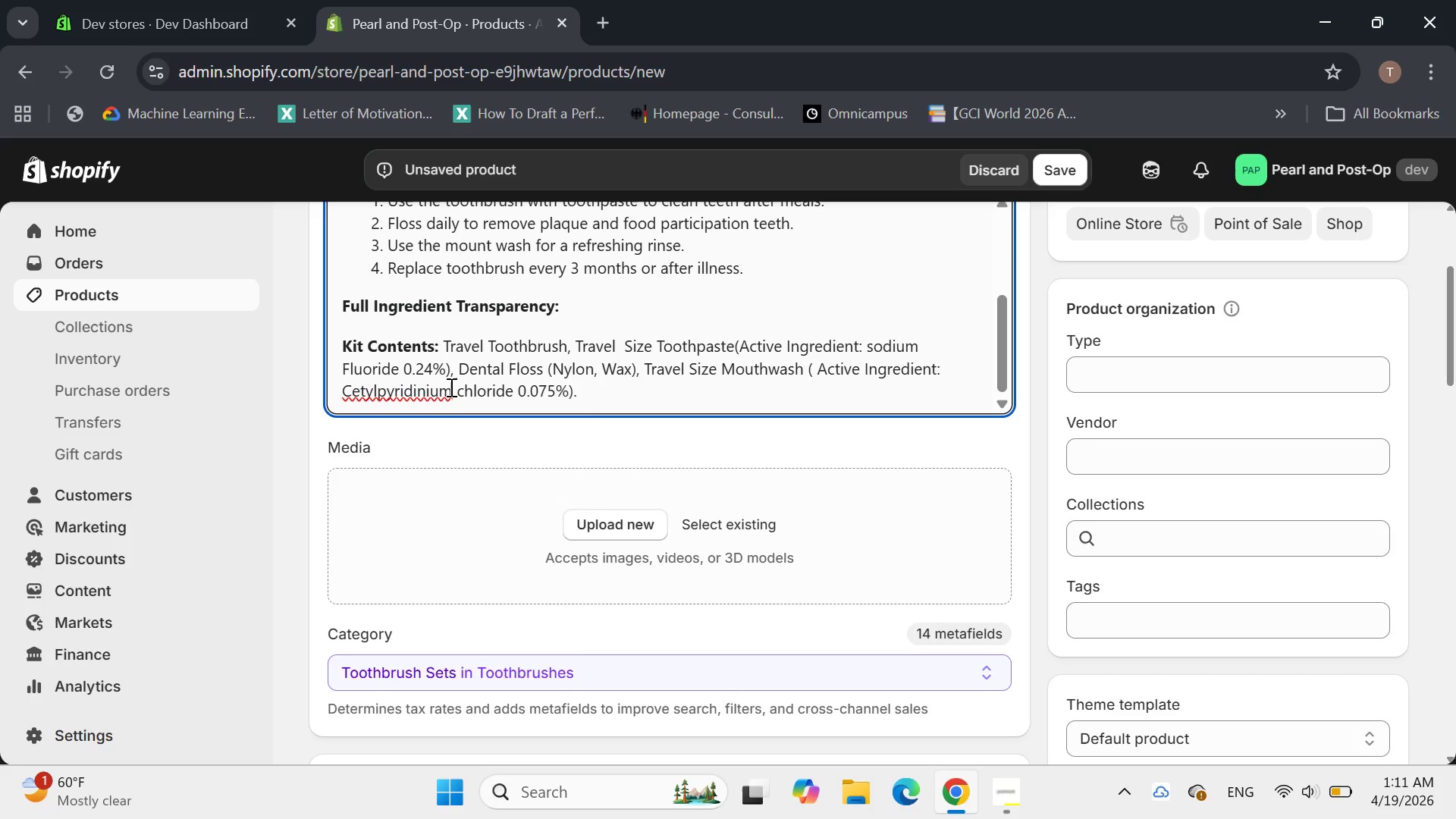 
key(Backspace)
key(Backspace)
key(Backspace)
key(Backspace)
key(Backspace)
key(Backspace)
key(Backspace)
key(Backspace)
key(Backspace)
key(Backspace)
key(Backspace)
key(Backspace)
type(ylpyridinium)
 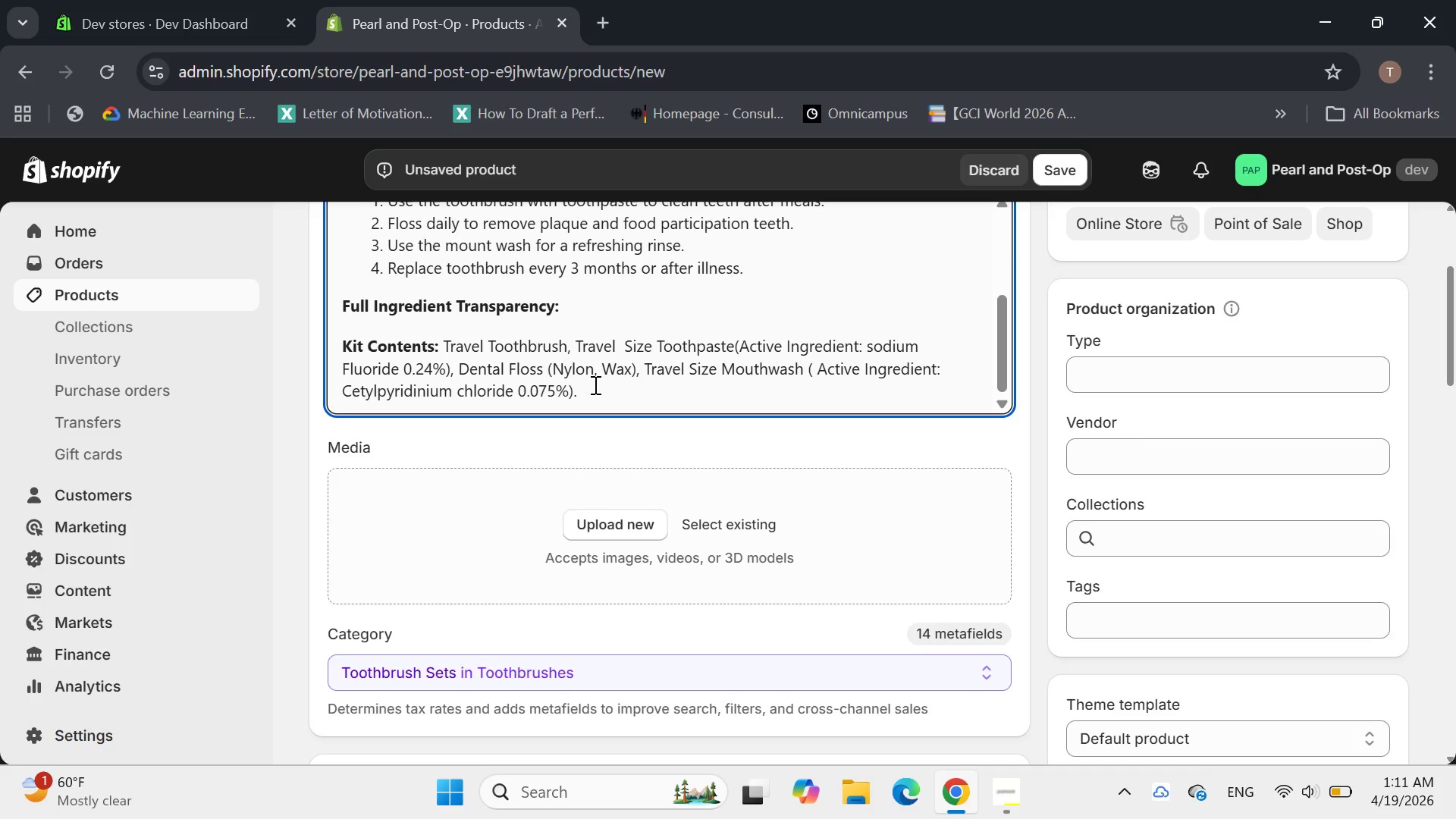 
left_click([594, 384])
 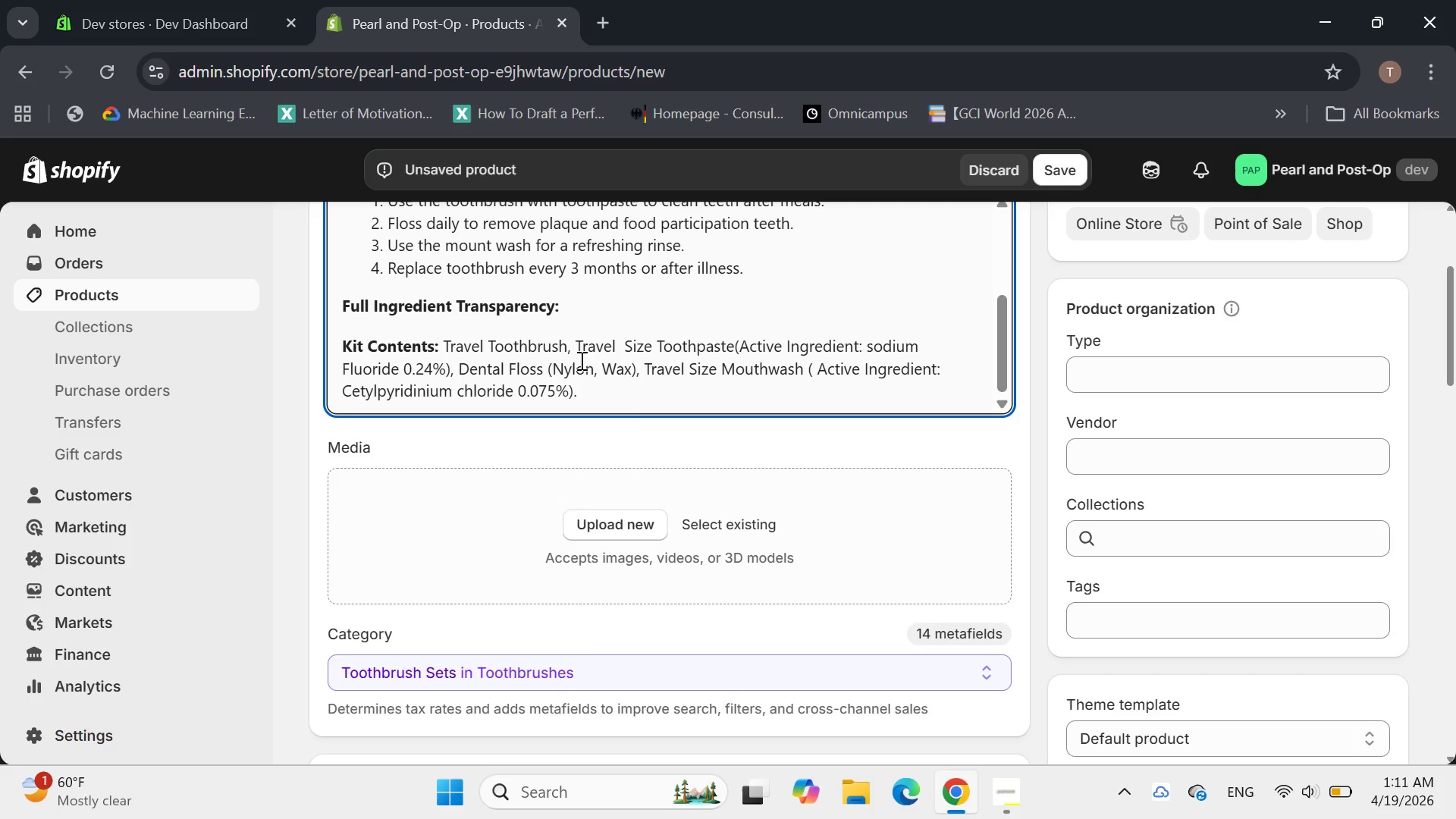 
wait(7.92)
 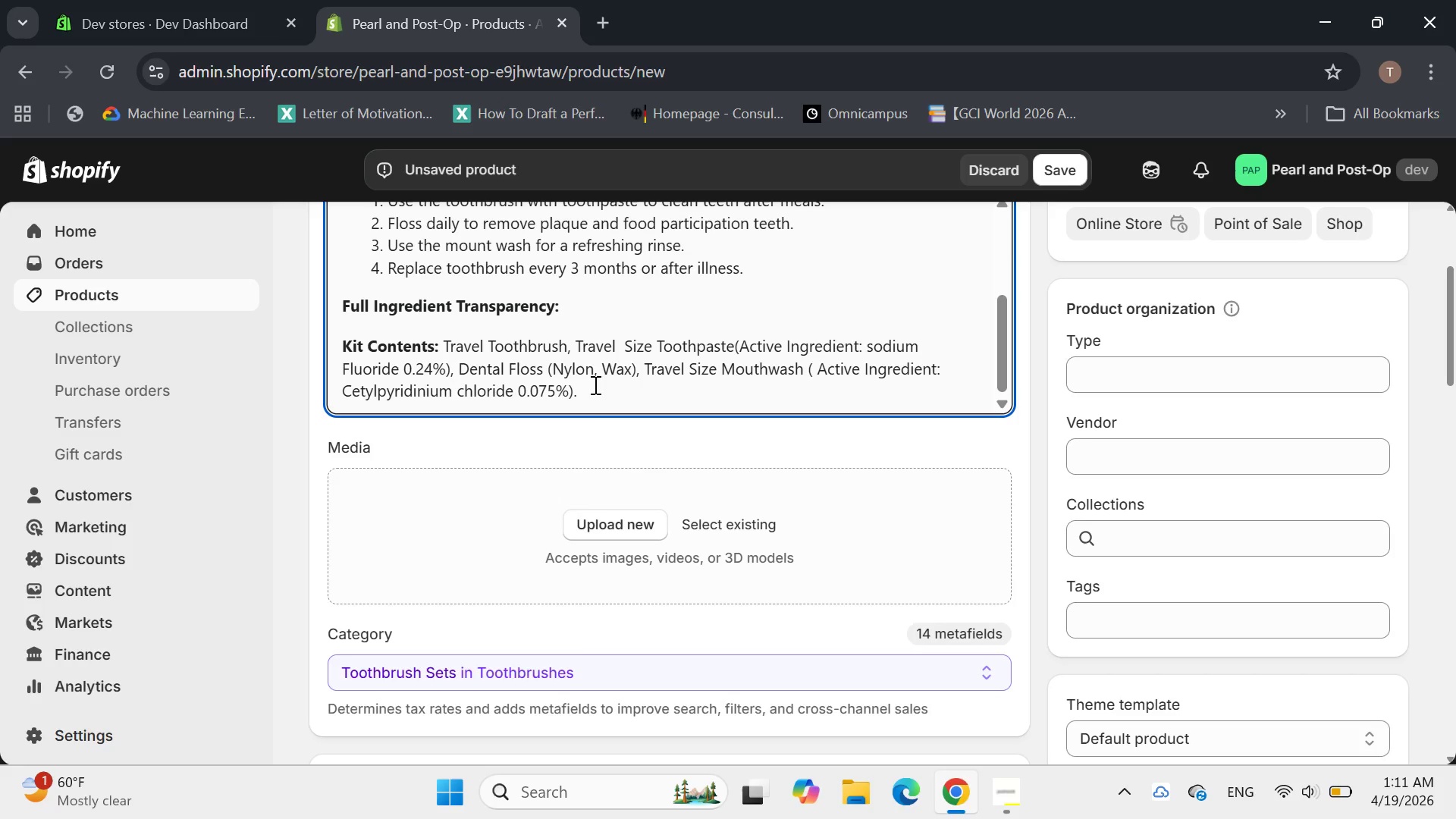 
left_click_drag(start_coordinate=[821, 368], to_coordinate=[949, 366])
 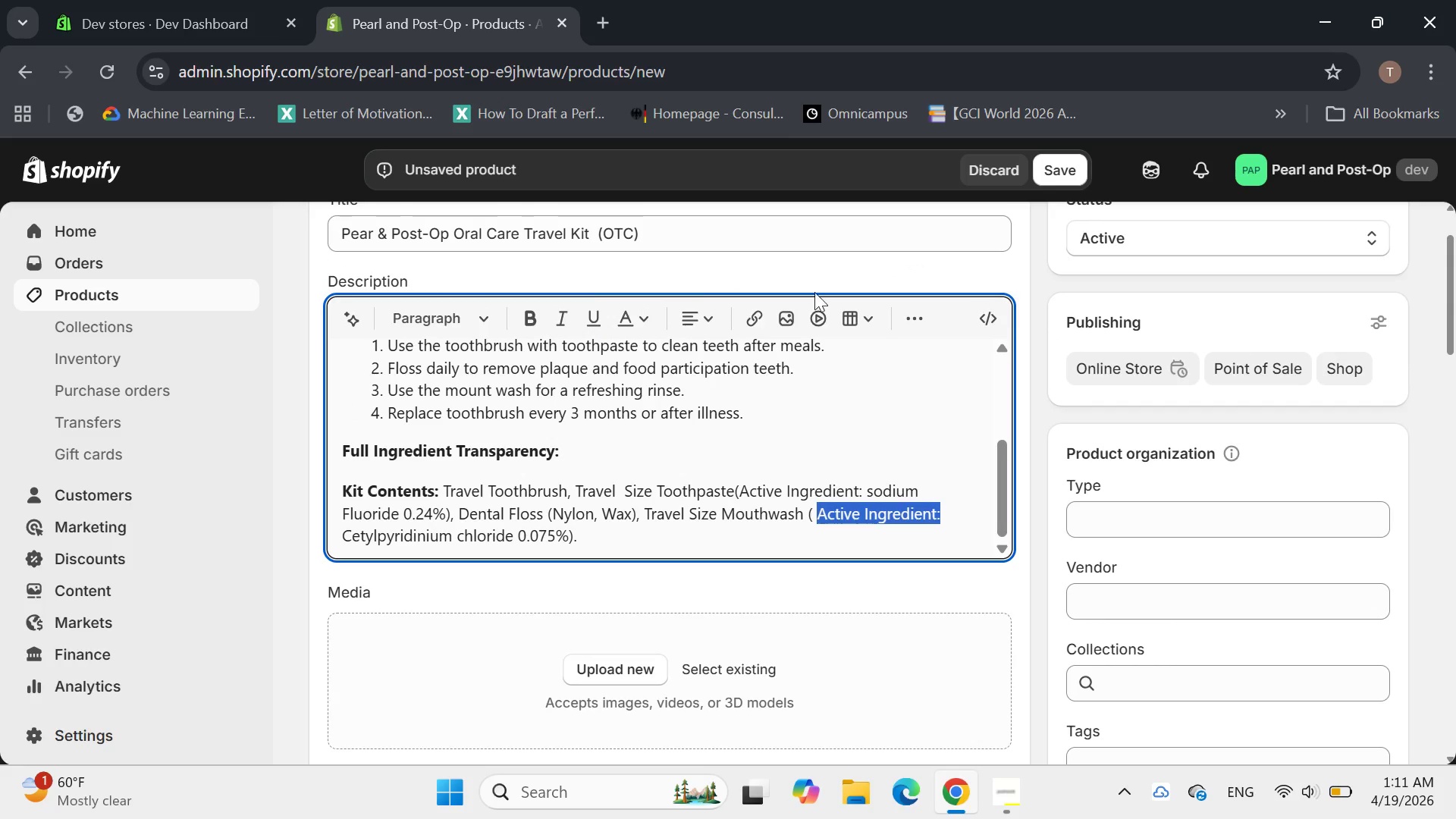 
left_click([528, 312])
 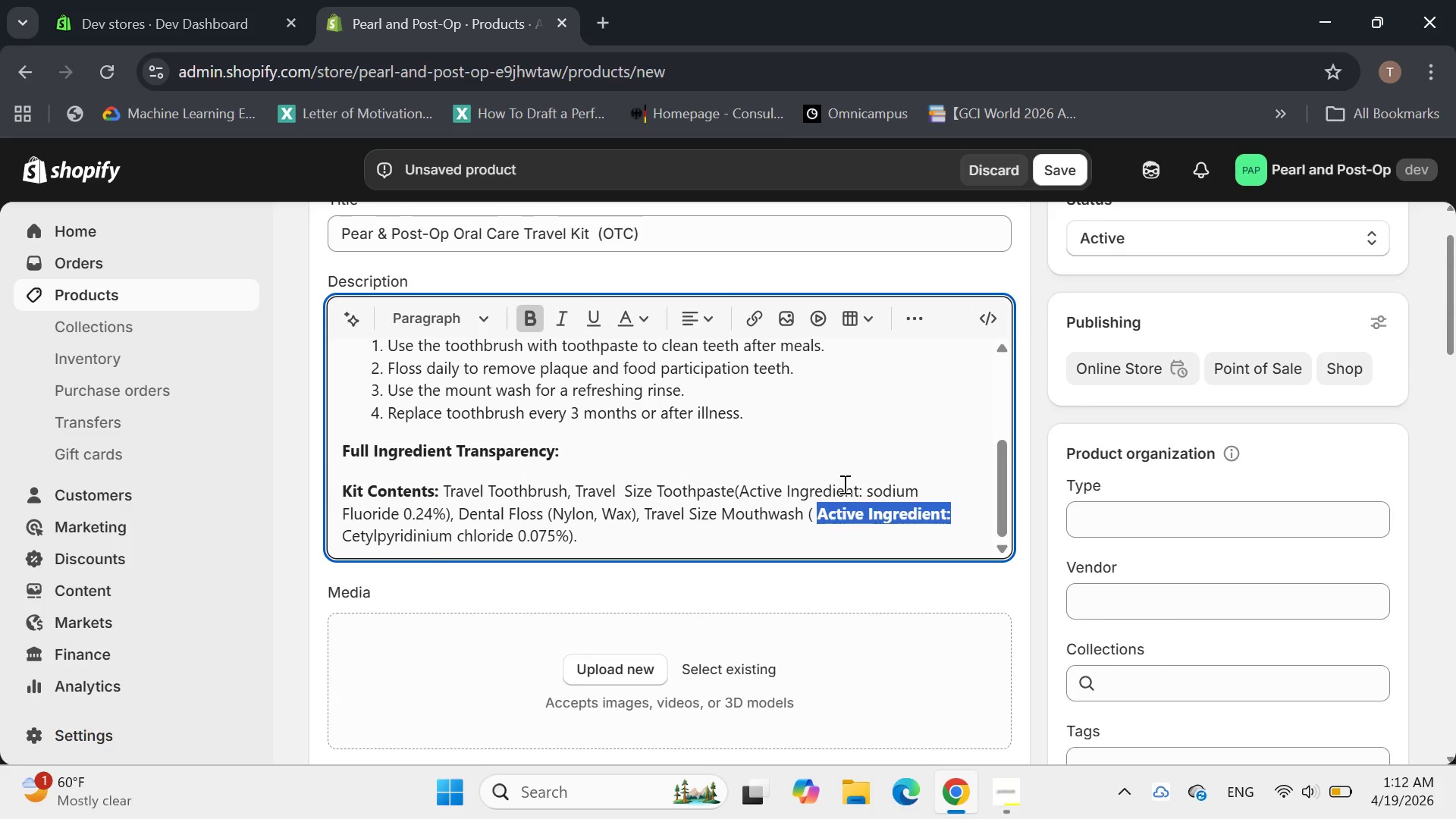 
wait(11.81)
 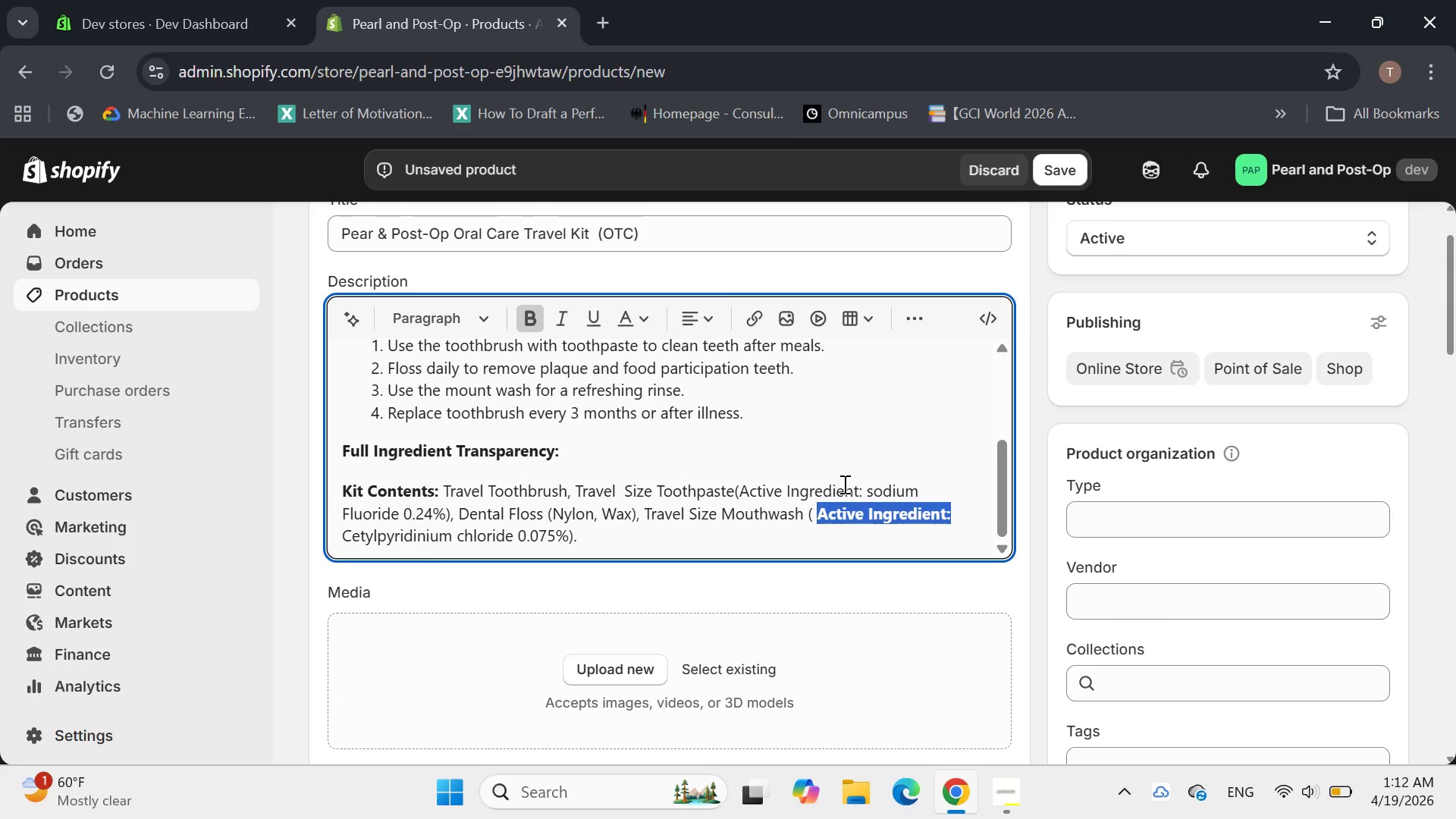 
left_click_drag(start_coordinate=[742, 490], to_coordinate=[858, 485])
 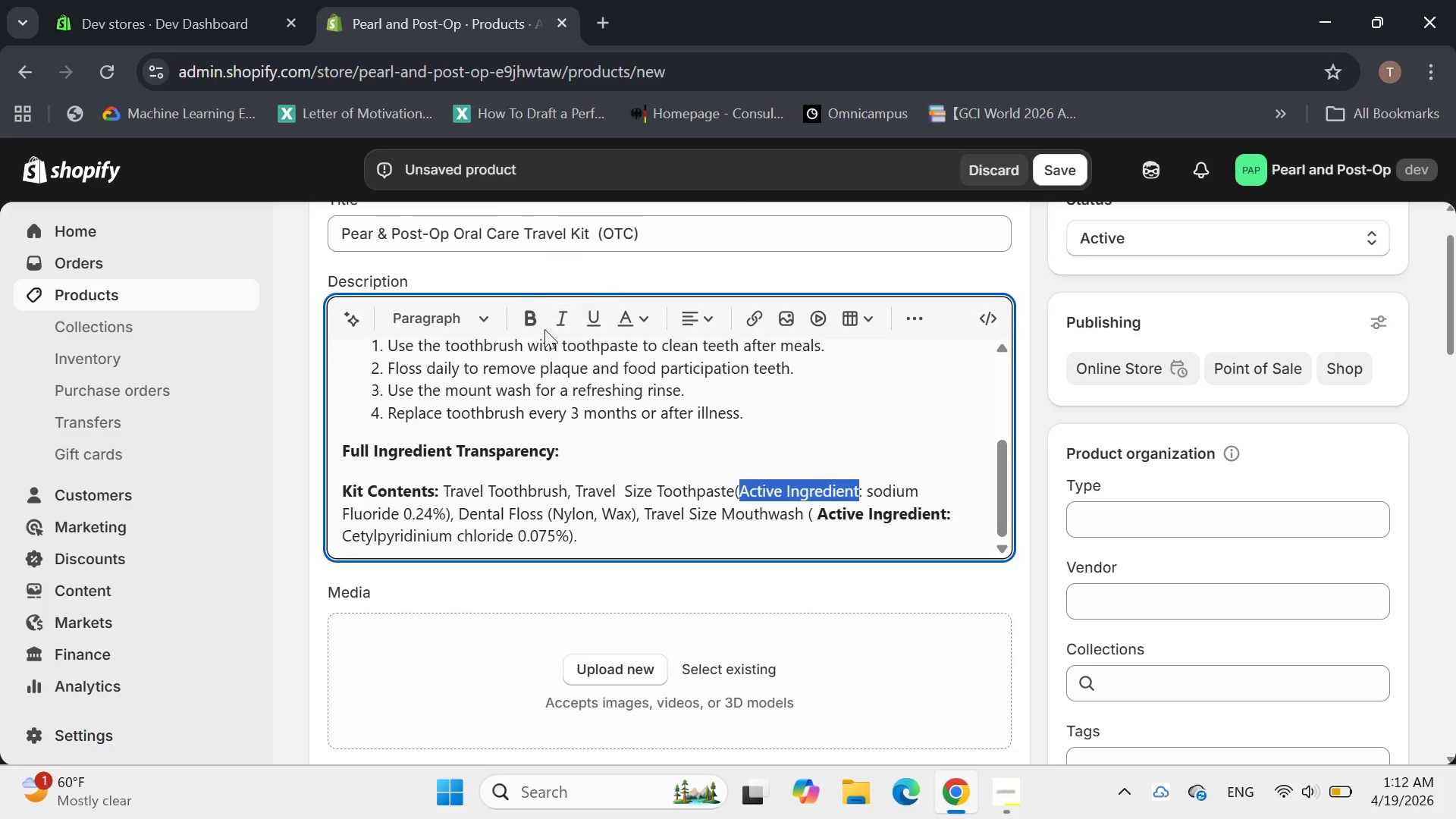 
left_click([530, 321])
 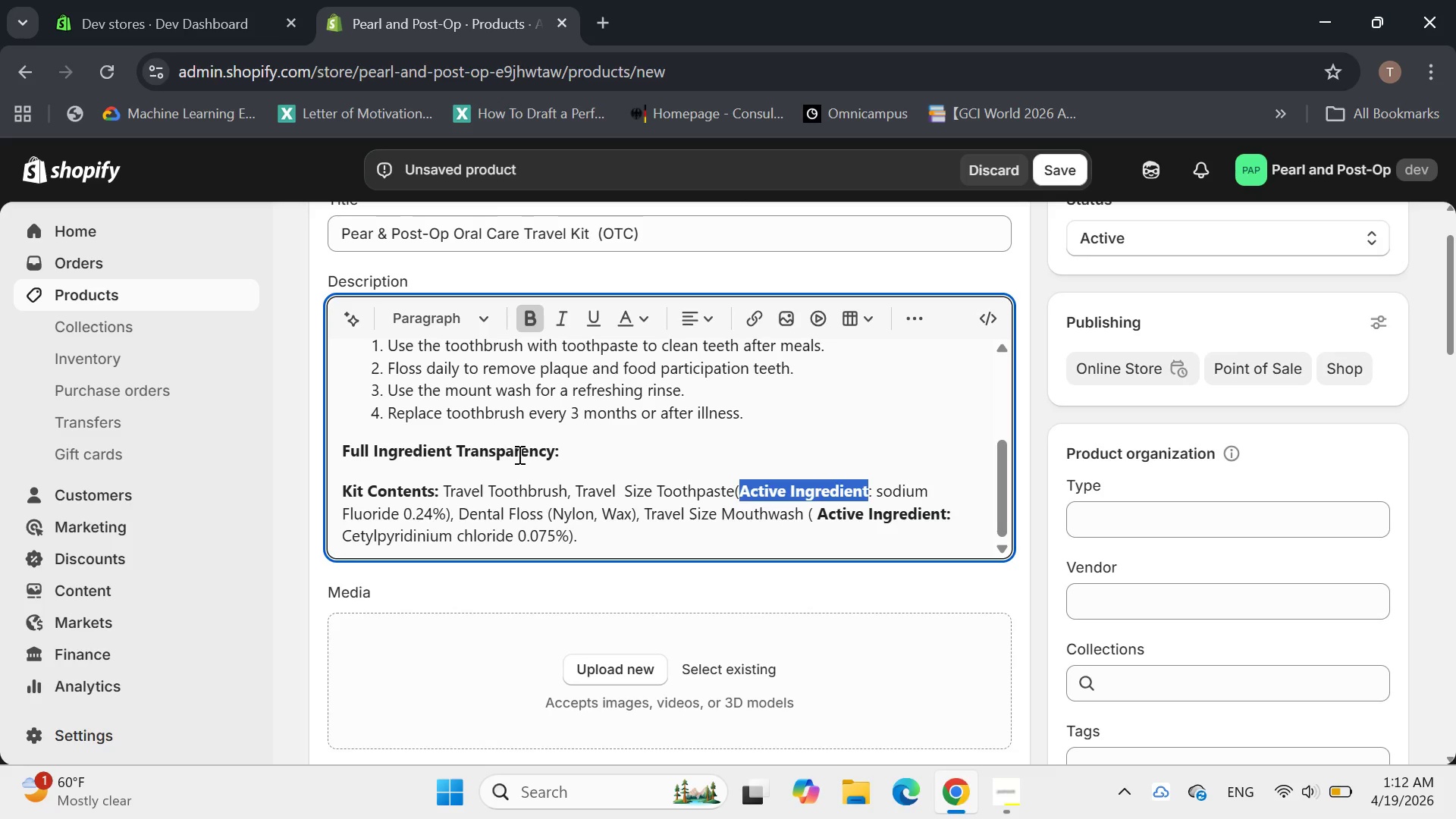 
left_click([518, 454])
 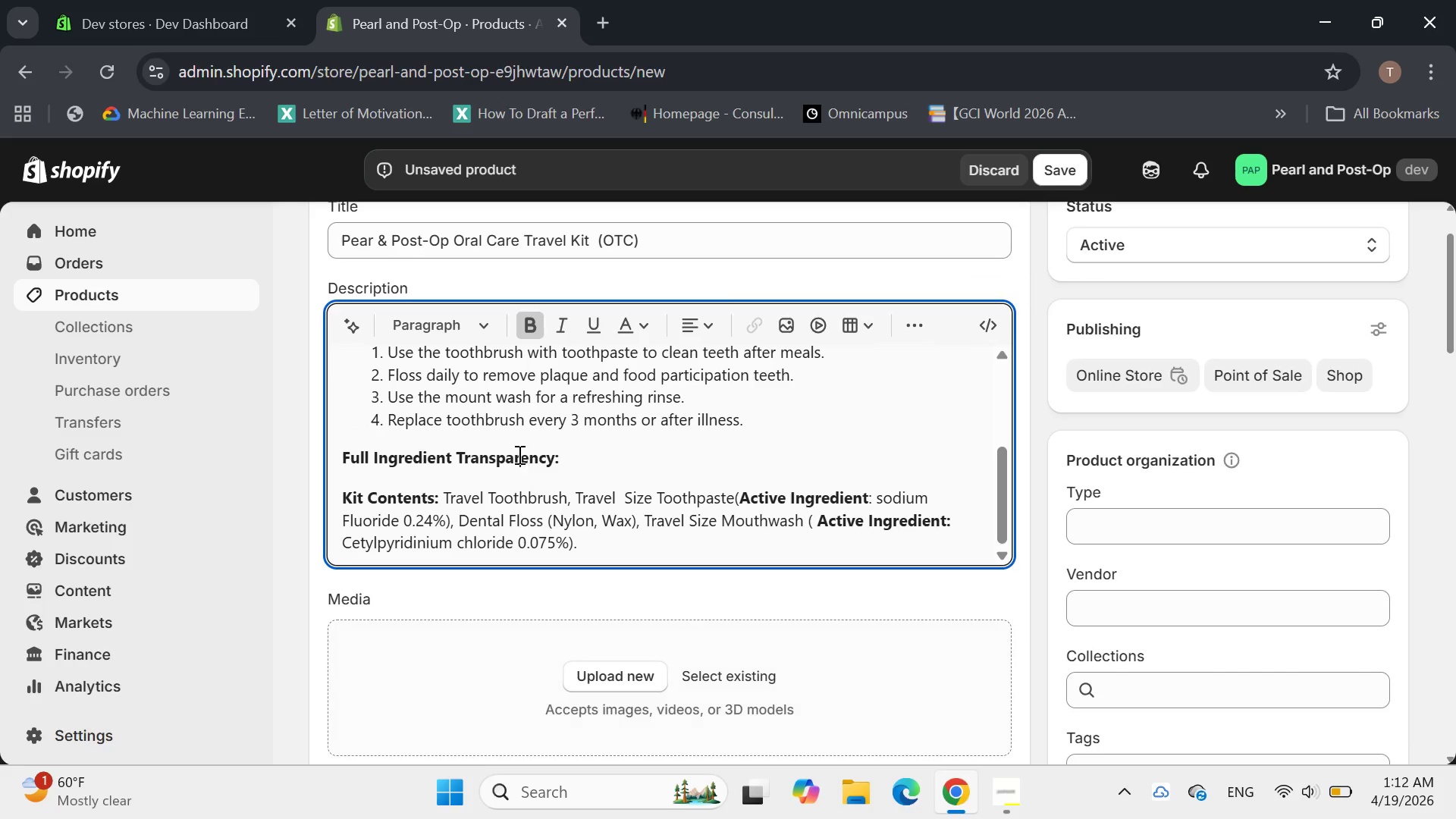 
left_click([574, 458])
 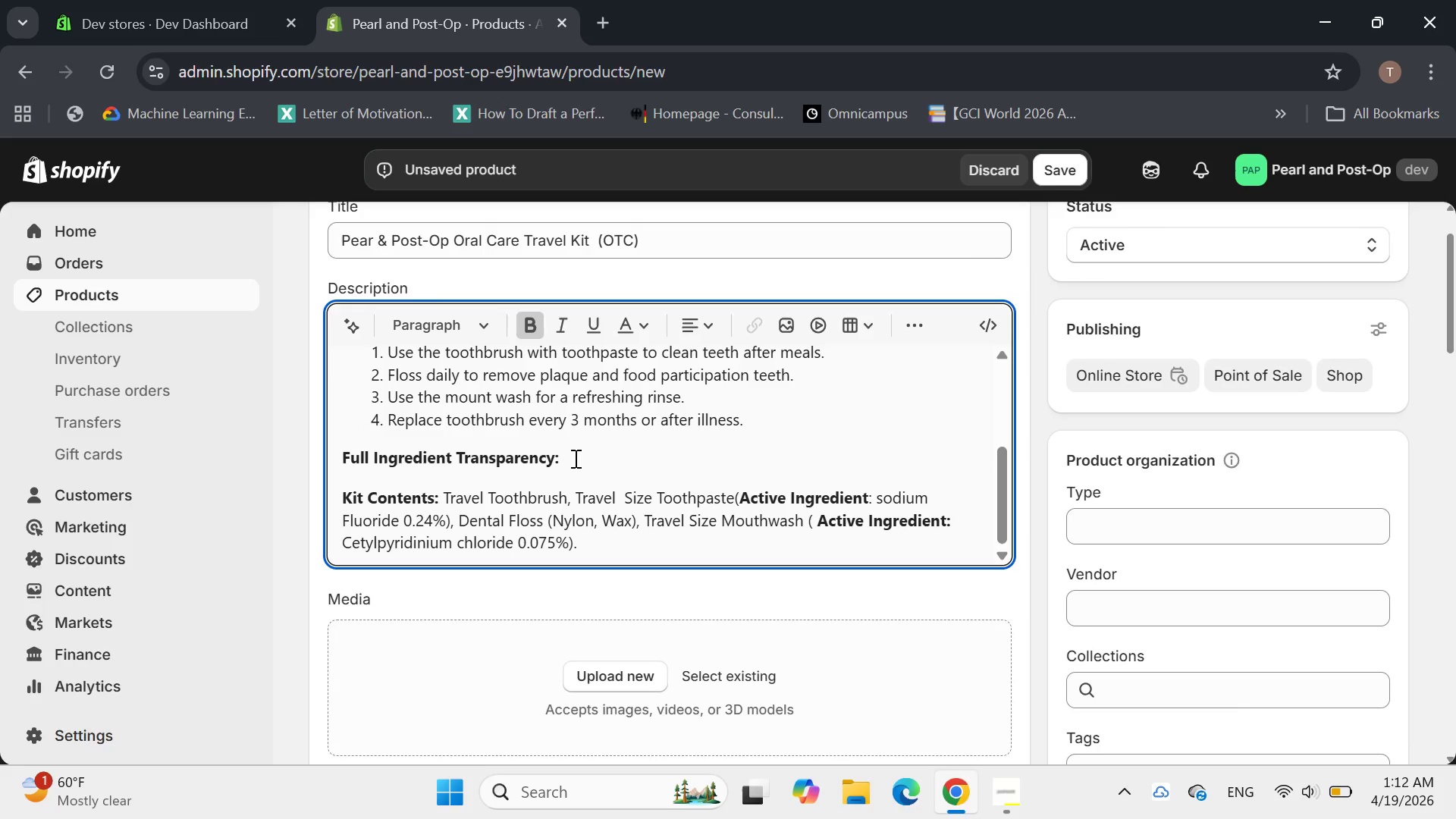 
key(ArrowDown)
 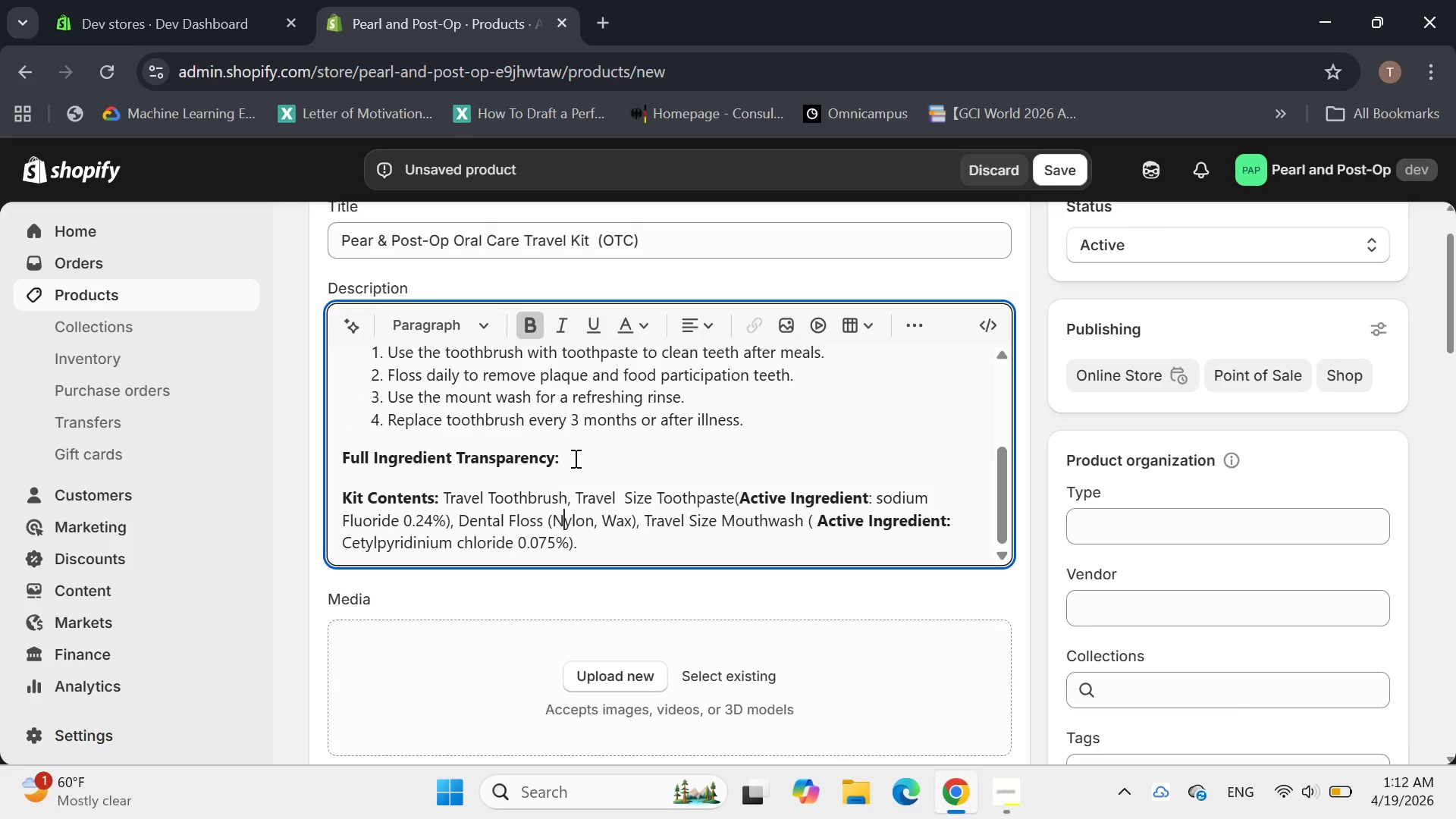 
hold_key(key=ArrowDown, duration=0.81)
 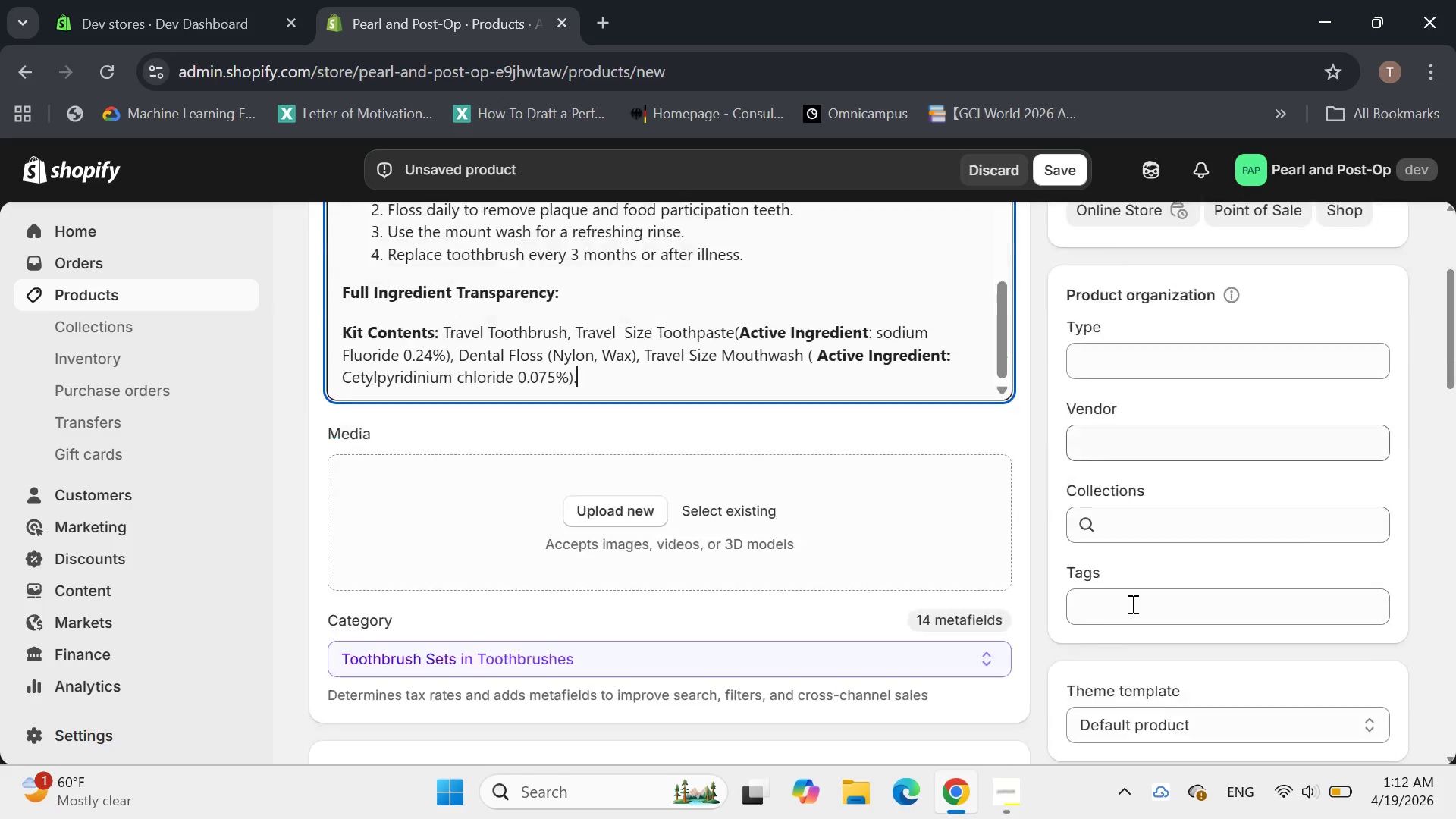 
wait(5.38)
 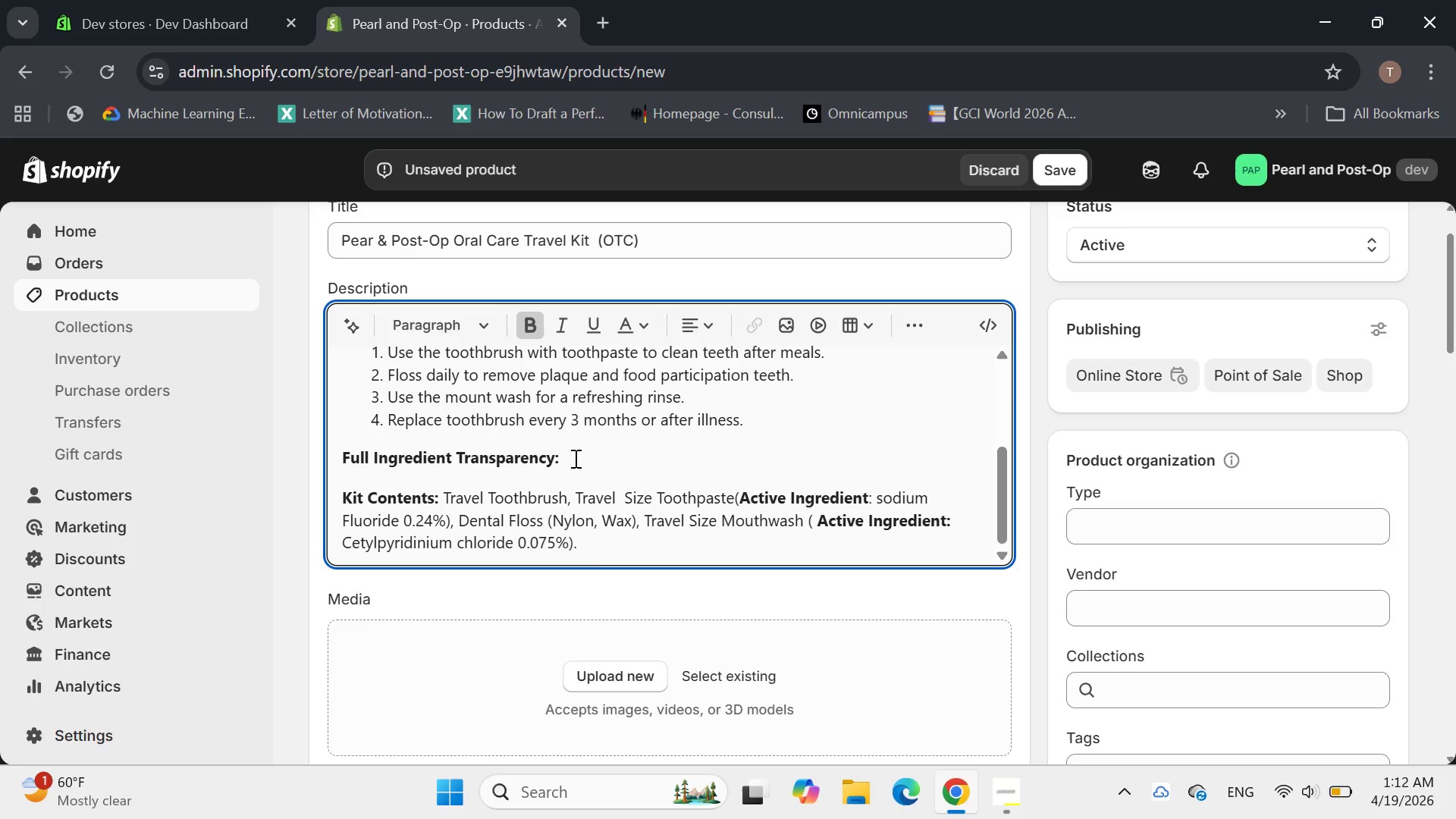 
left_click([1106, 491])
 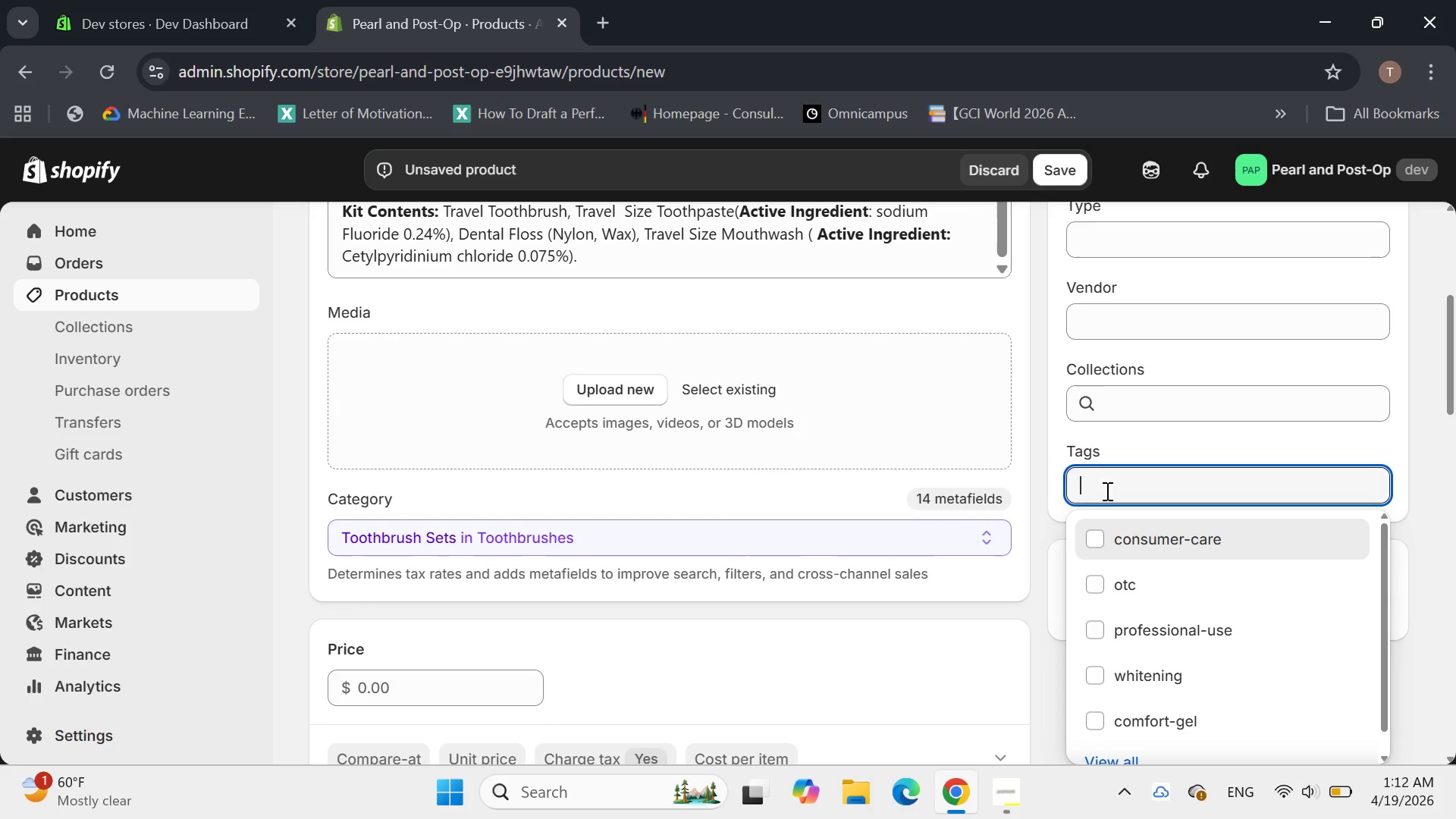 
type(consumer)
 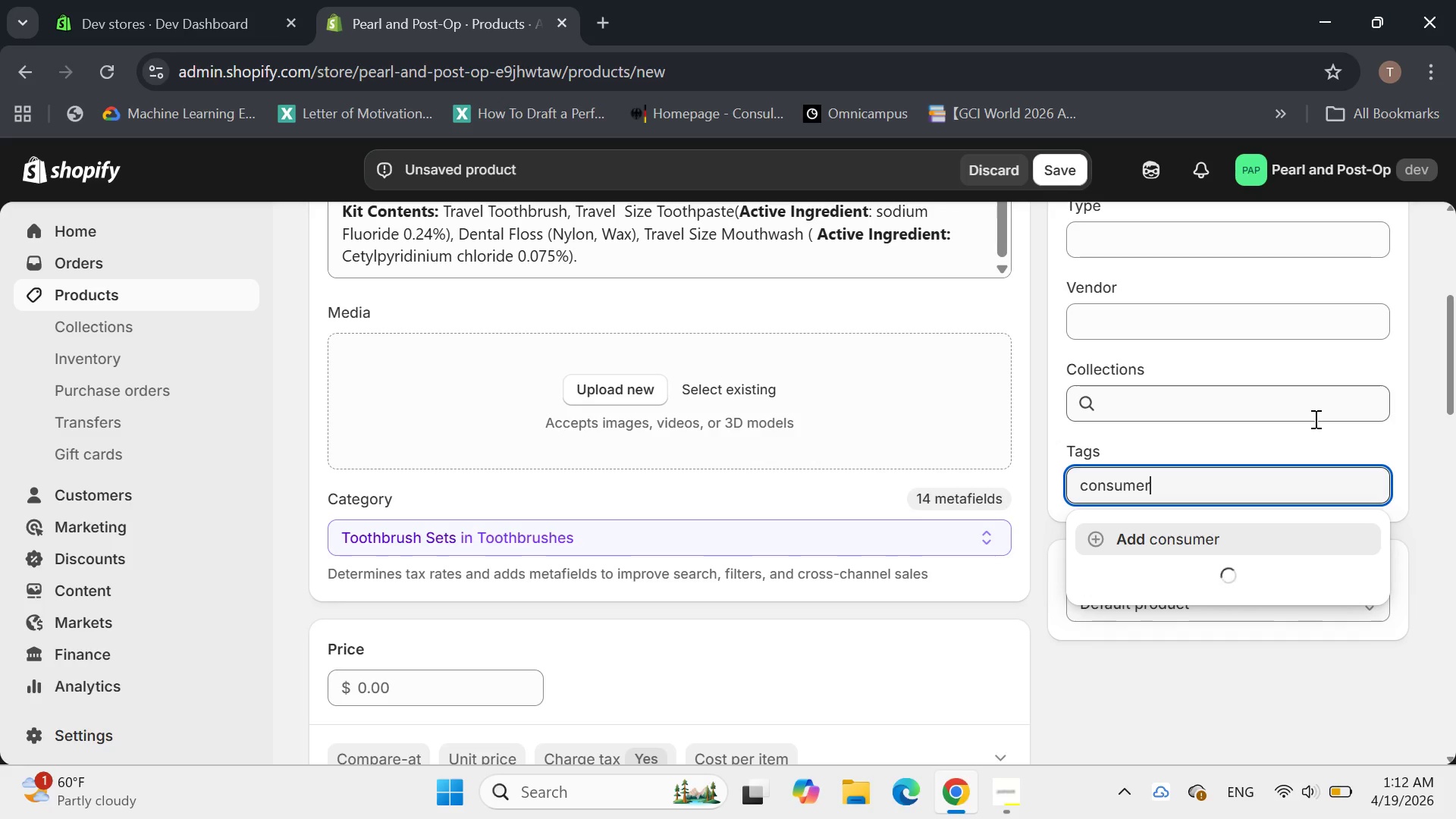 
wait(6.19)
 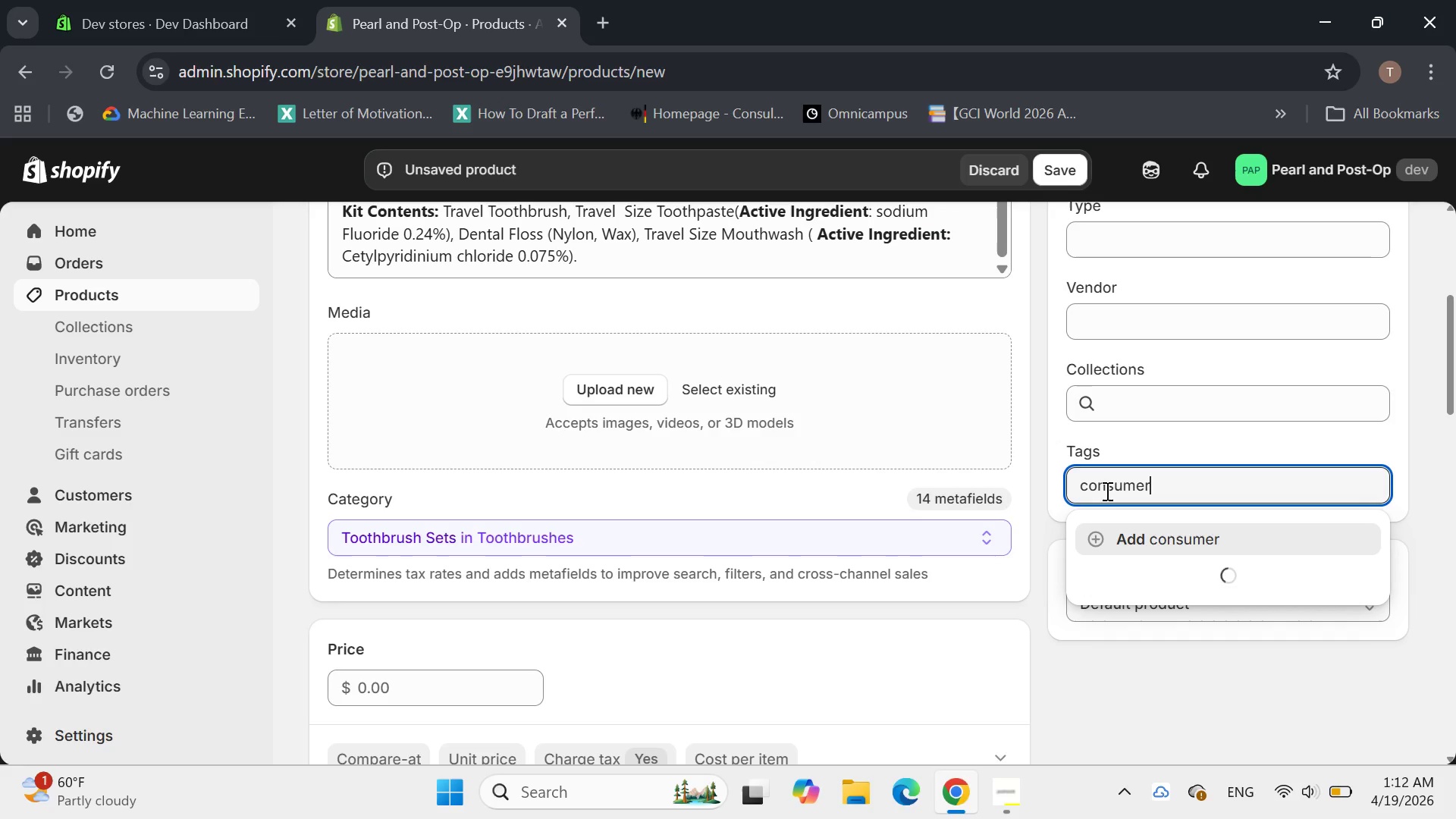 
type(-care)
 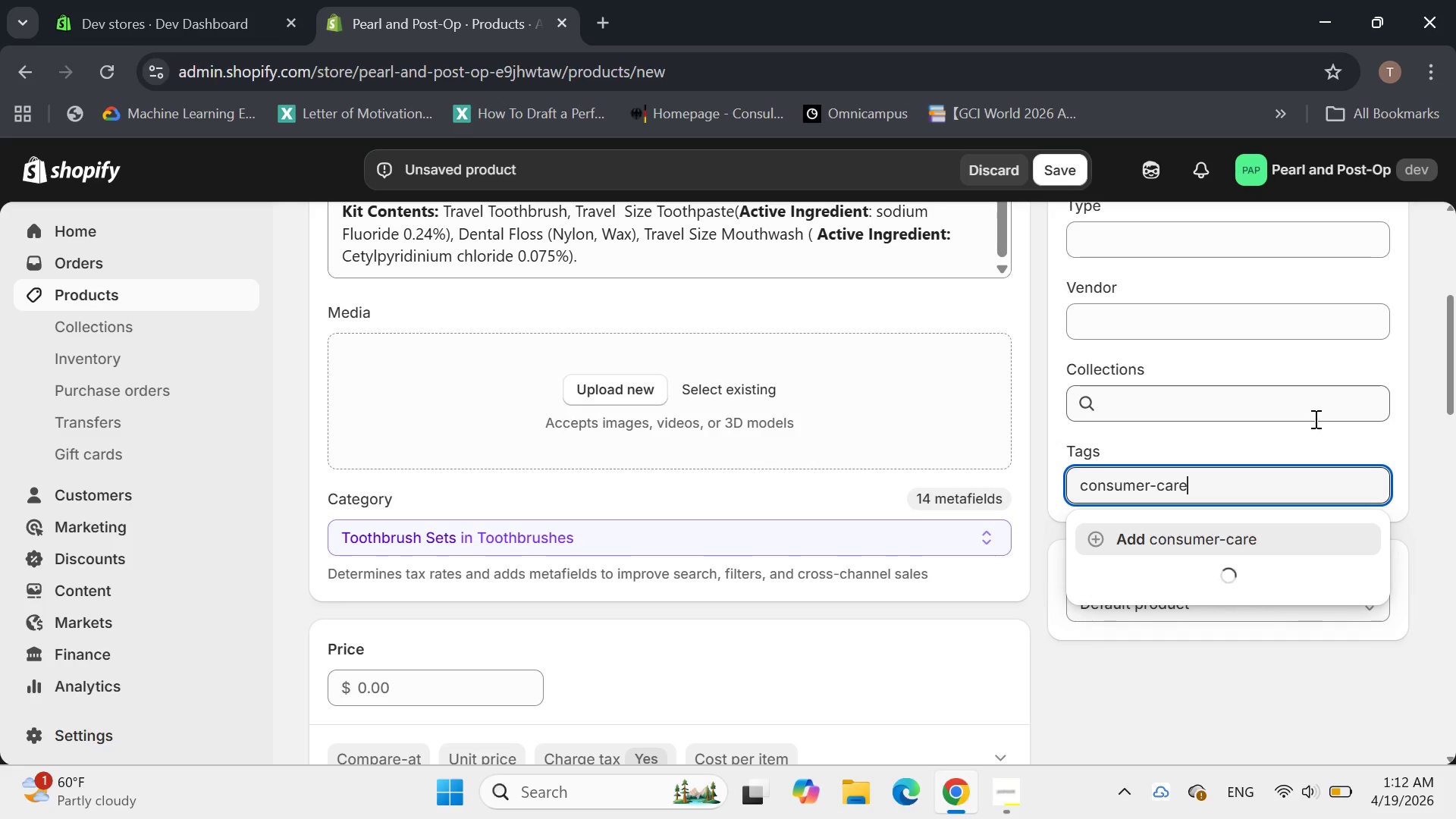 
key(Enter)
 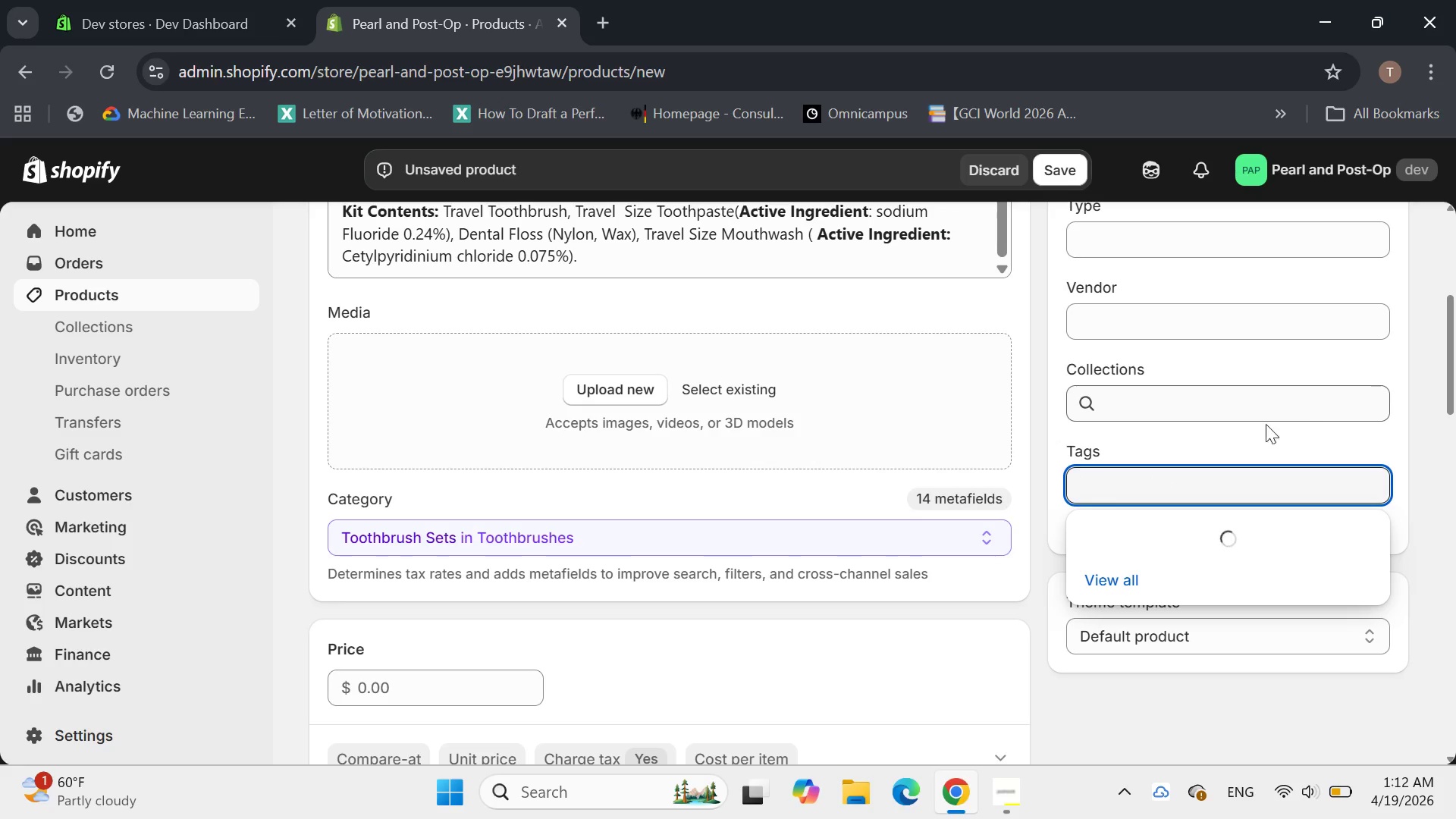 
left_click([1194, 434])
 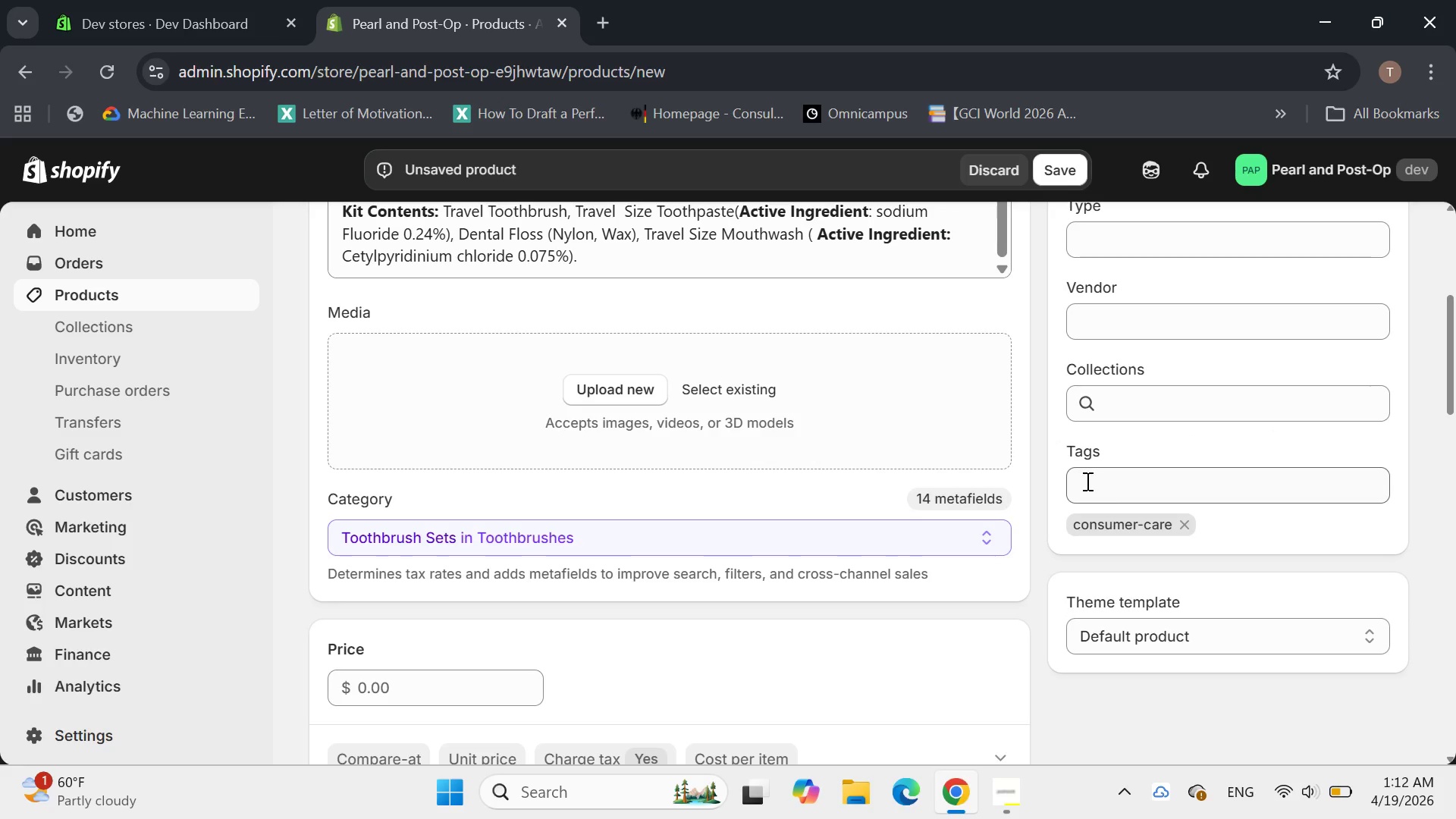 
left_click([1085, 482])
 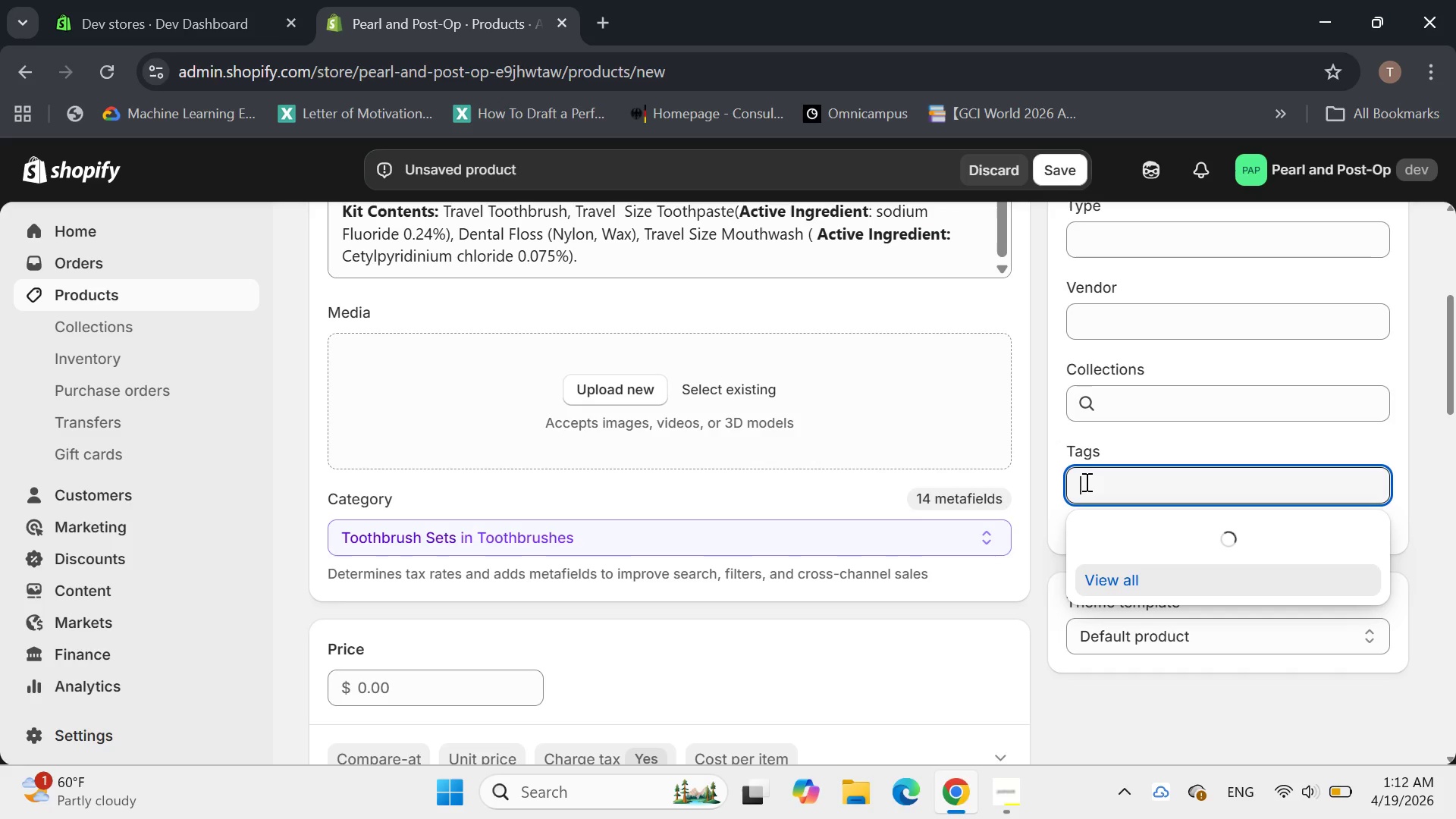 
type(oral-hygiene)
 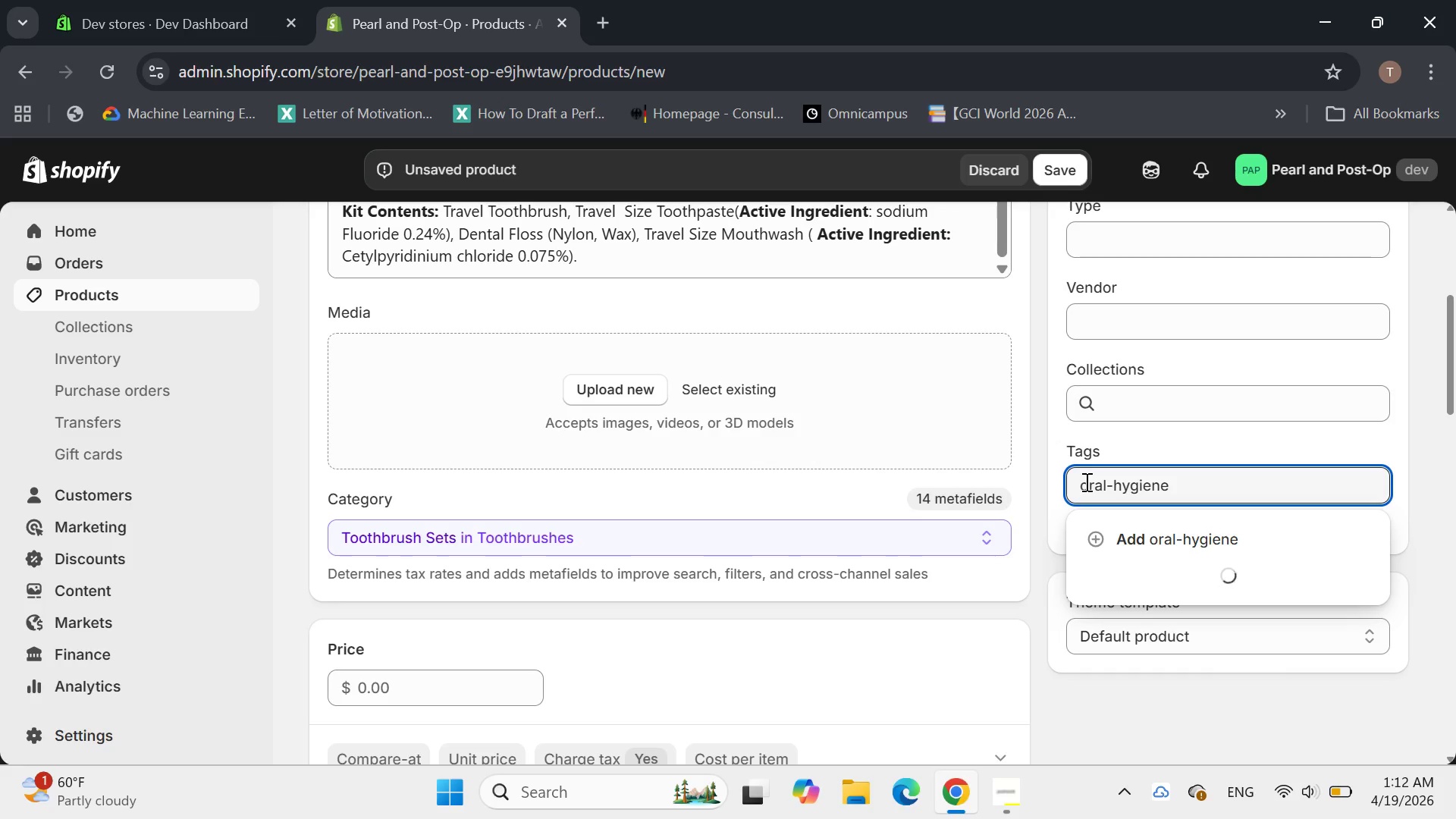 
wait(5.34)
 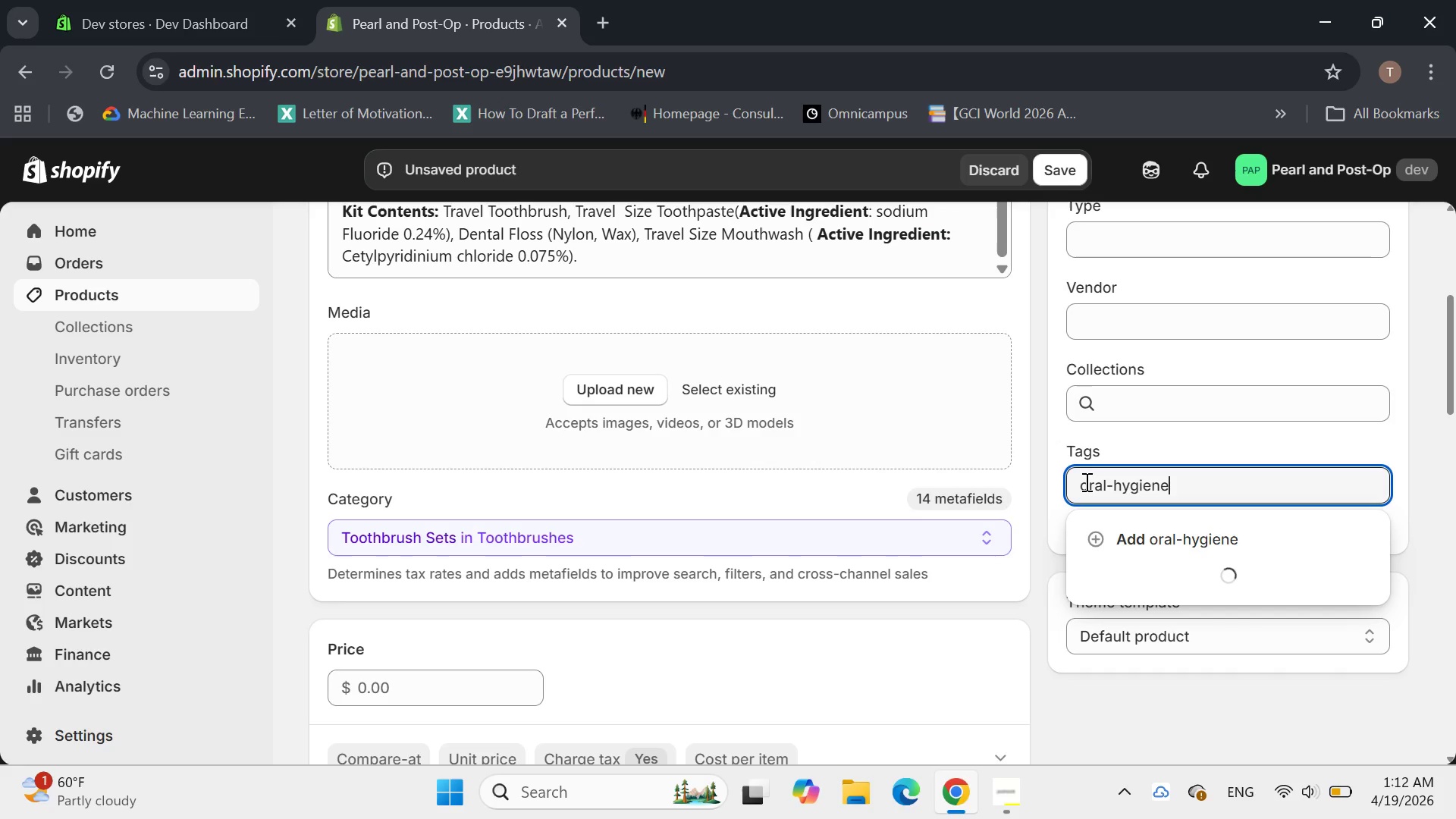 
type(, travel )
 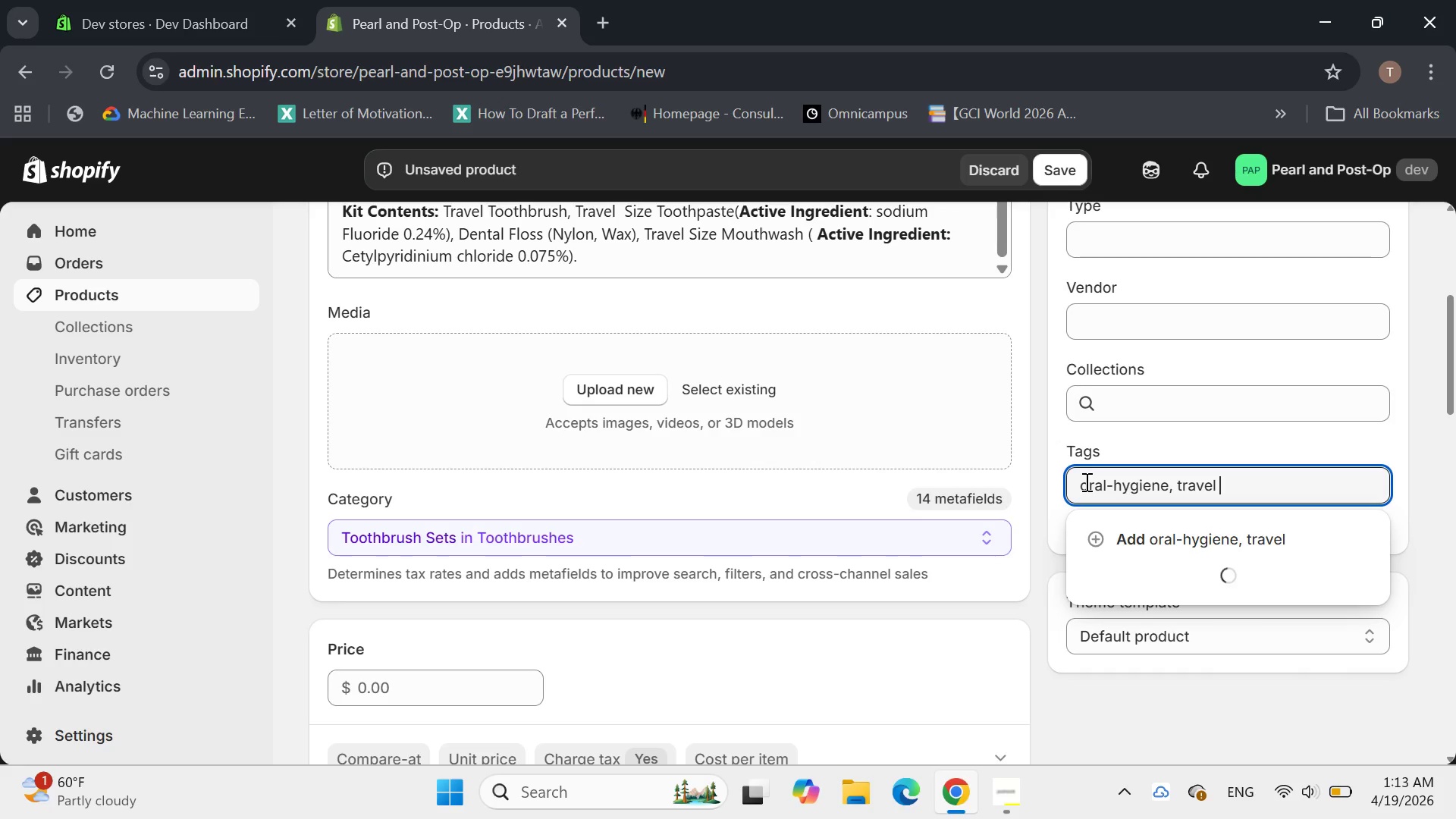 
wait(11.62)
 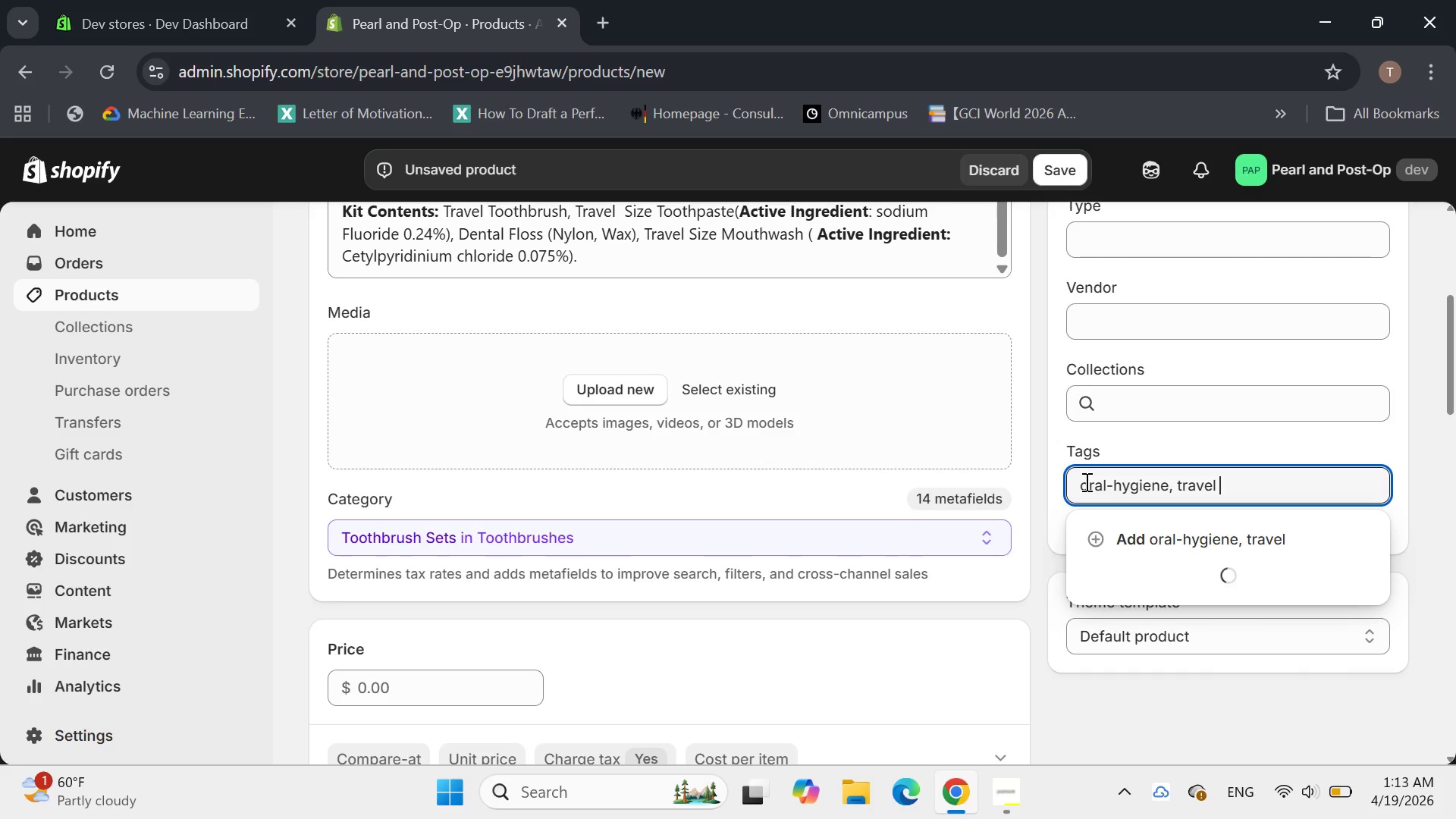 
key(Backspace)
type(-kit, otc)
 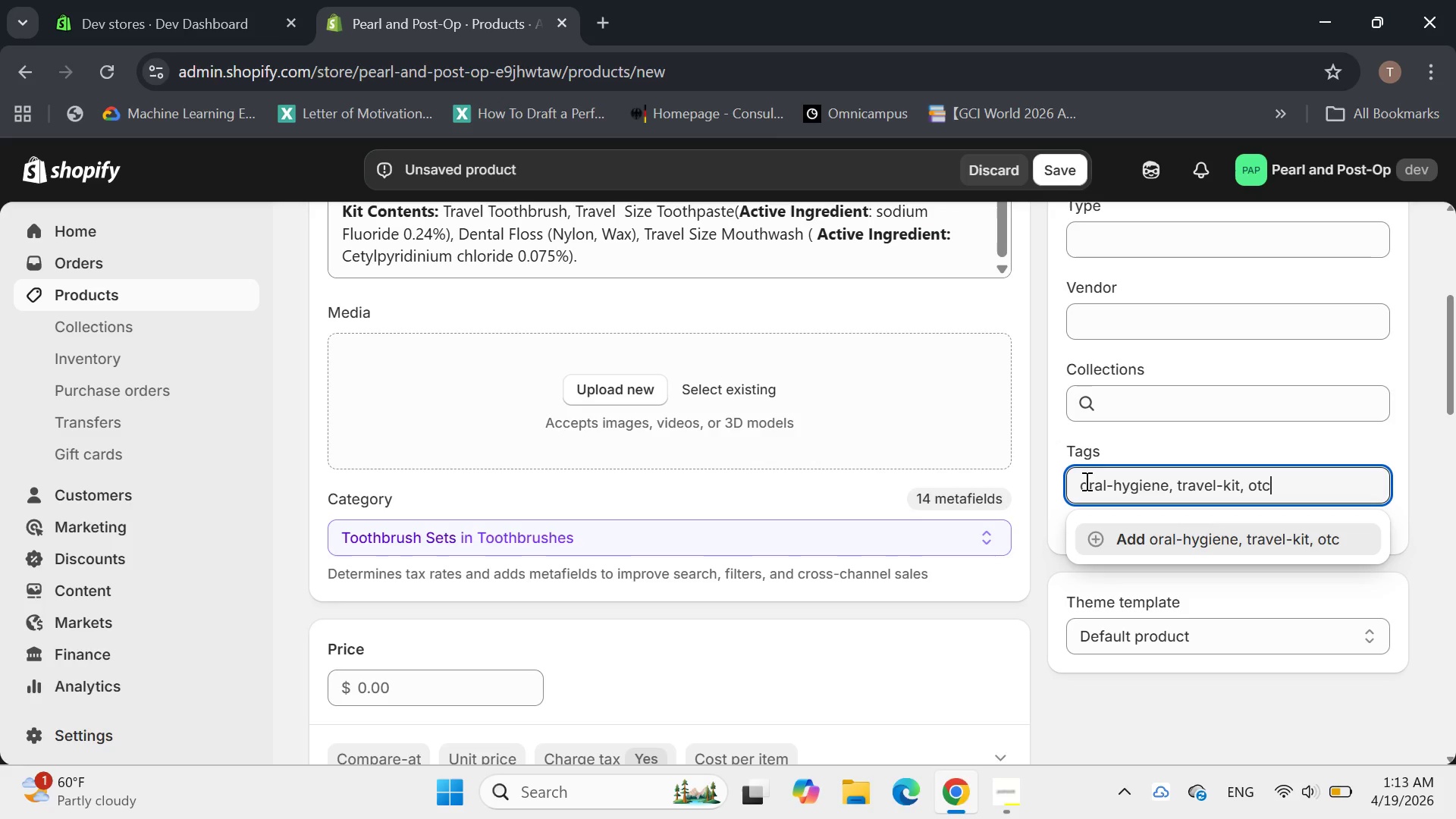 
key(Enter)
 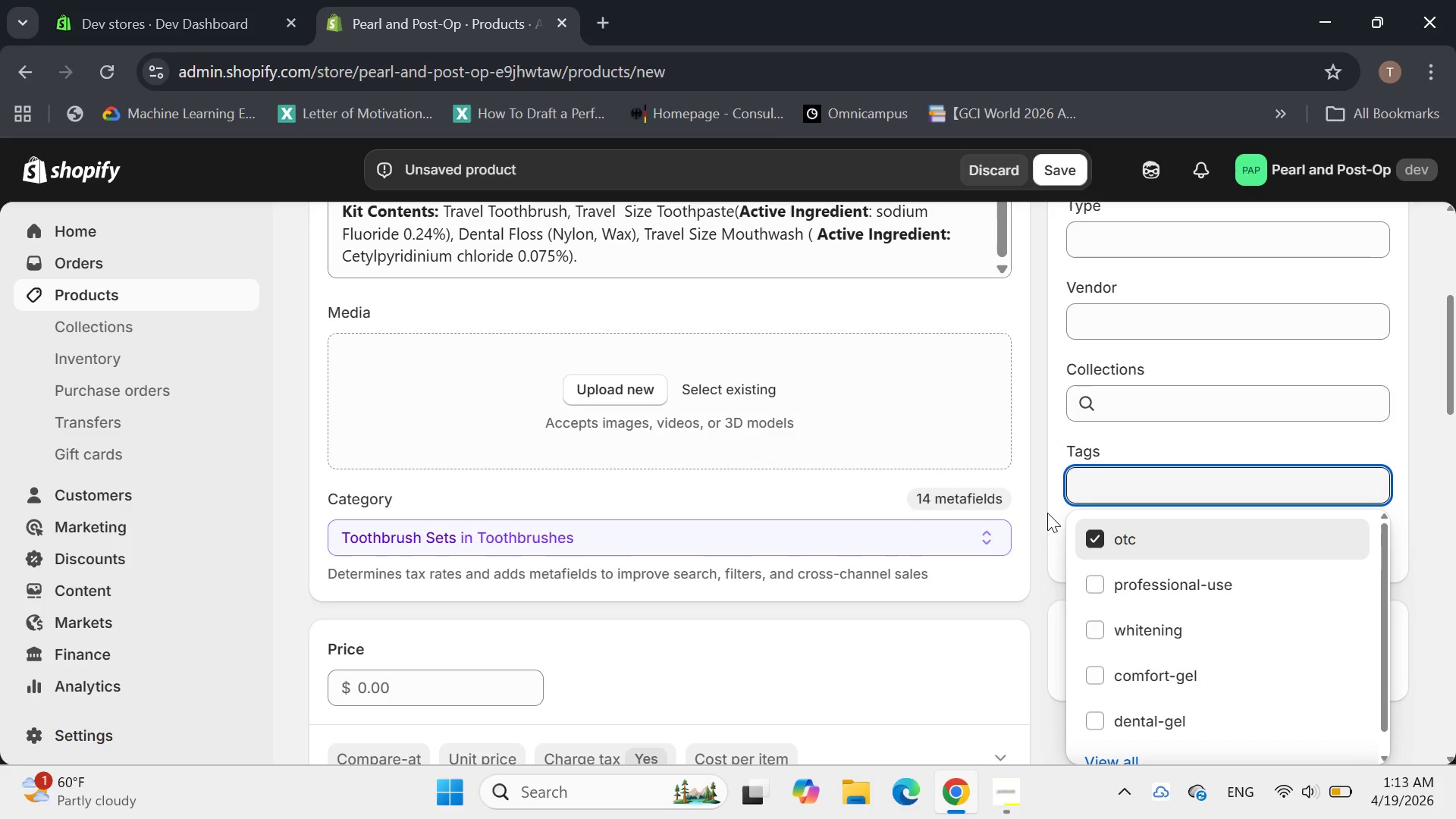 
left_click([1047, 513])
 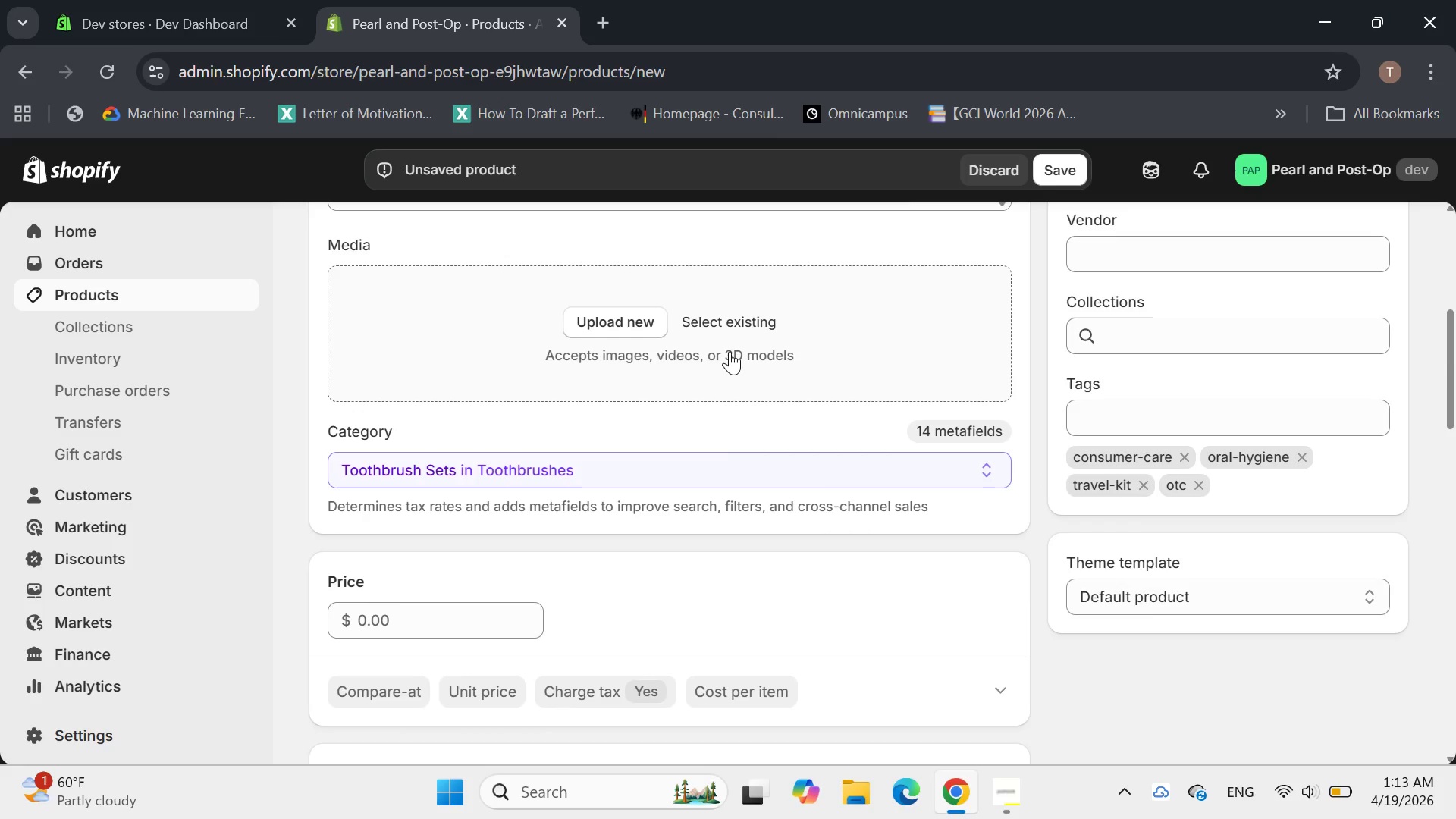 
left_click([625, 316])
 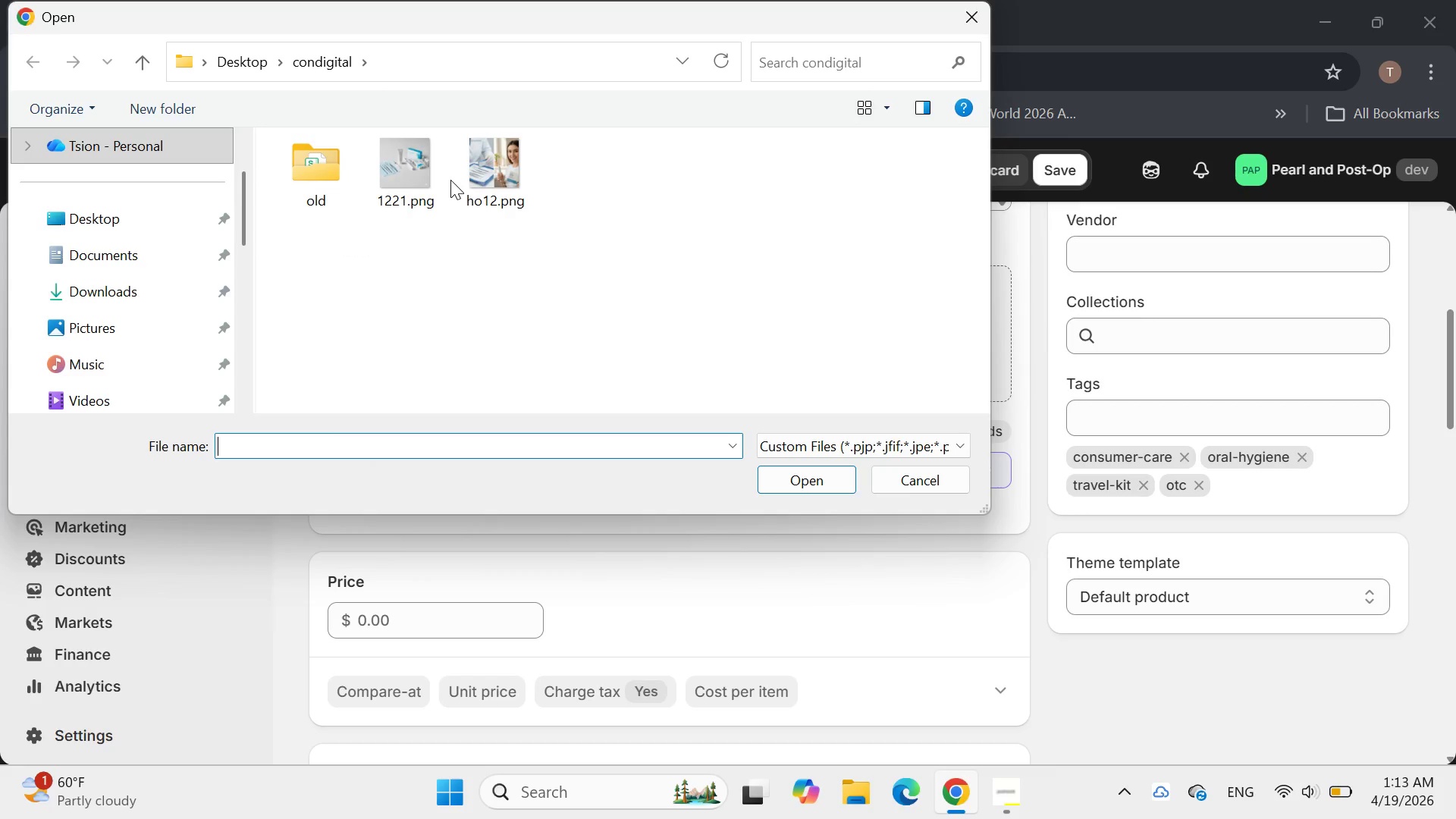 
double_click([421, 166])
 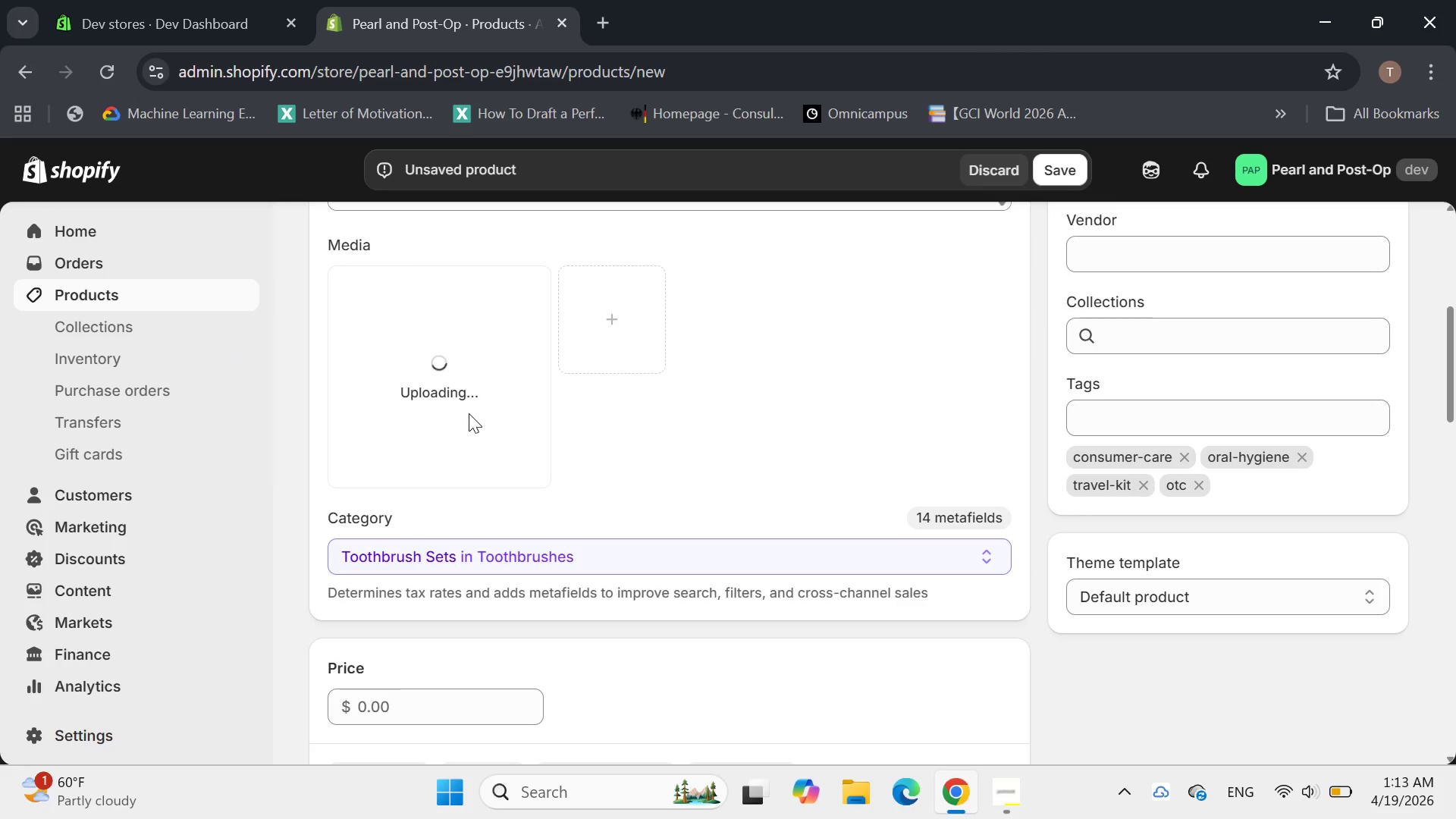 
wait(9.23)
 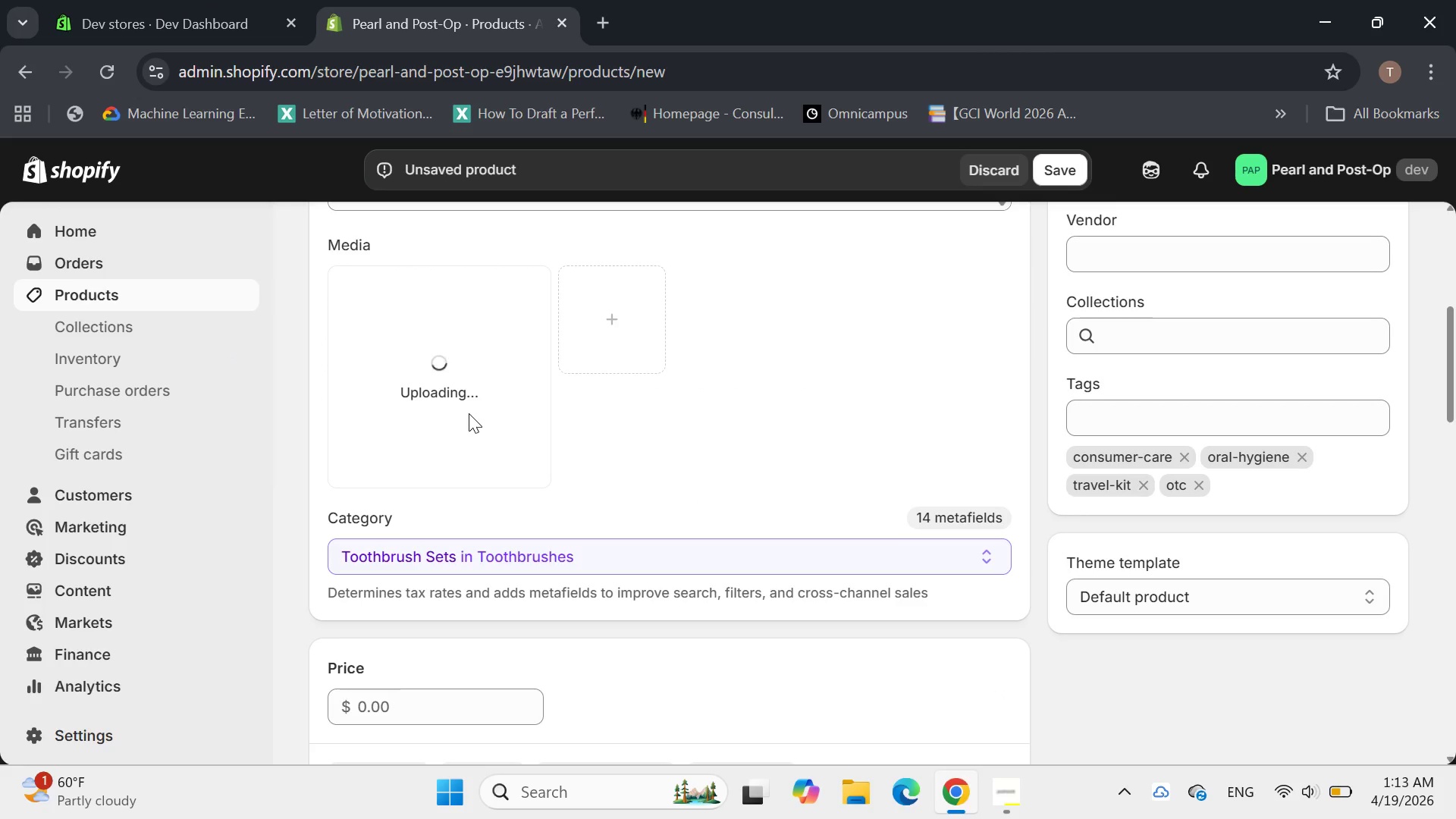 
left_click([408, 504])
 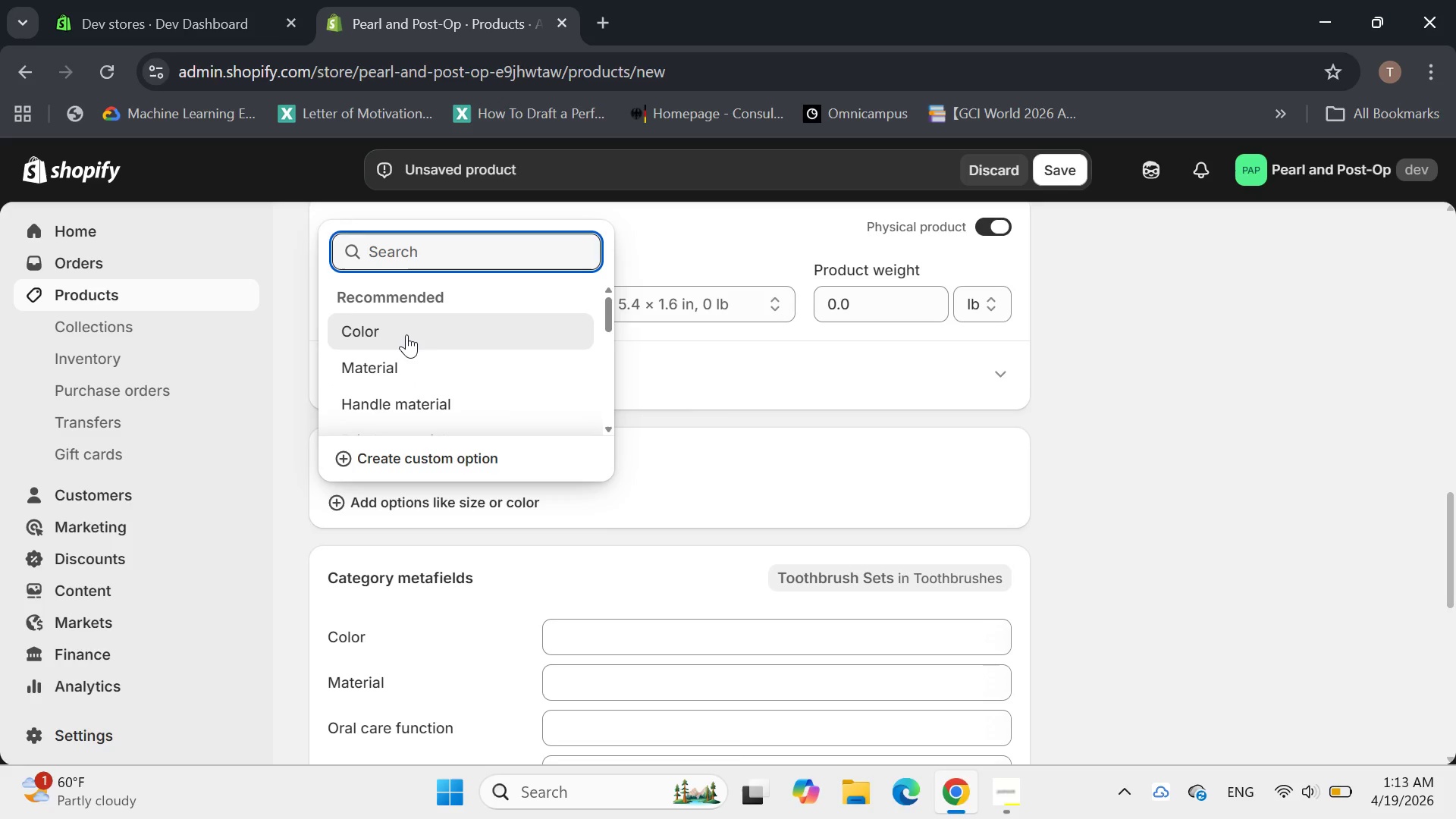 
double_click([406, 334])
 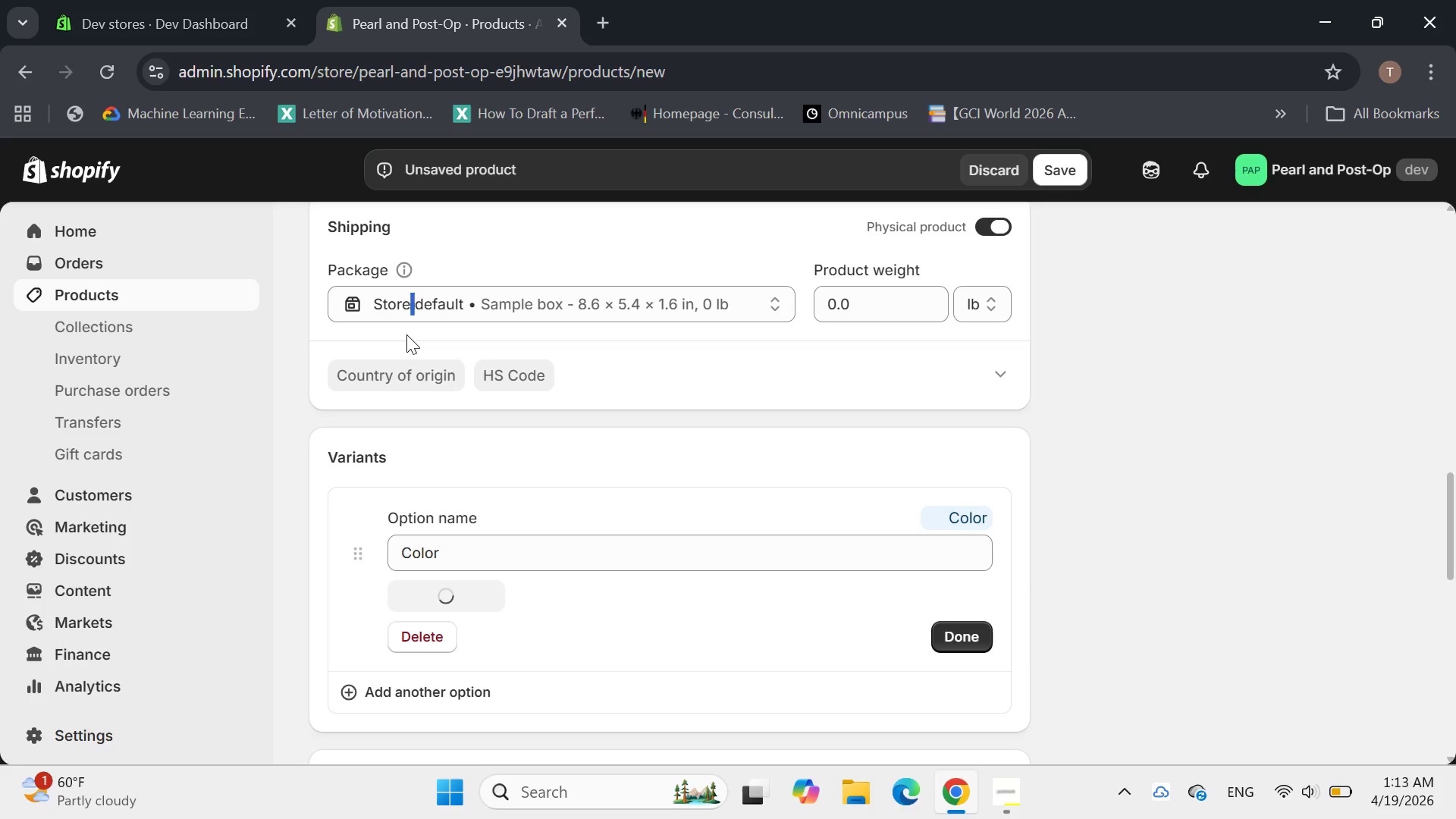 
left_click([406, 334])
 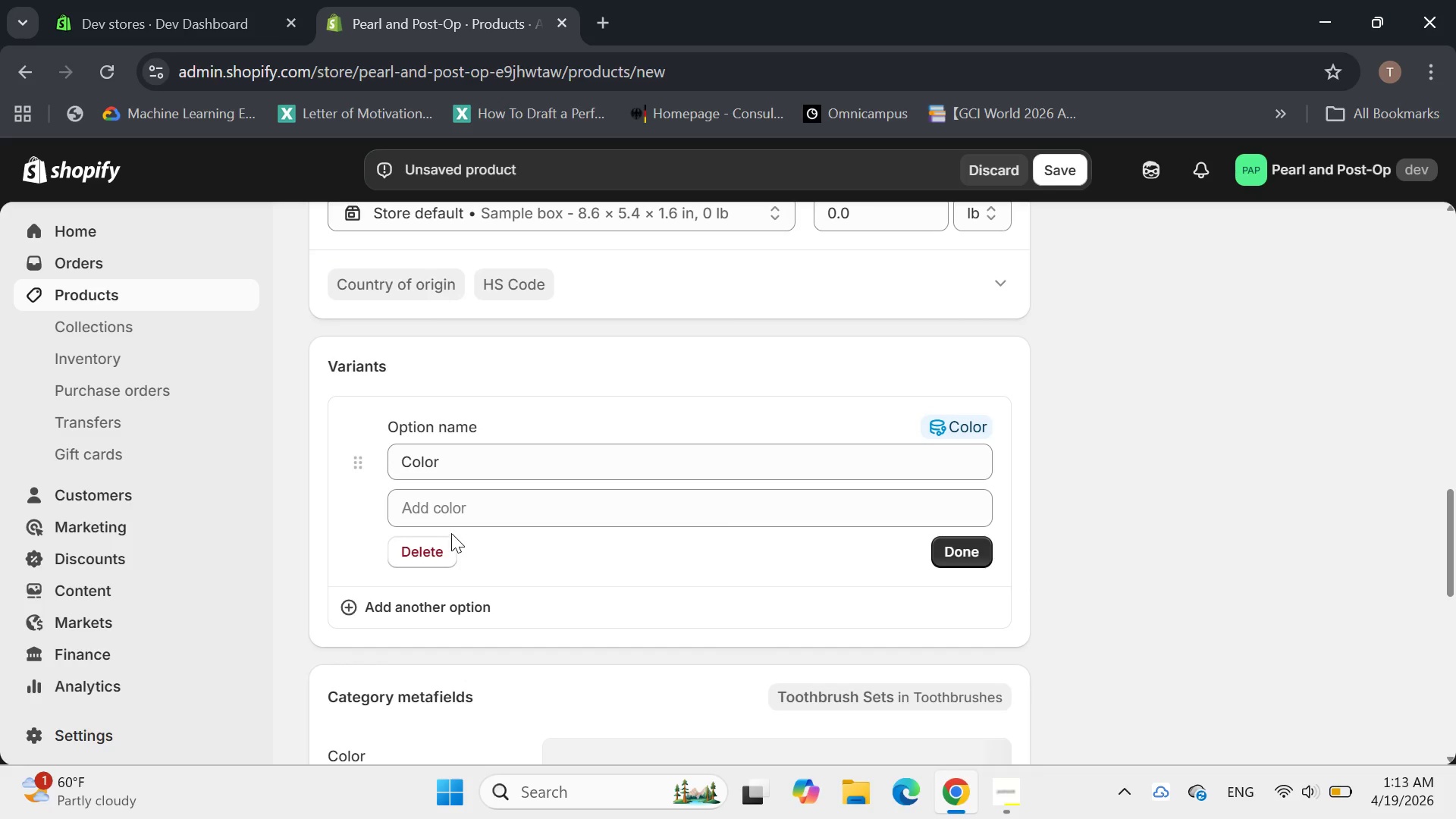 
left_click([455, 503])
 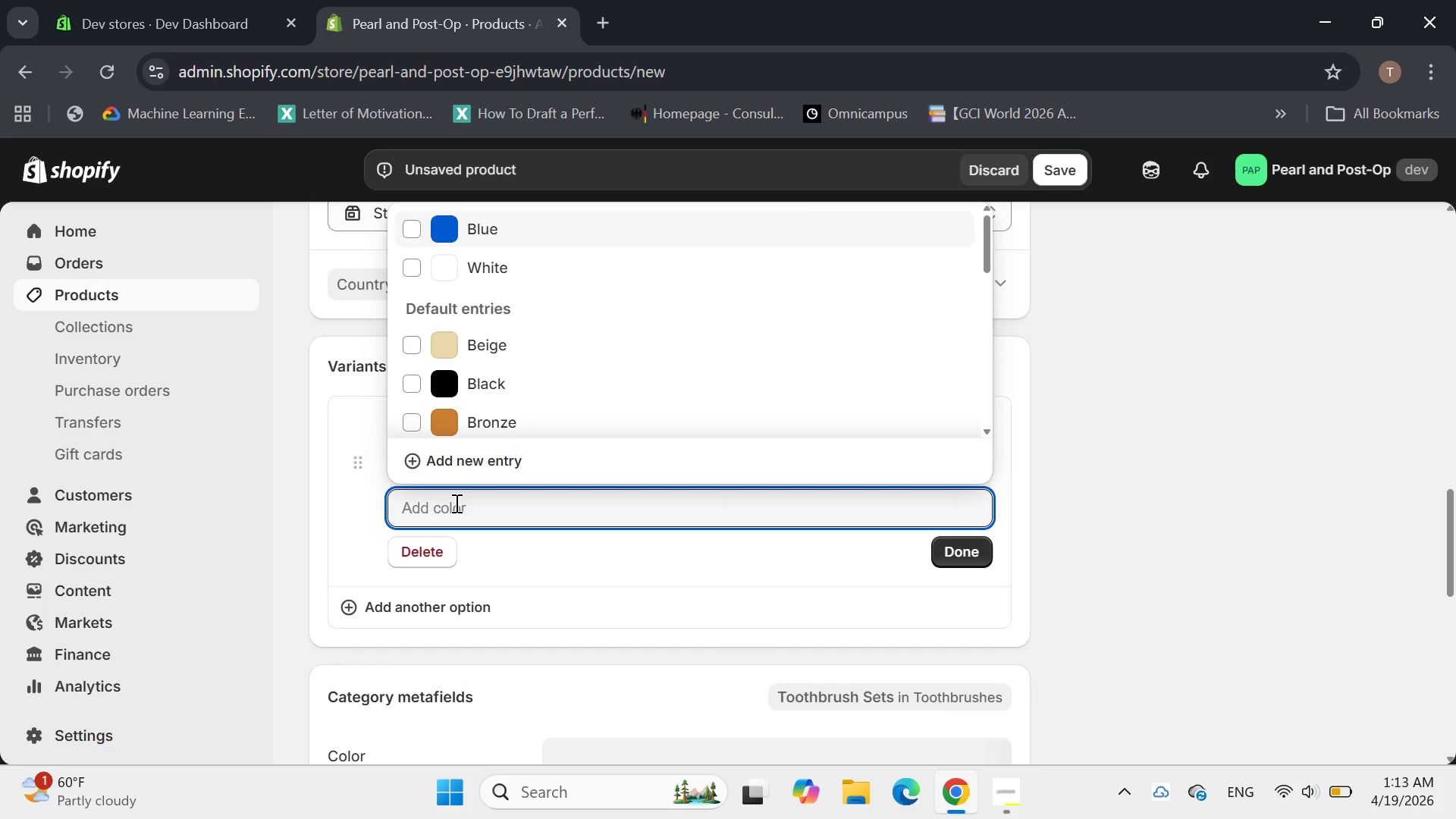 
type(blue)
 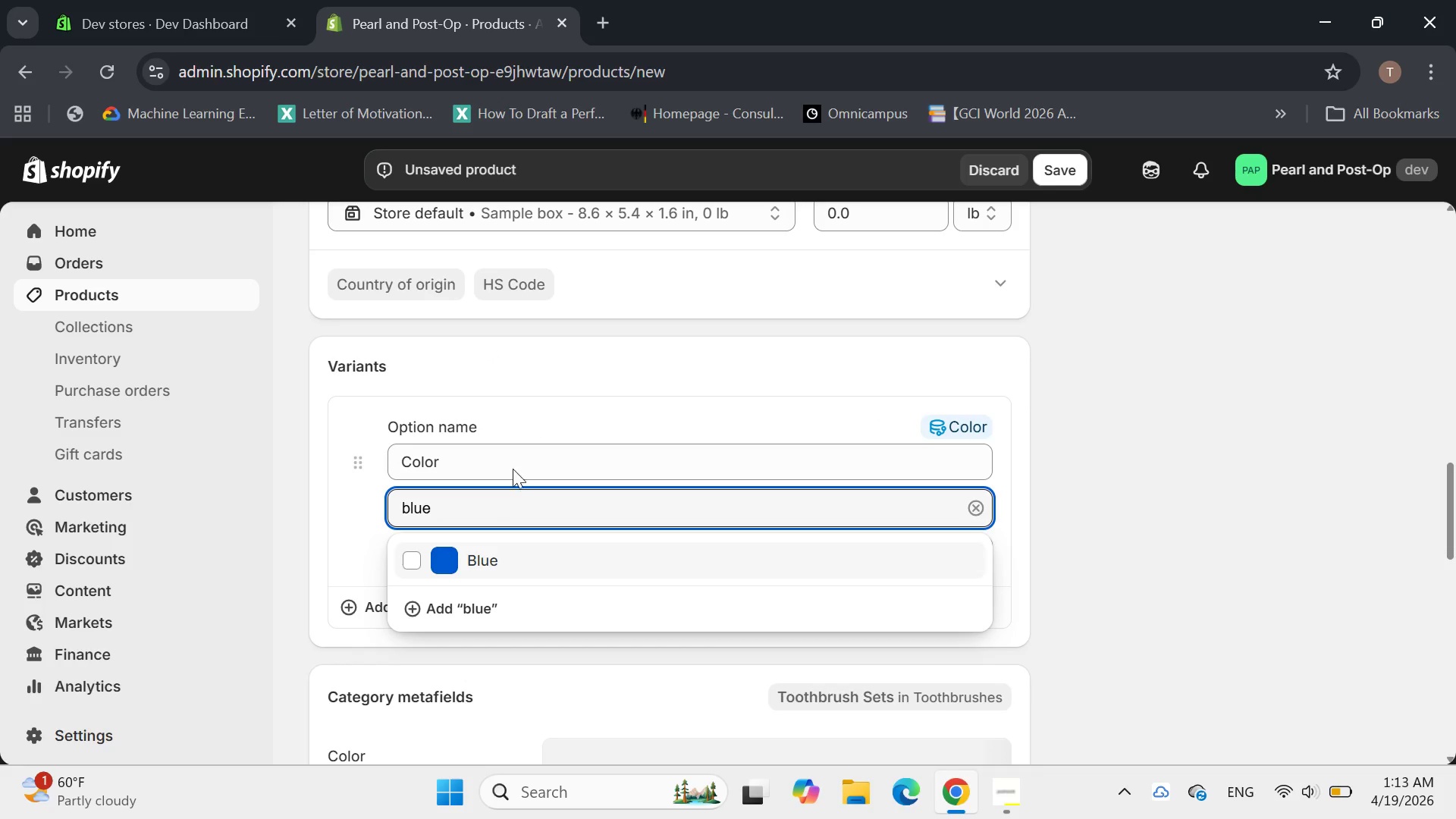 
left_click([450, 569])
 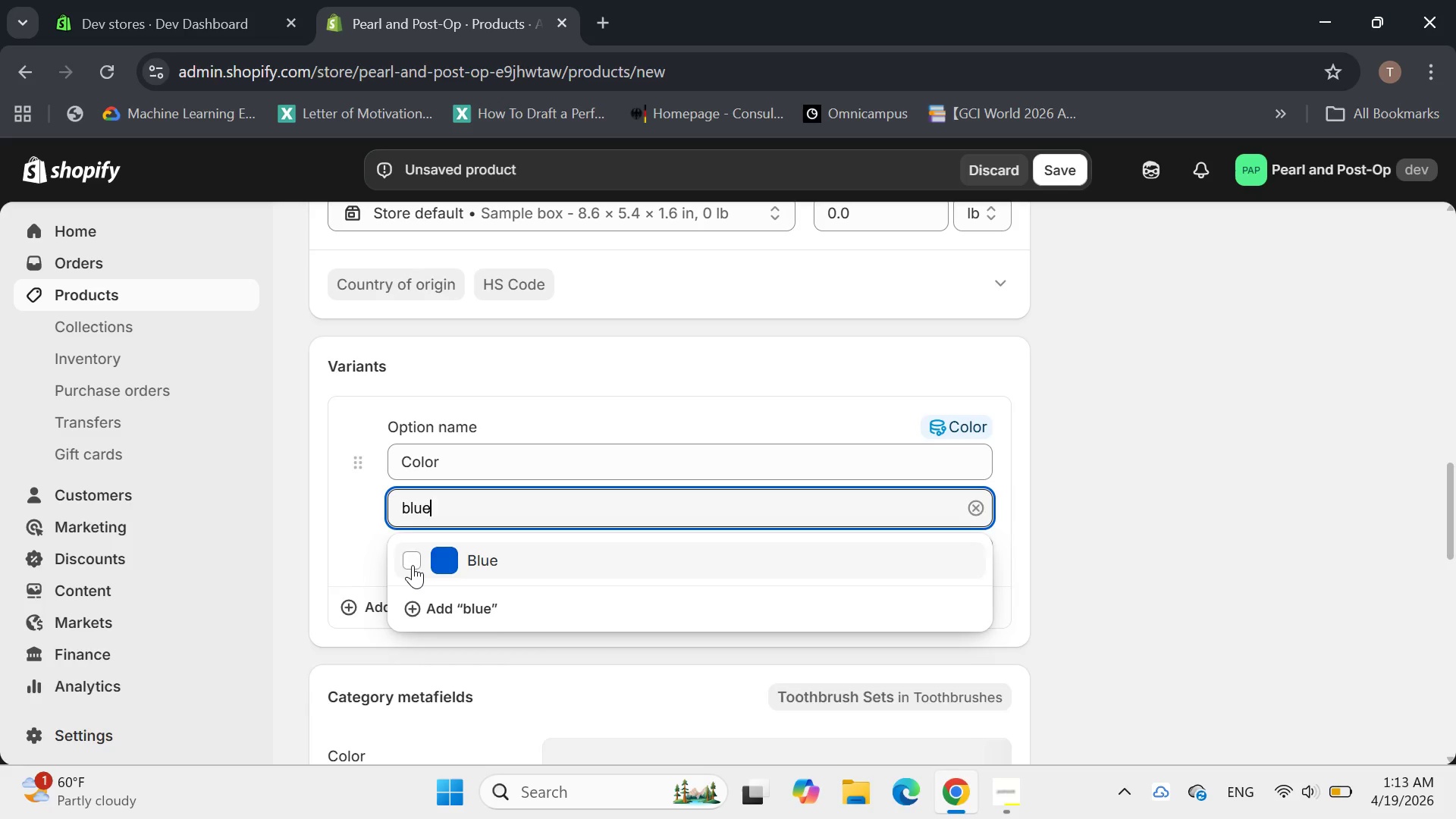 
left_click([412, 563])
 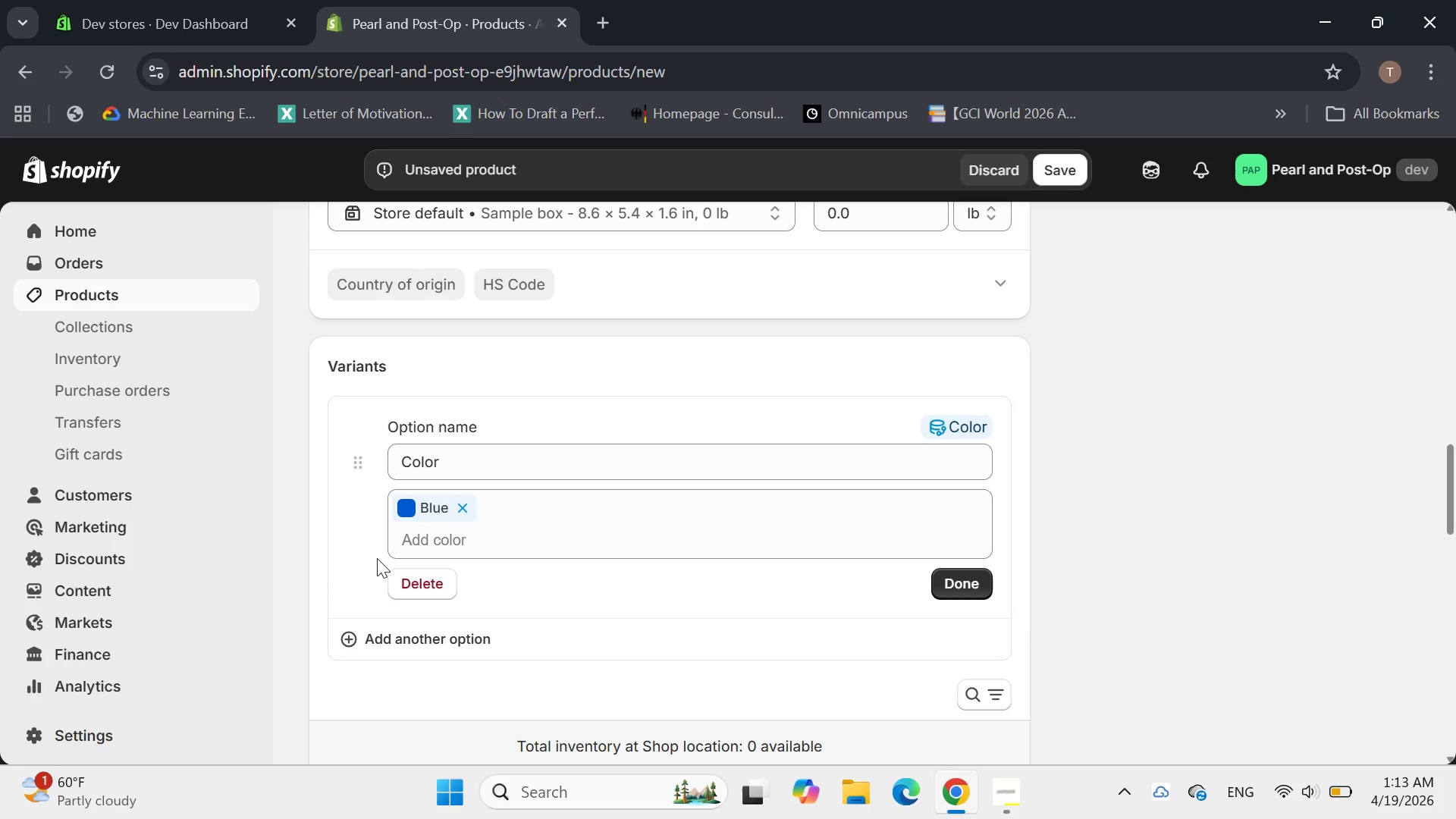 
left_click([361, 549])
 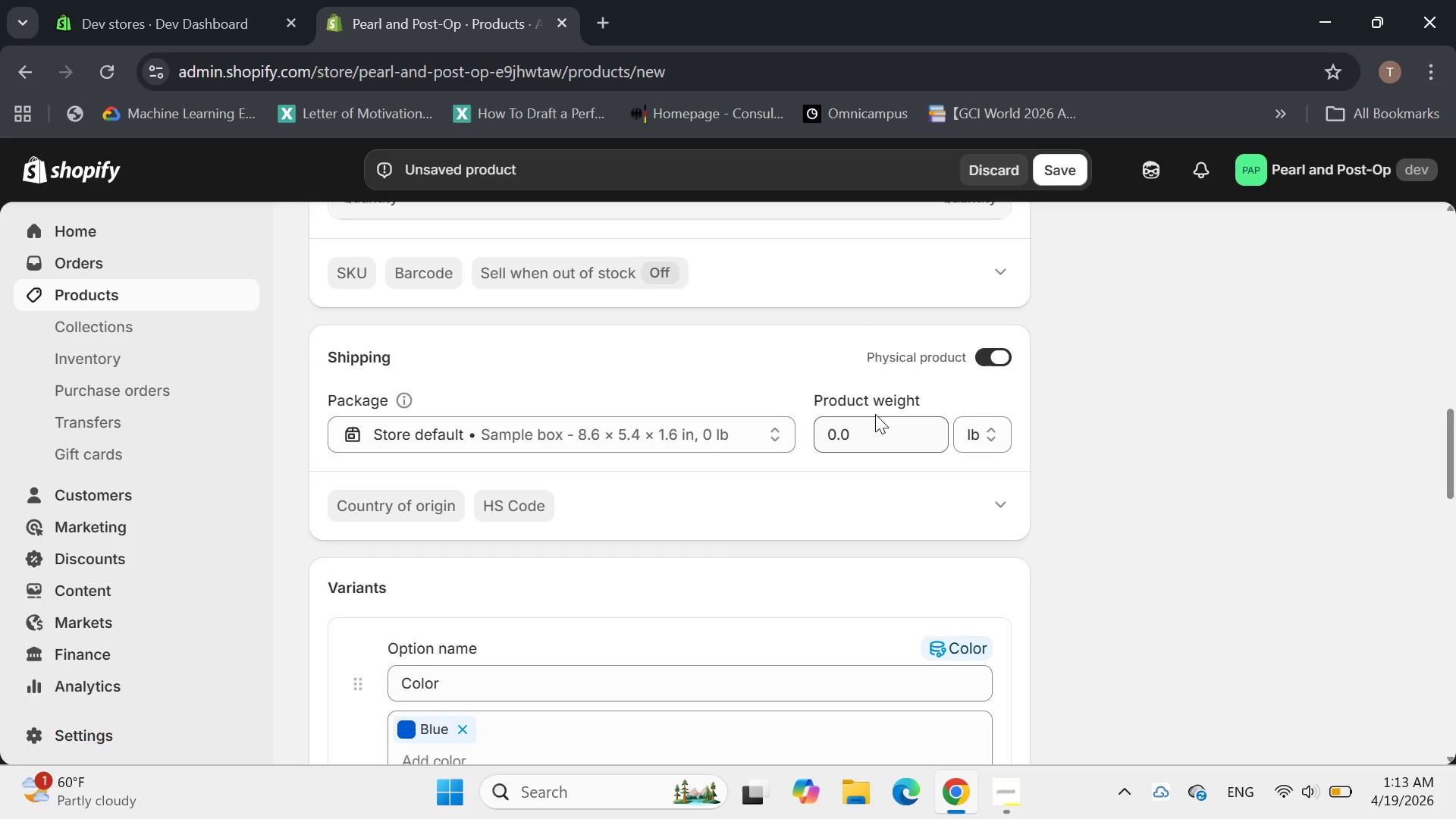 
left_click([996, 439])
 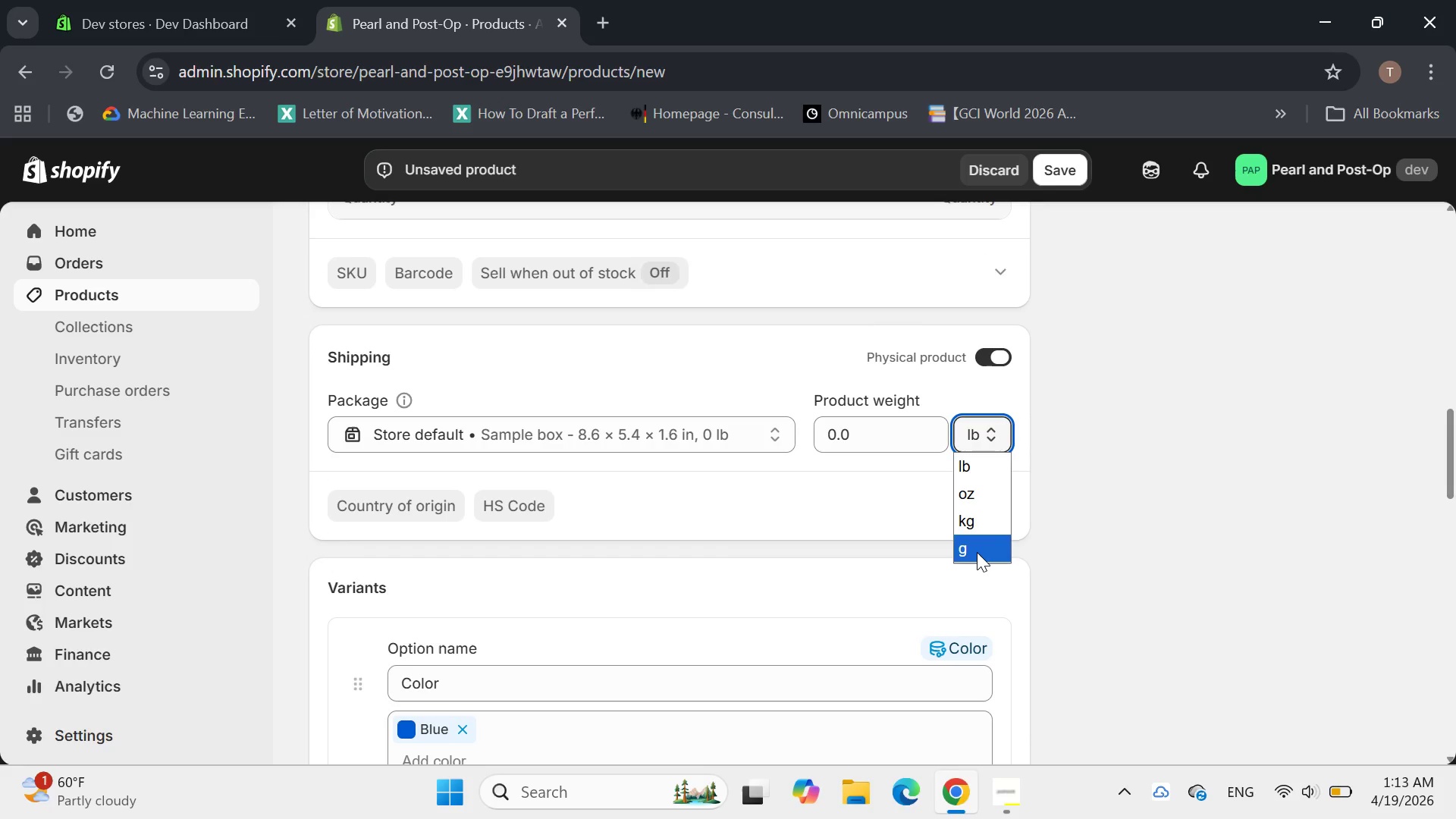 
left_click([976, 552])
 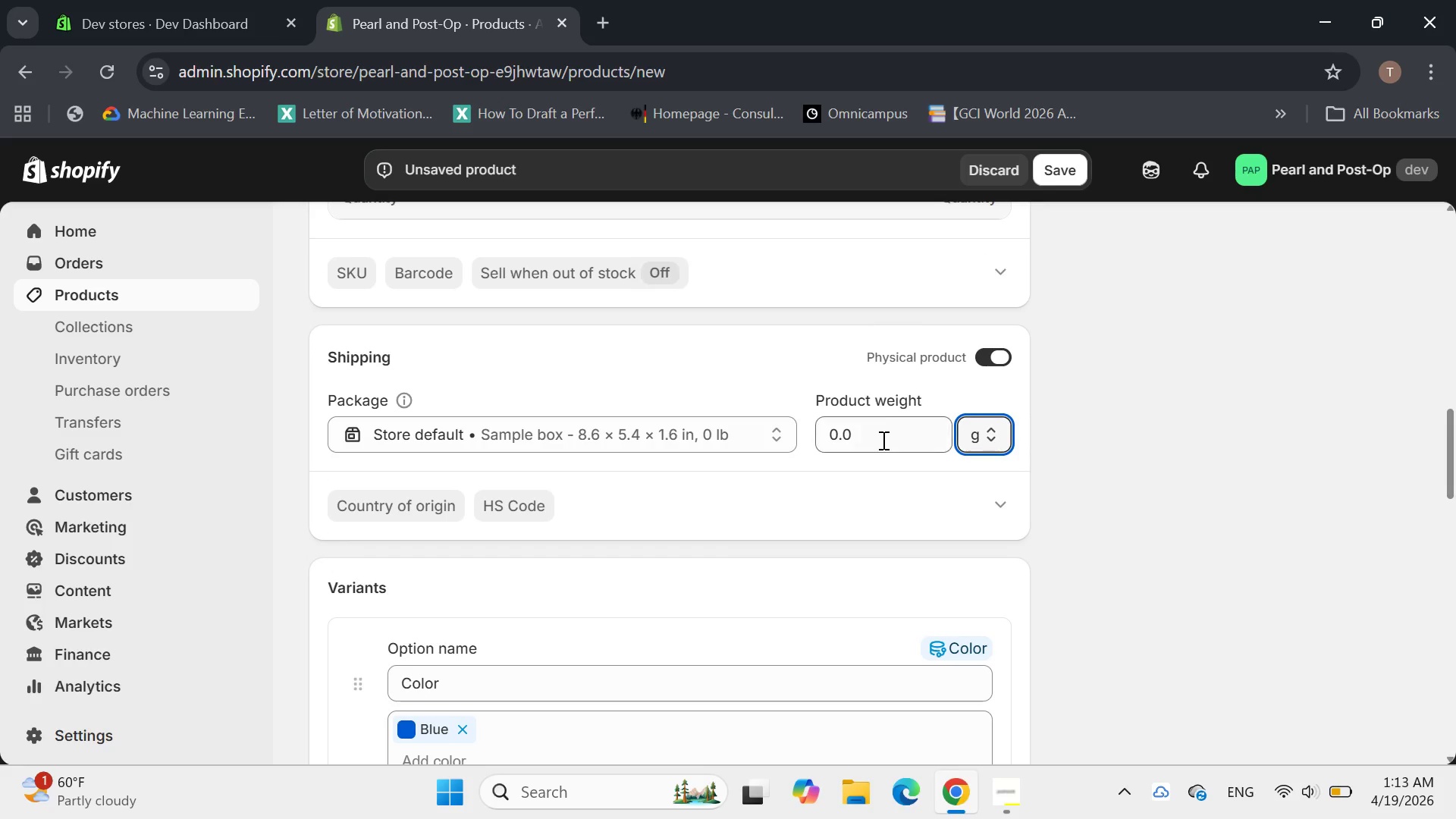 
left_click([877, 430])
 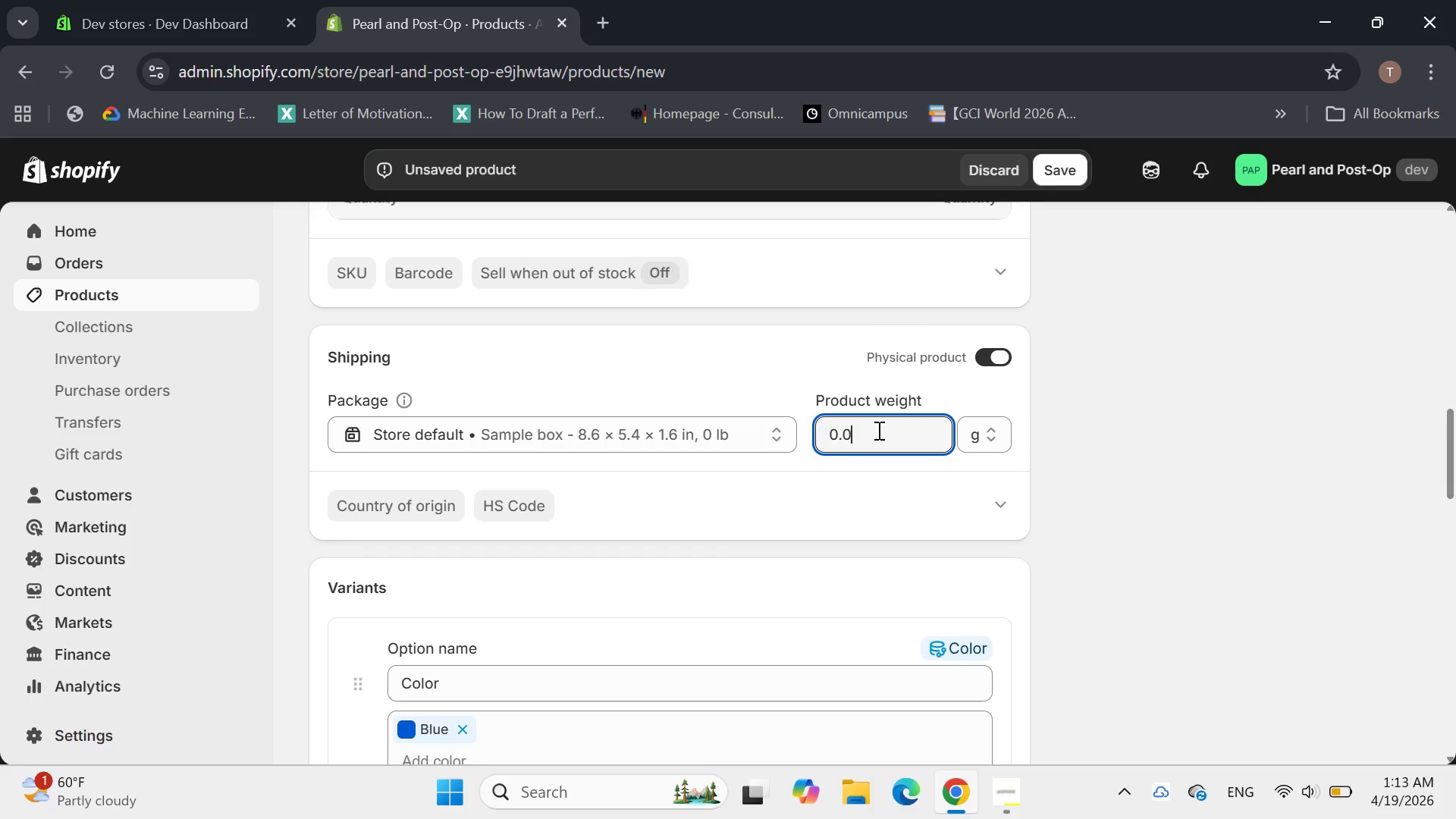 
key(Backspace)
 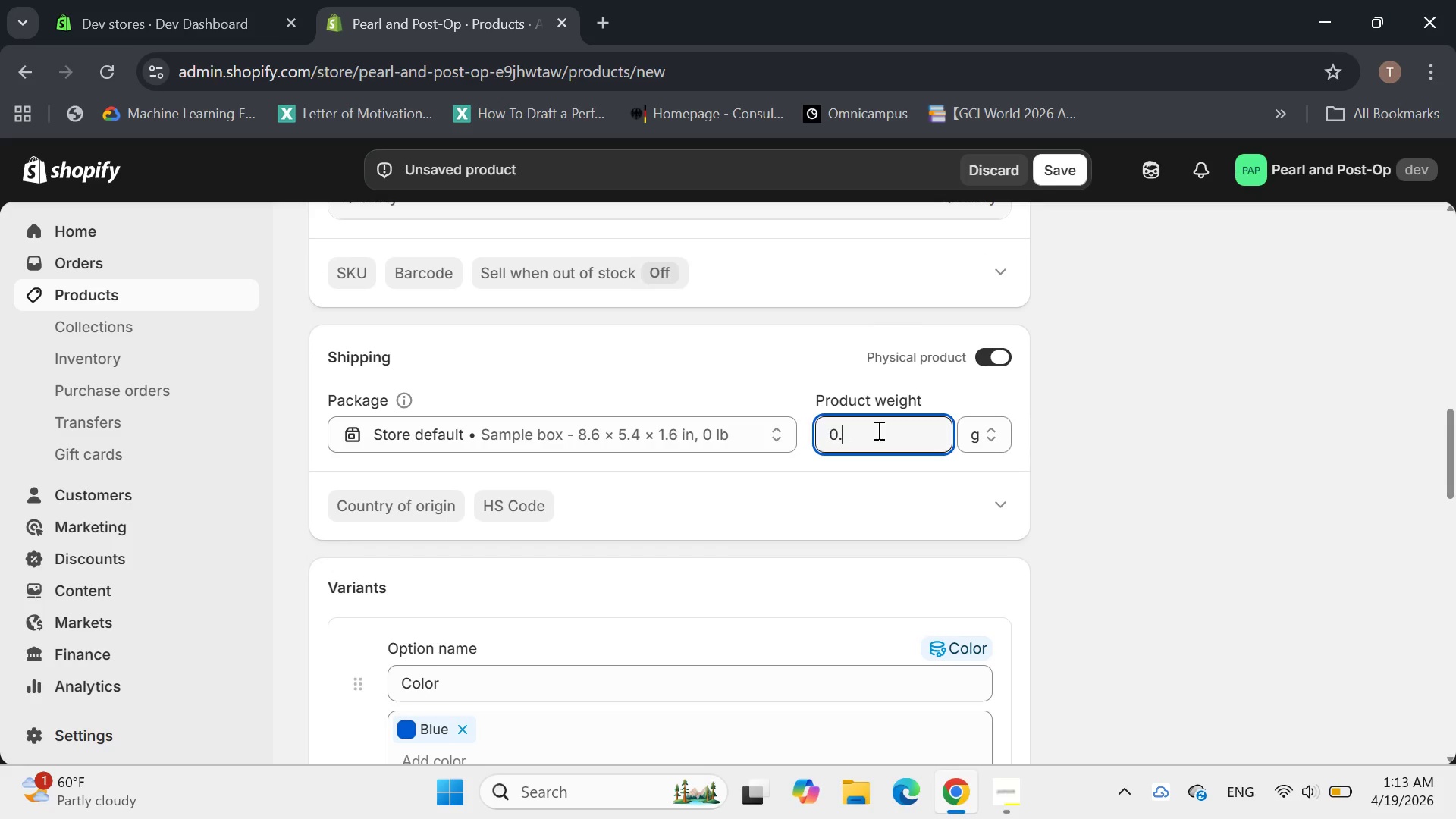 
key(Backspace)
 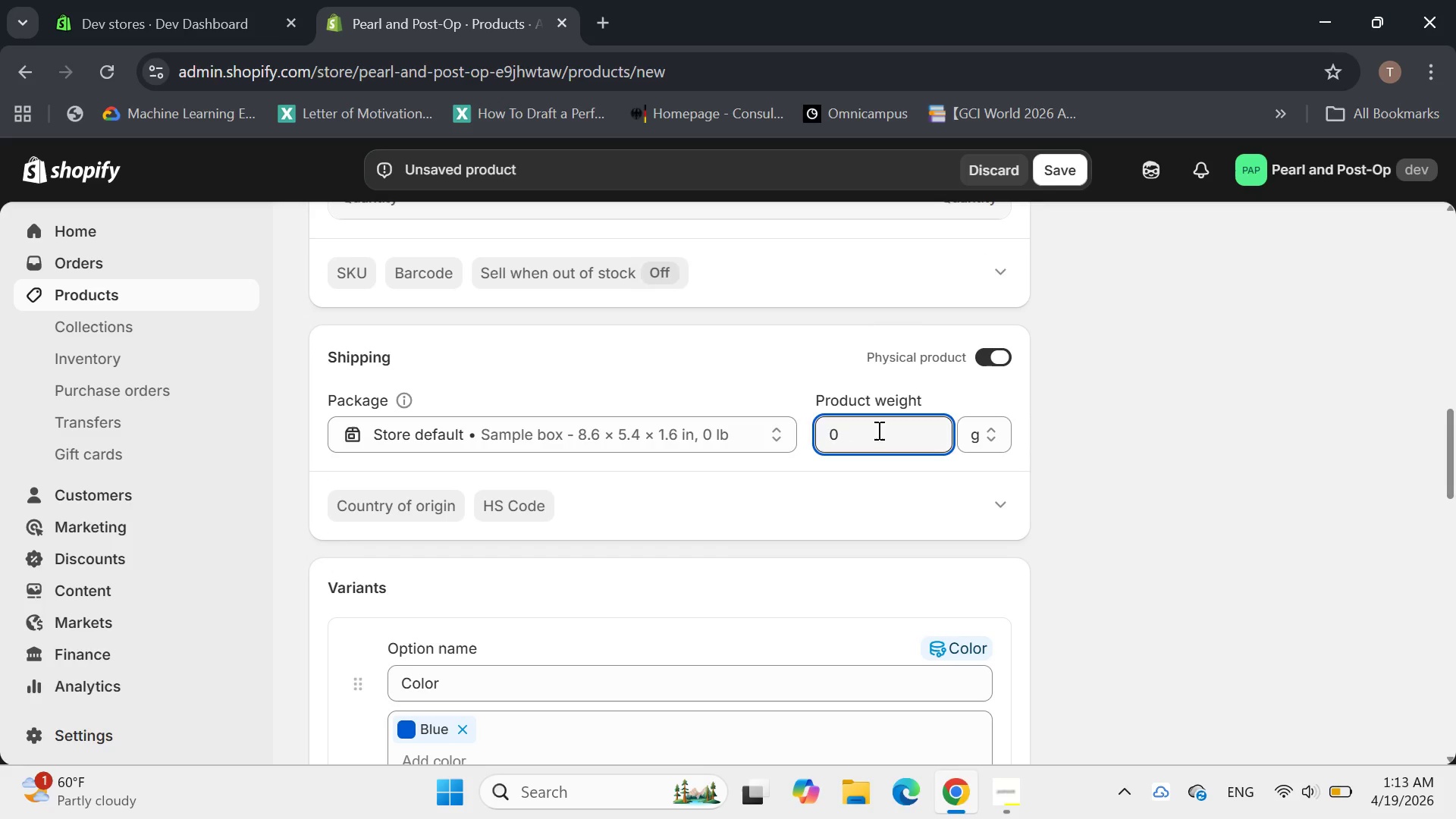 
key(Backspace)
 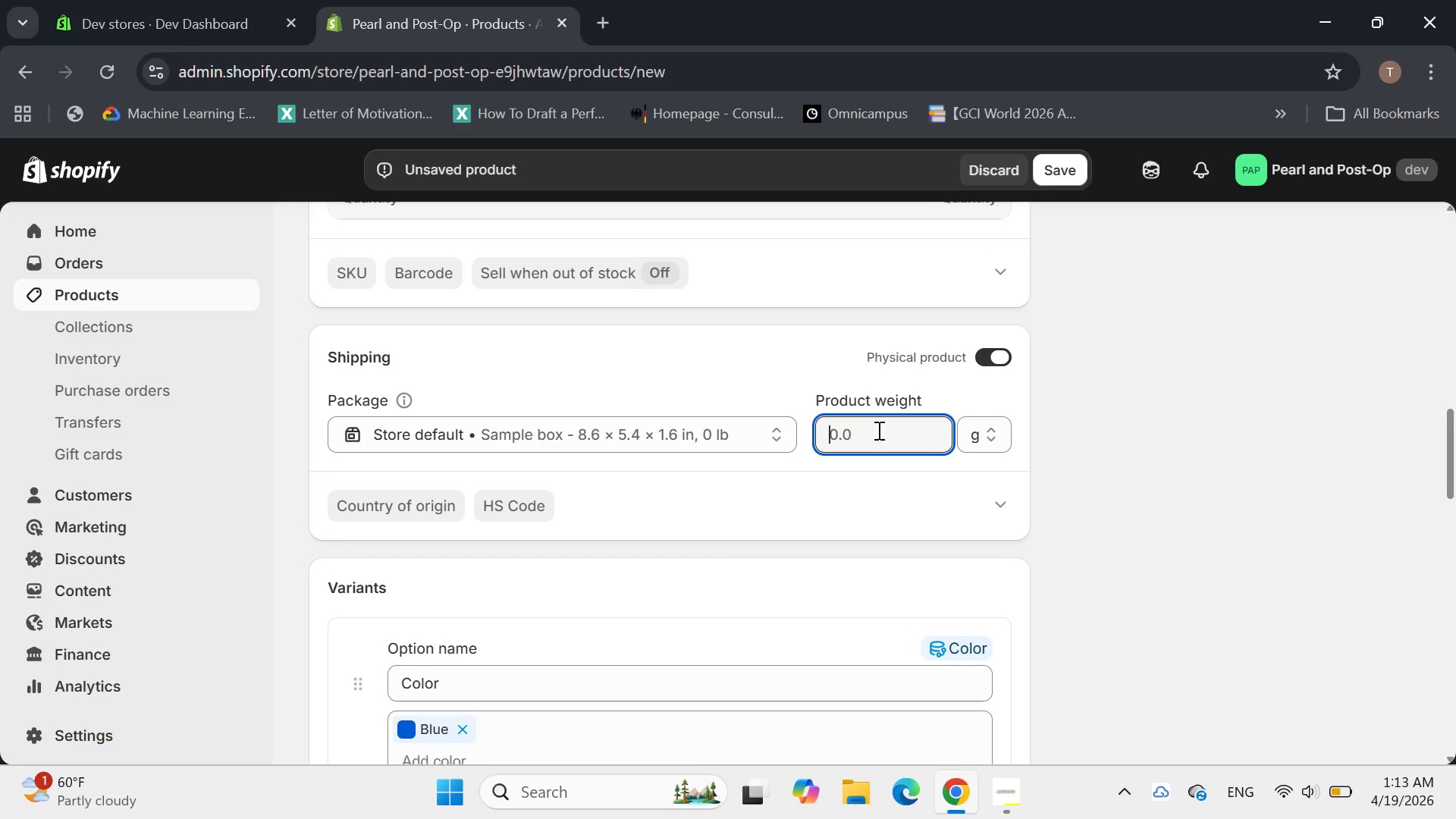 
type(120)
 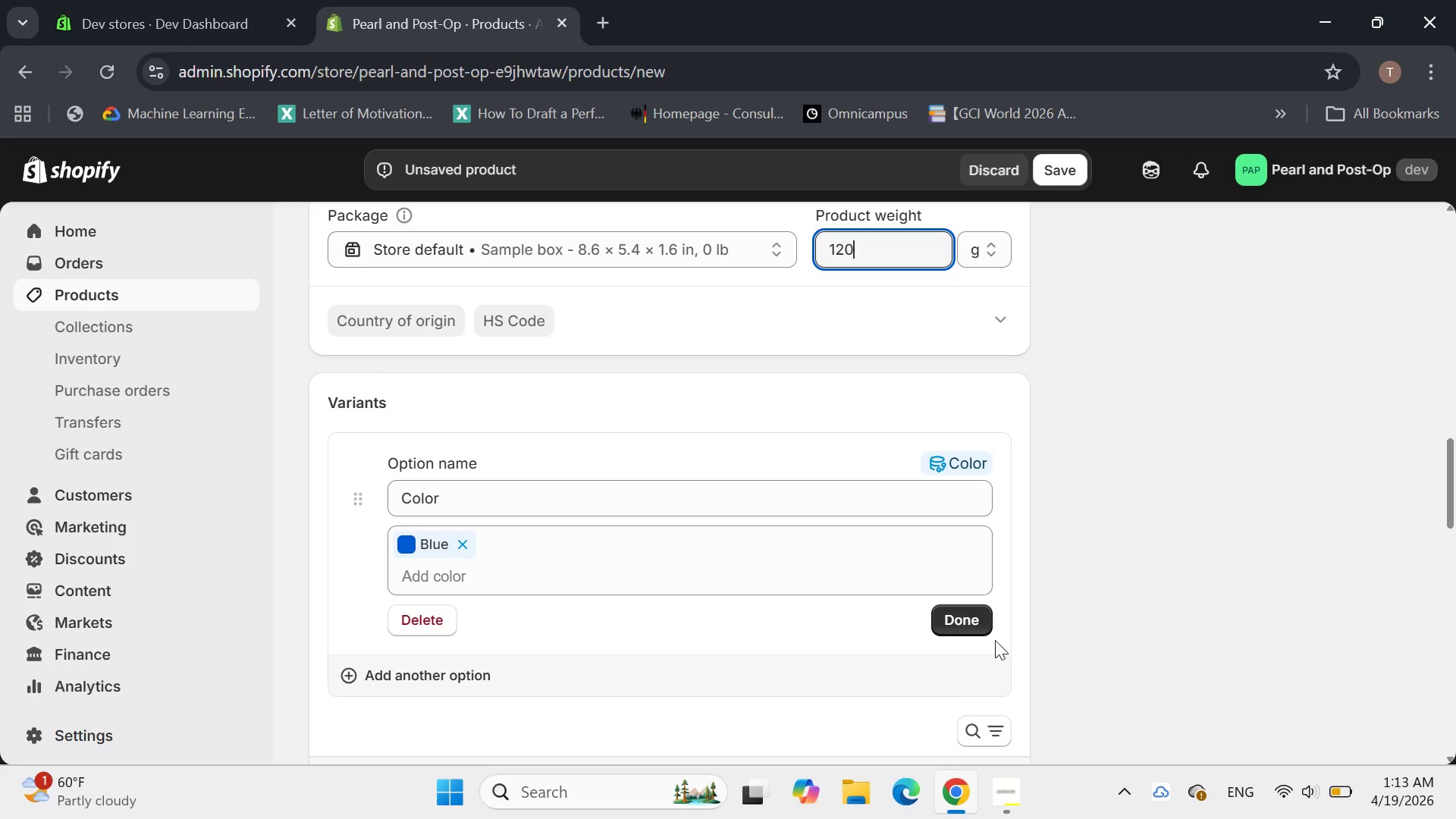 
left_click([973, 624])
 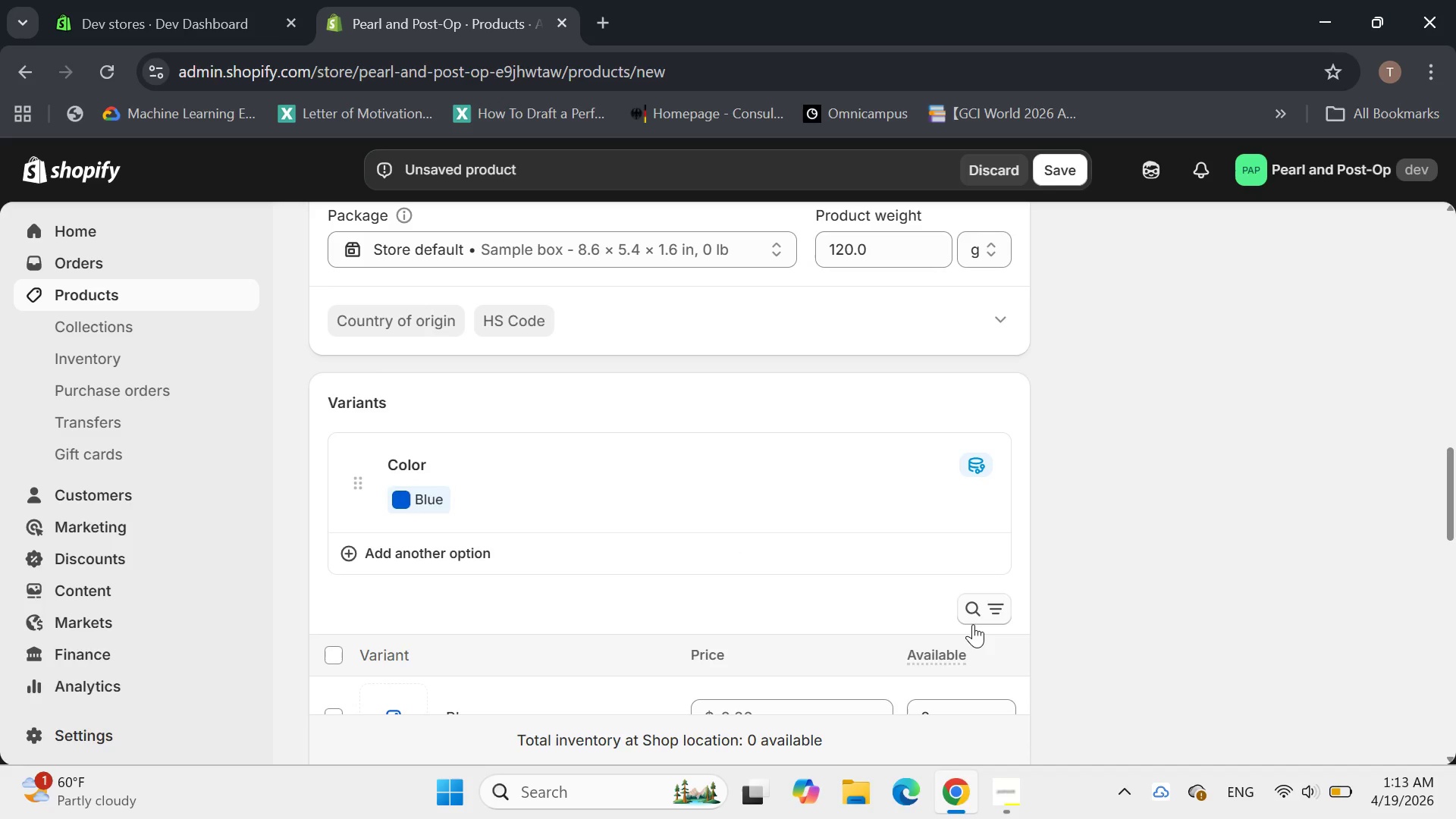 
scroll: coordinate [973, 624], scroll_direction: none, amount: 0.0
 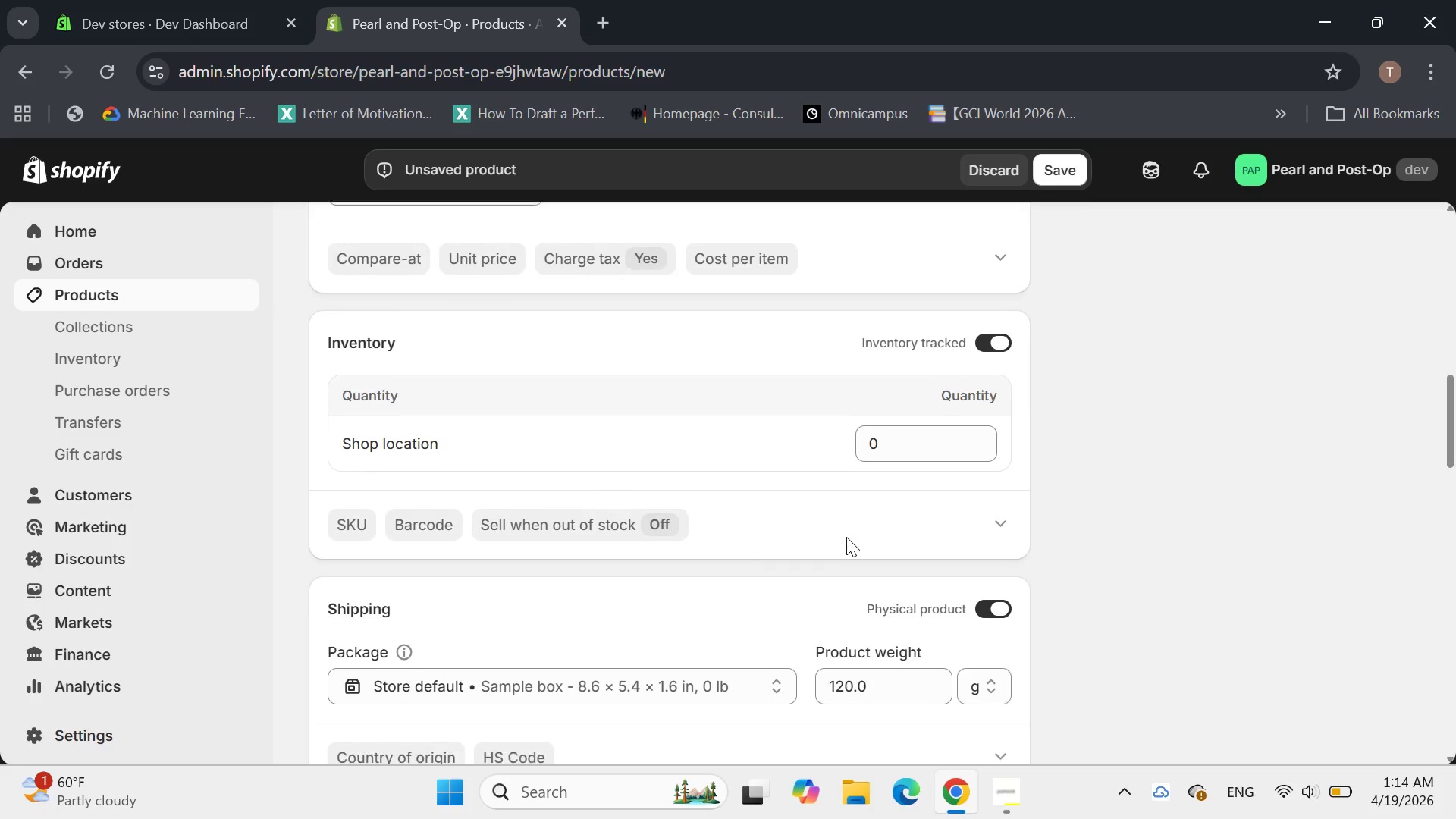 
wait(11.42)
 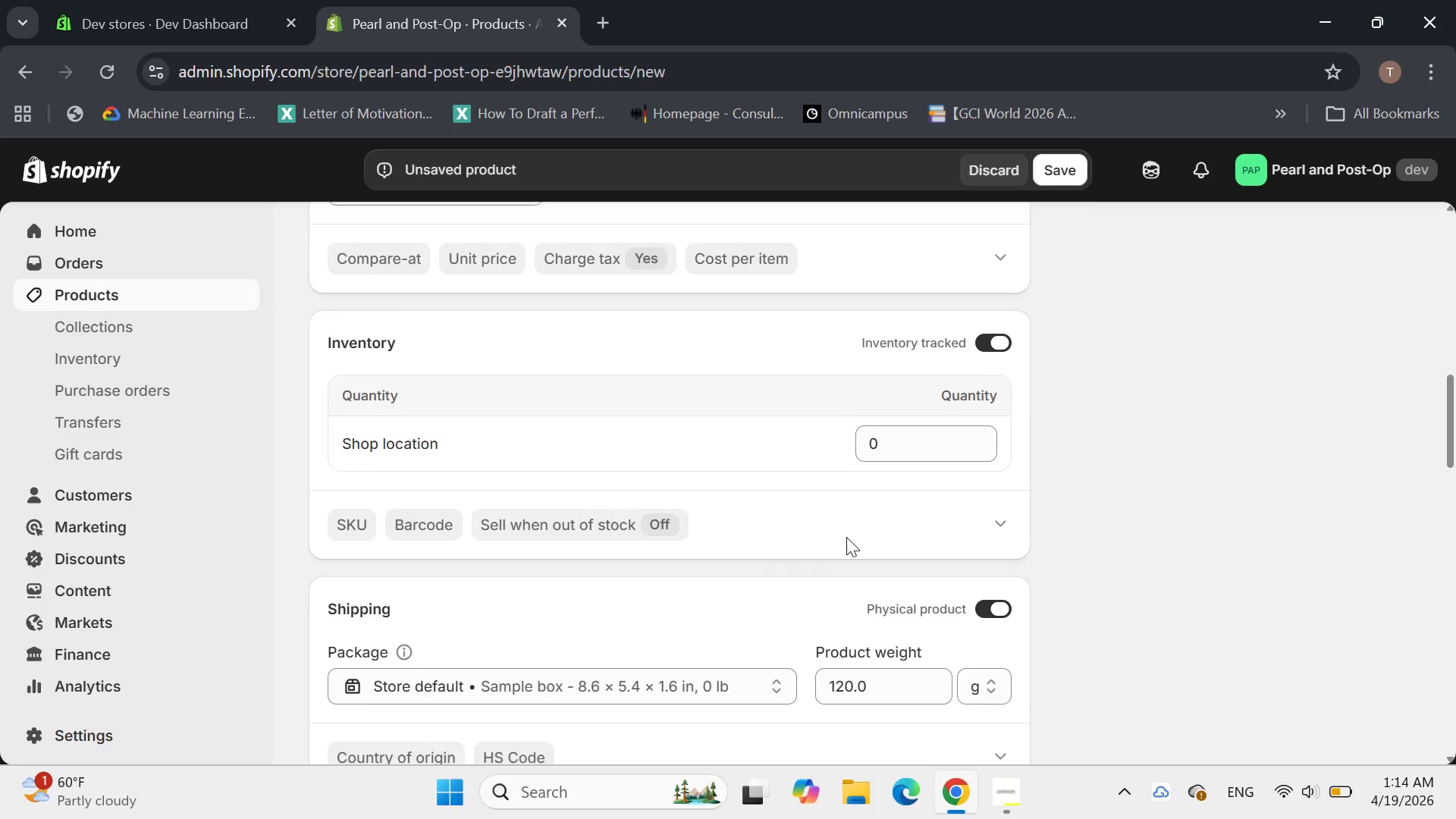 
left_click([734, 416])
 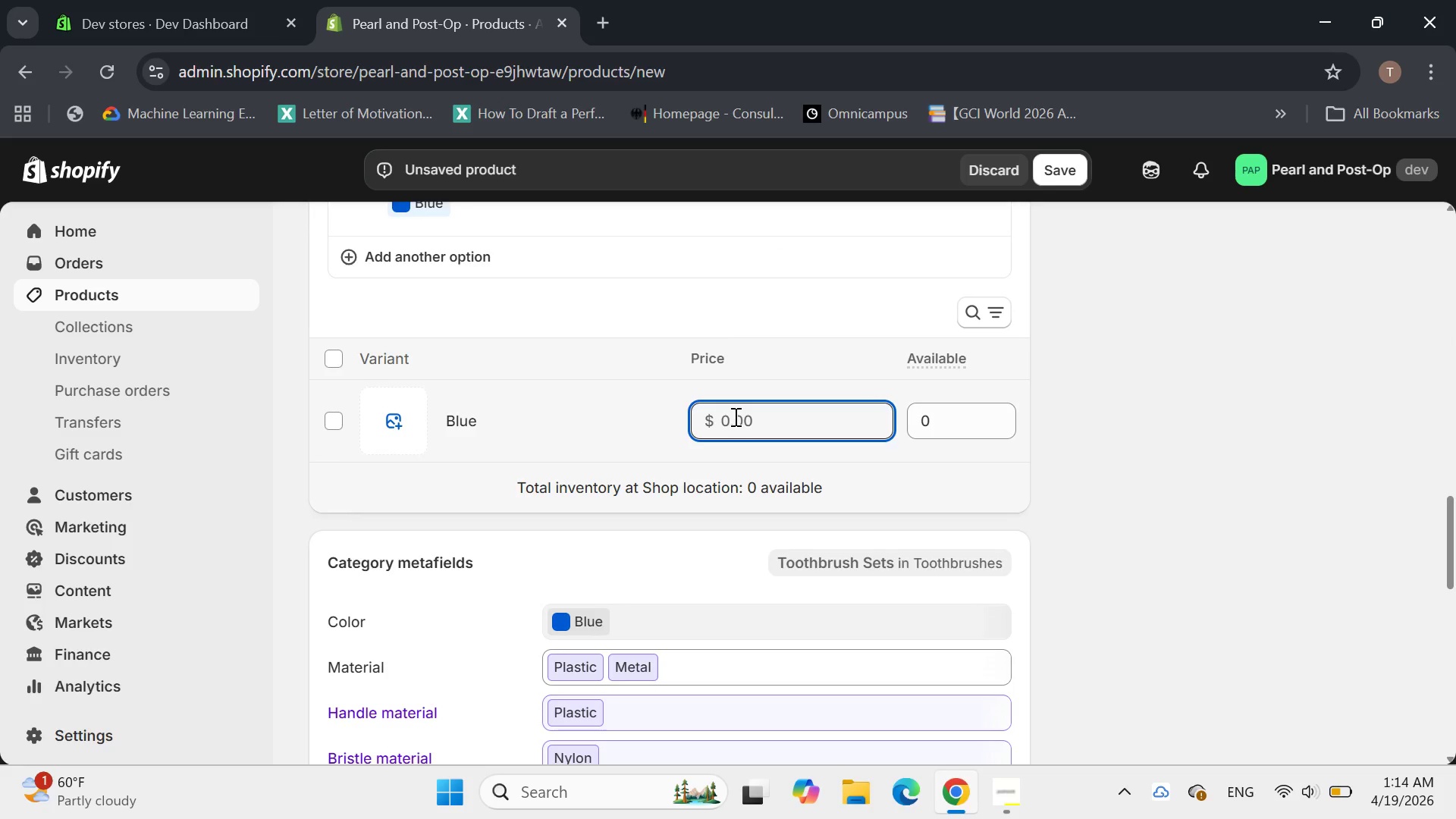 
type(19.99)
 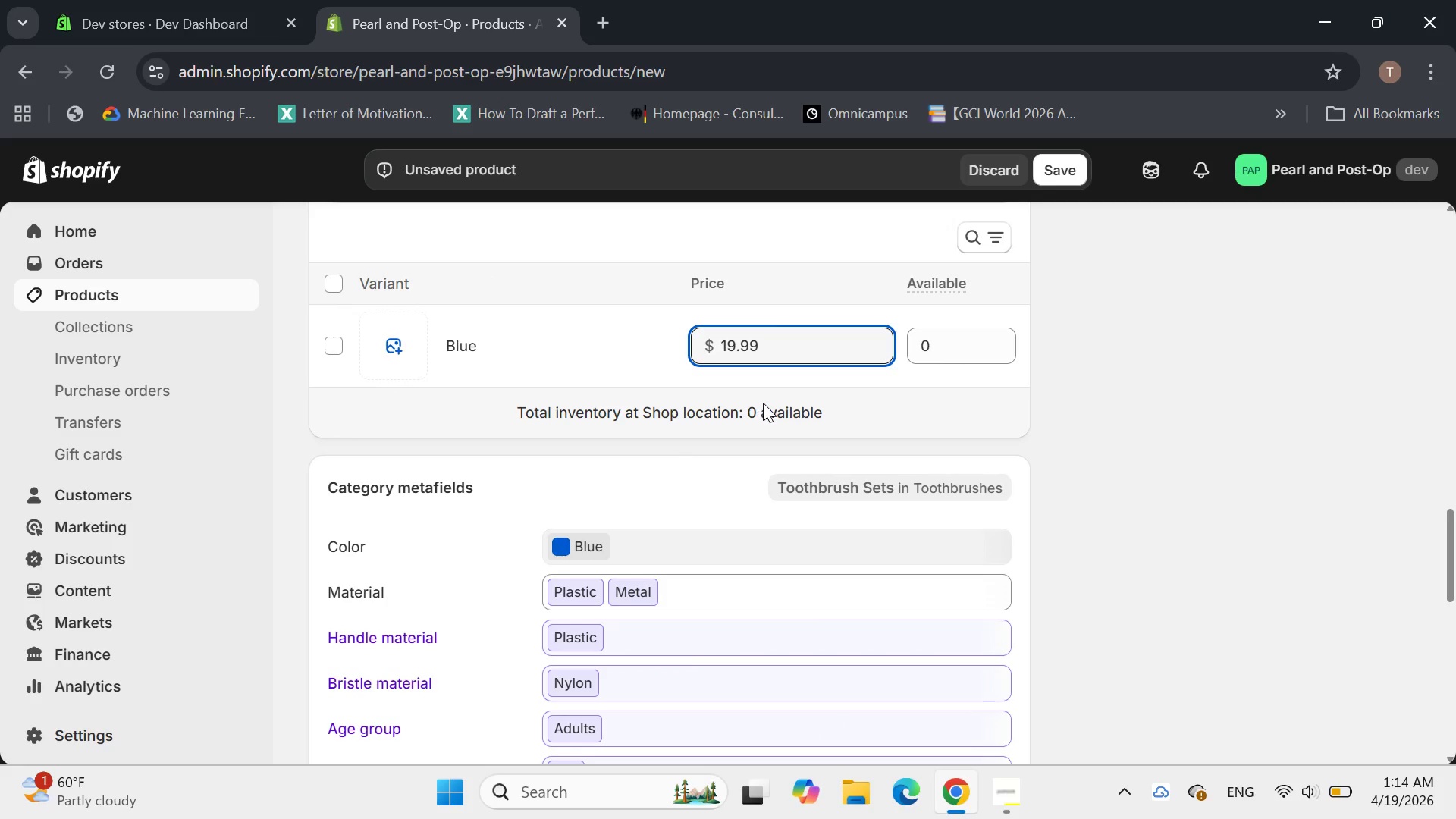 
wait(11.53)
 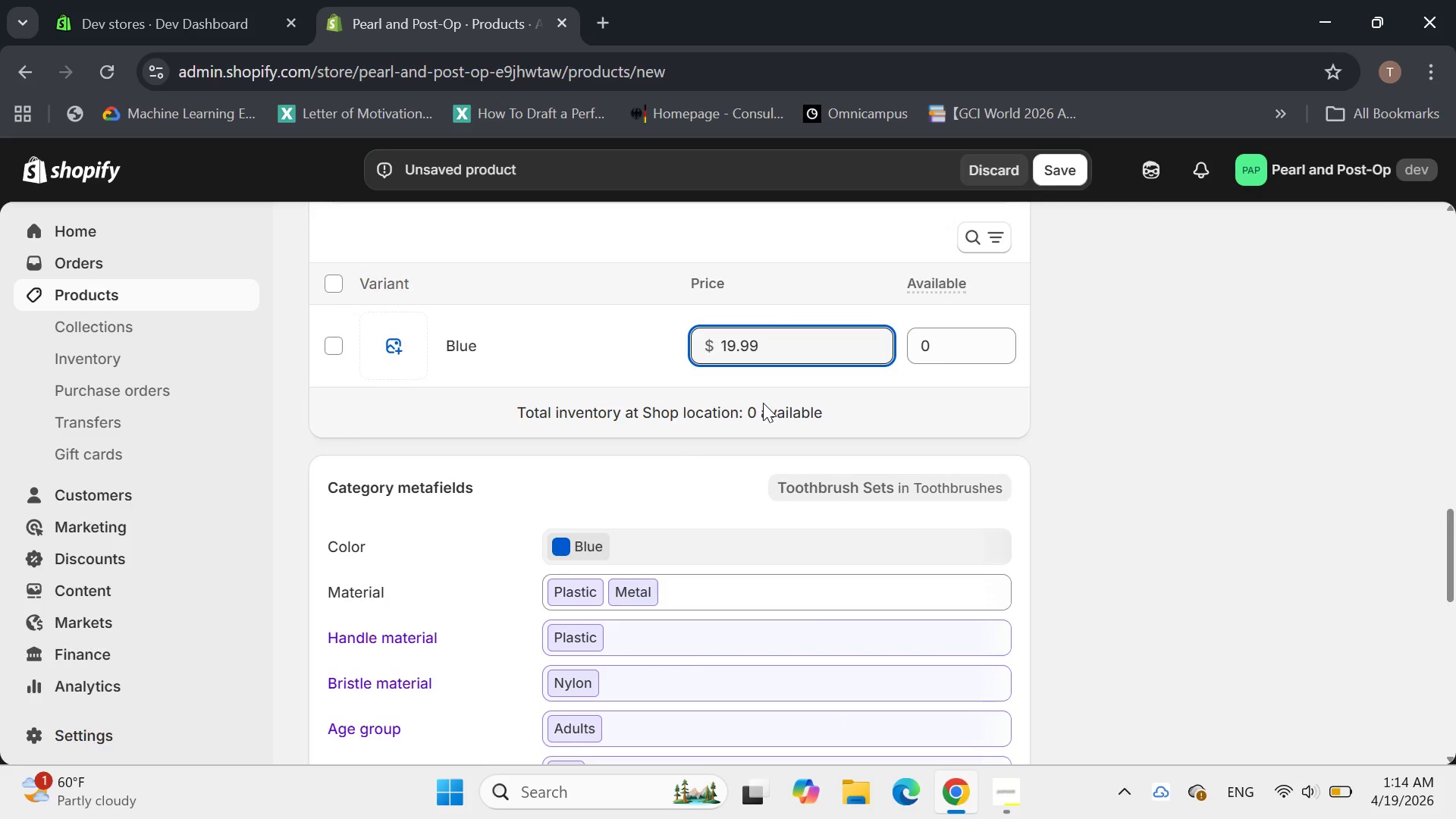 
left_click([386, 513])
 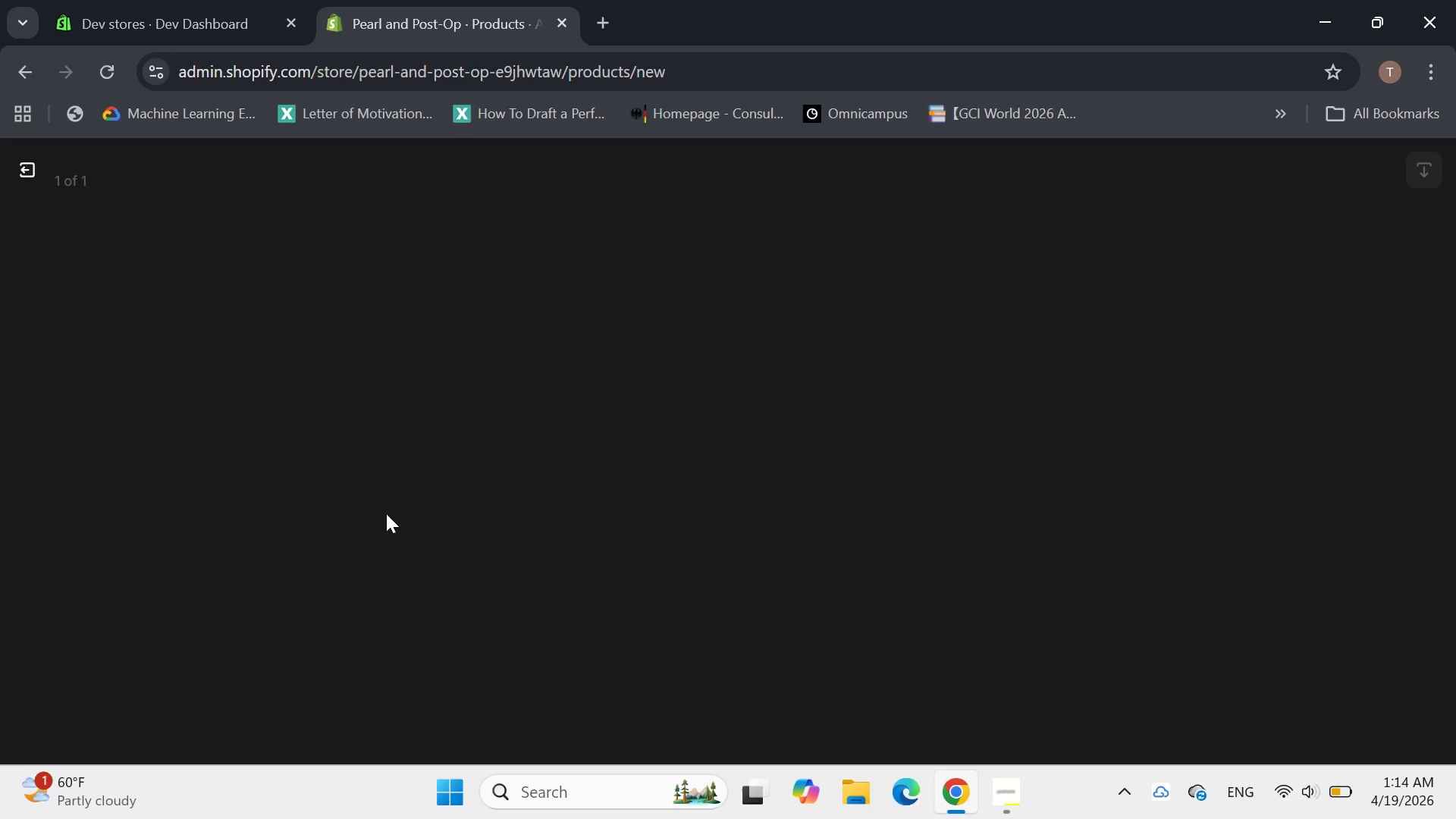 
left_click([13, 174])
 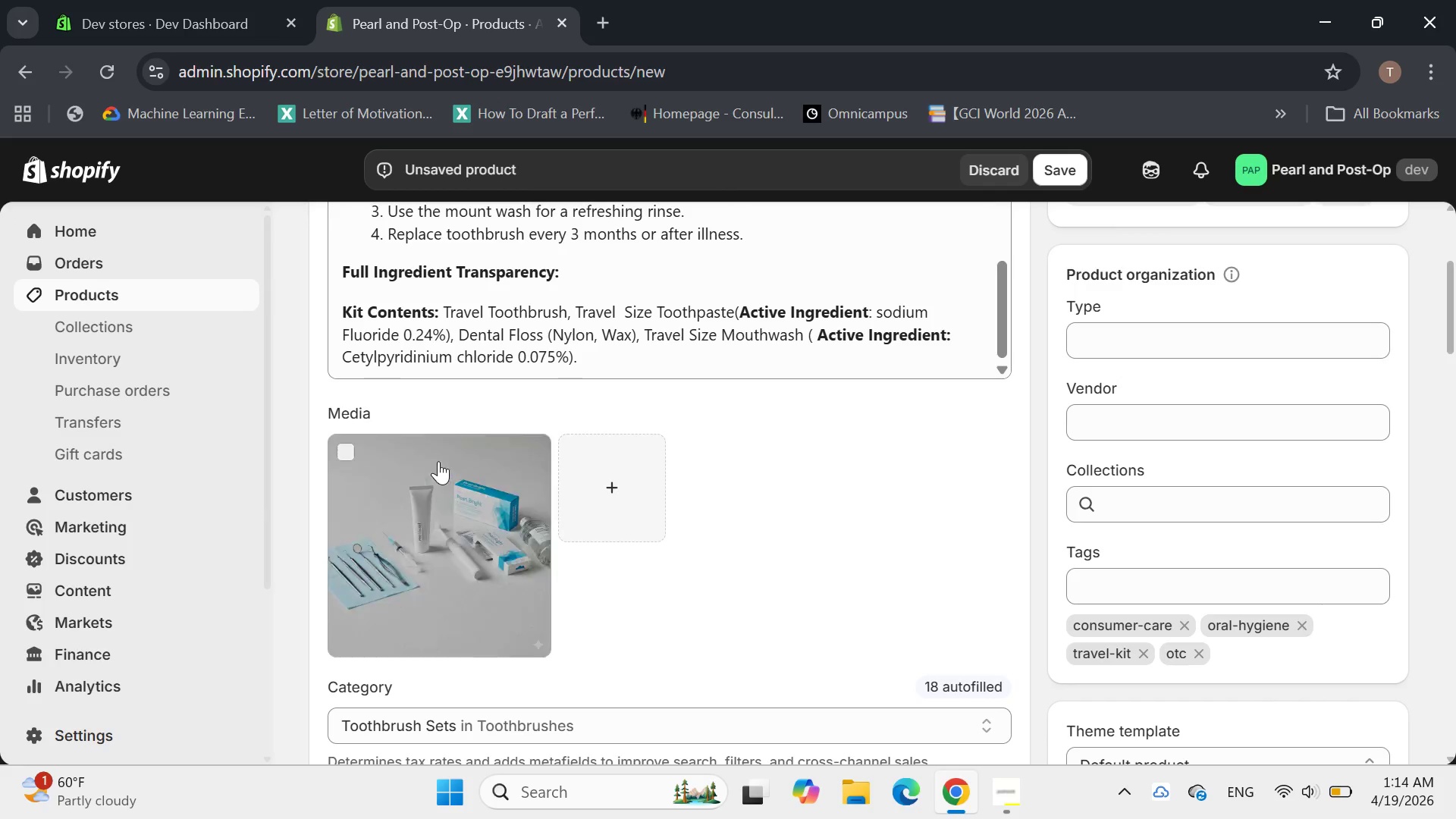 
left_click([425, 519])
 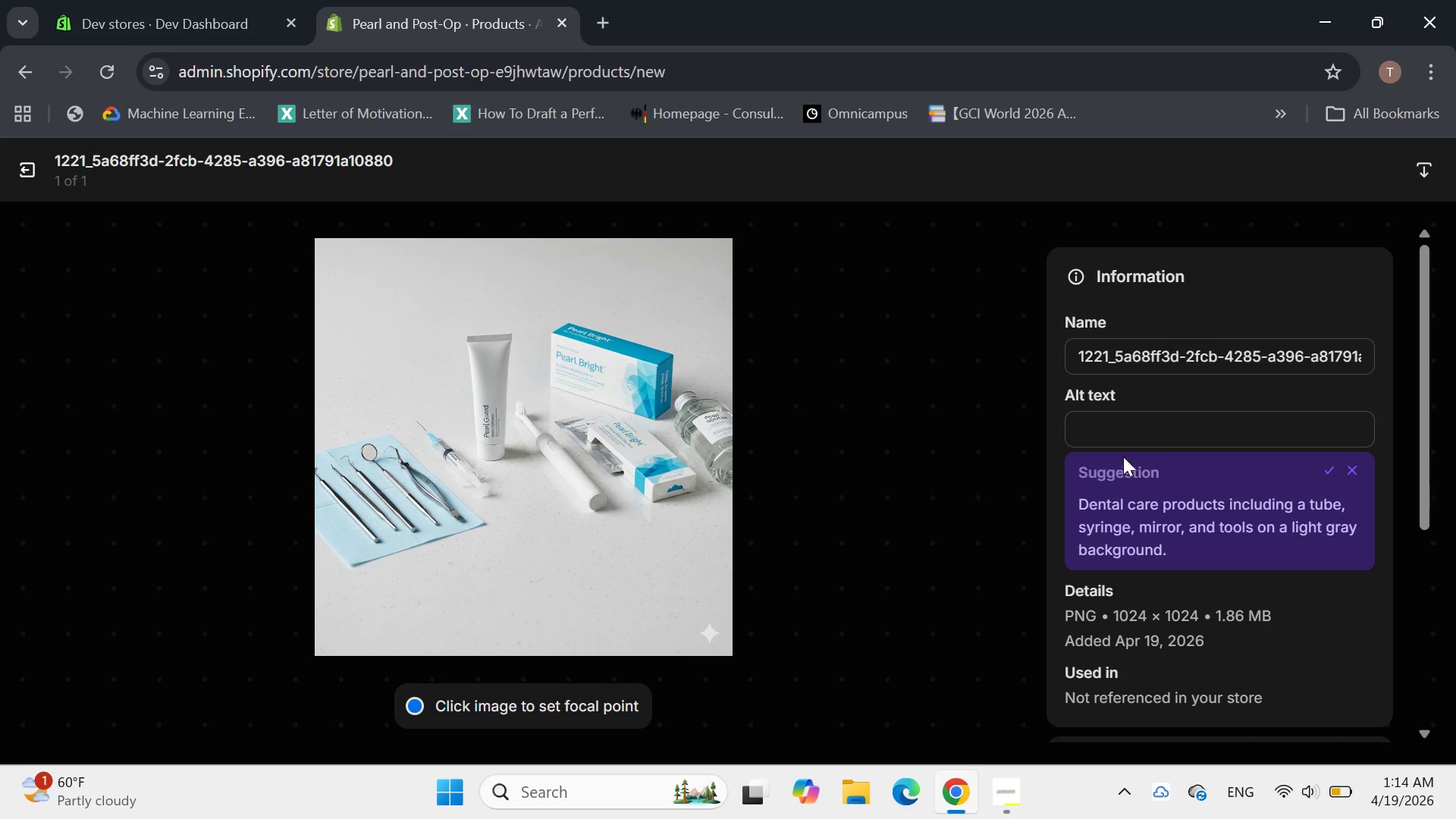 
left_click([1150, 440])
 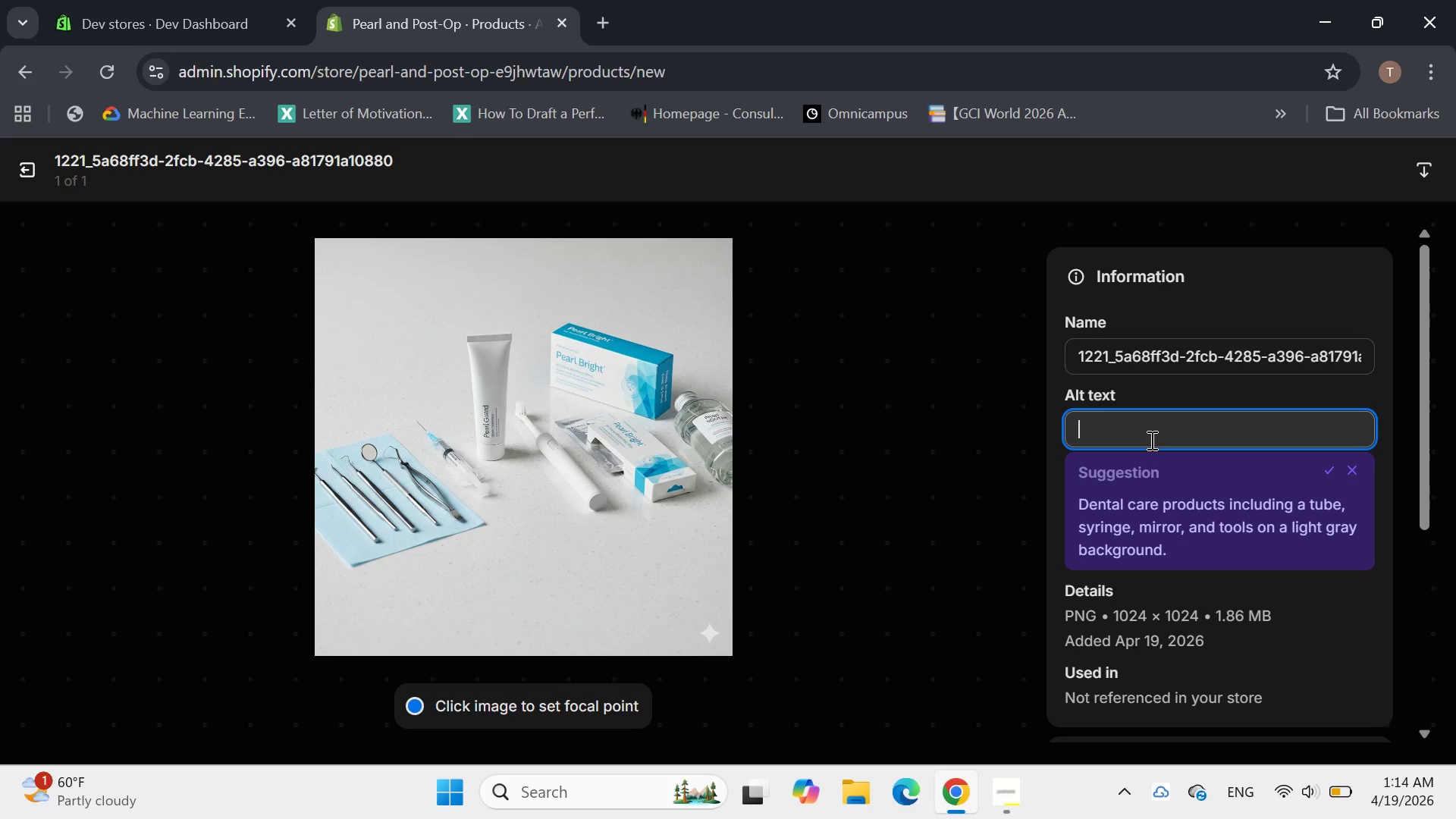 
type(Compact blue or)
 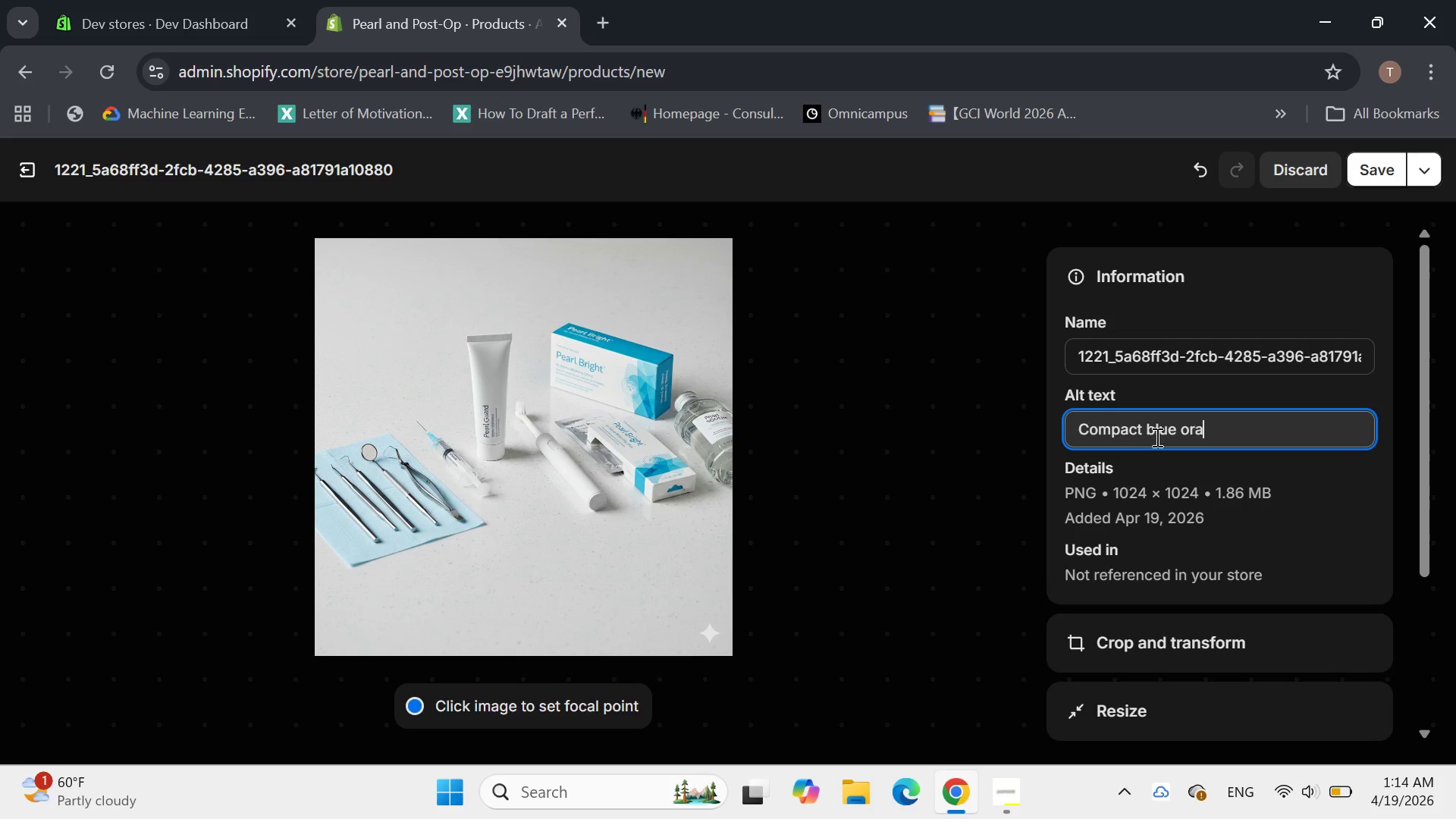 
type(al care travel kit with mini dental essential)
 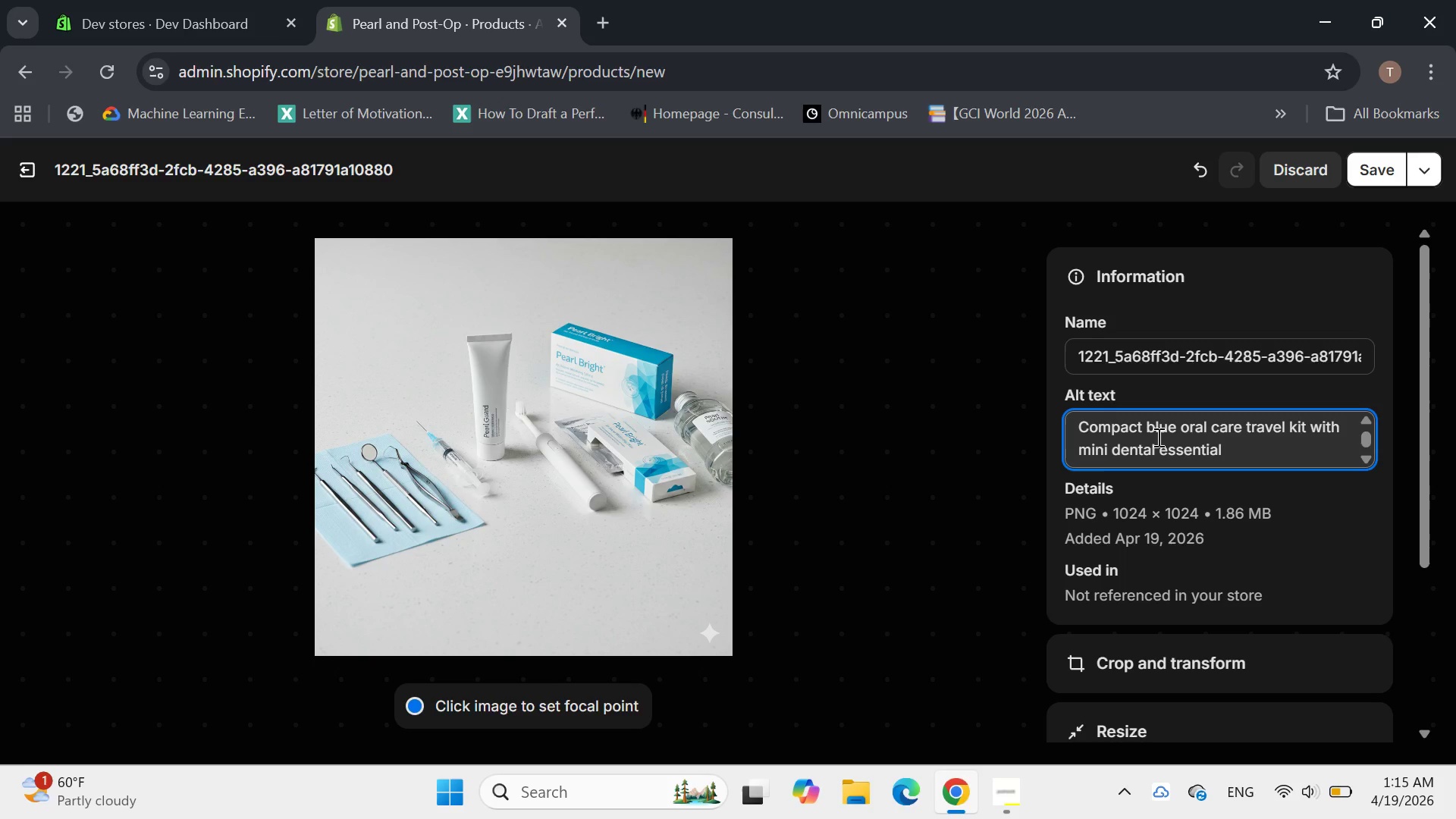 
wait(6.36)
 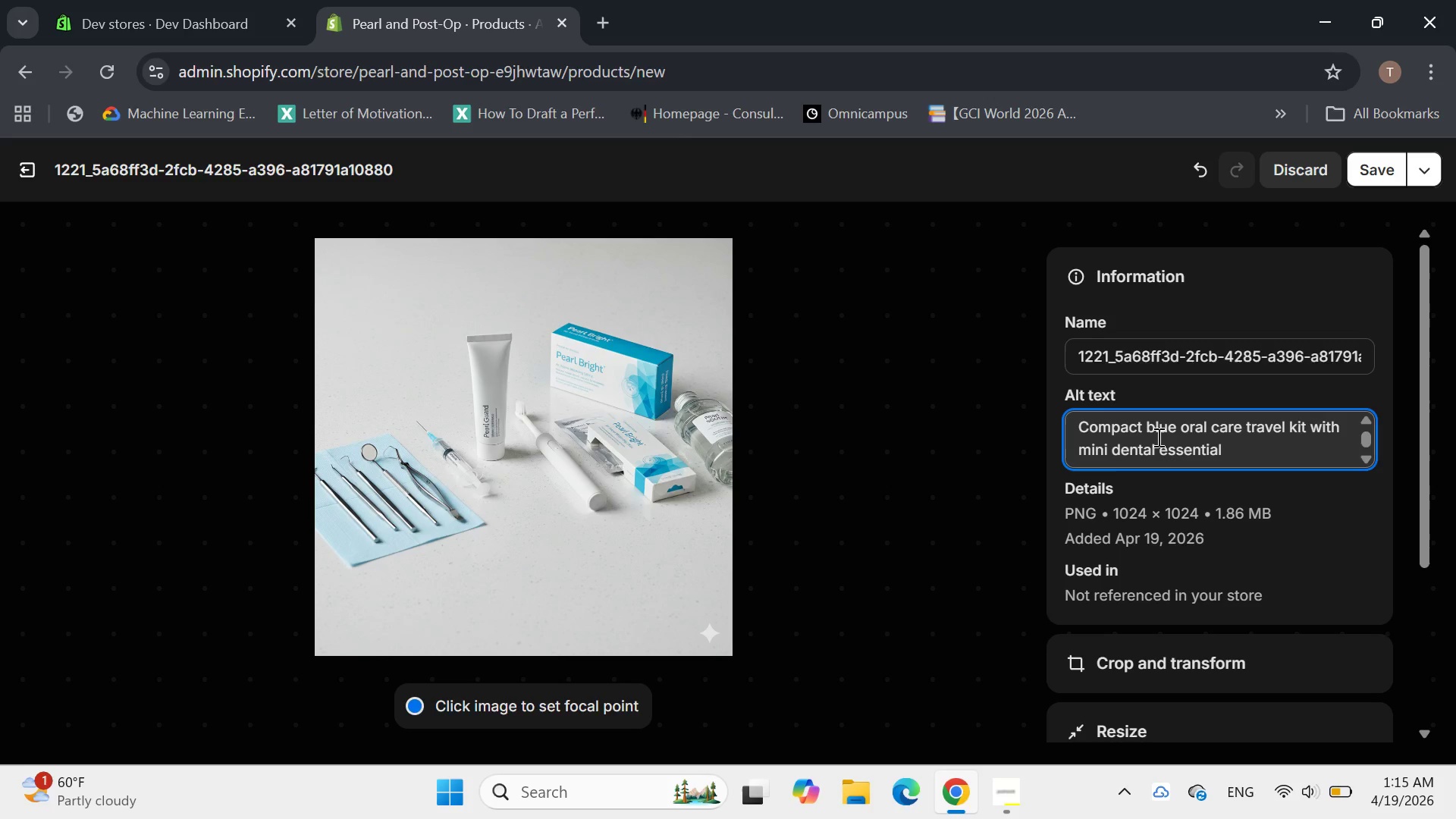 
key(S)
 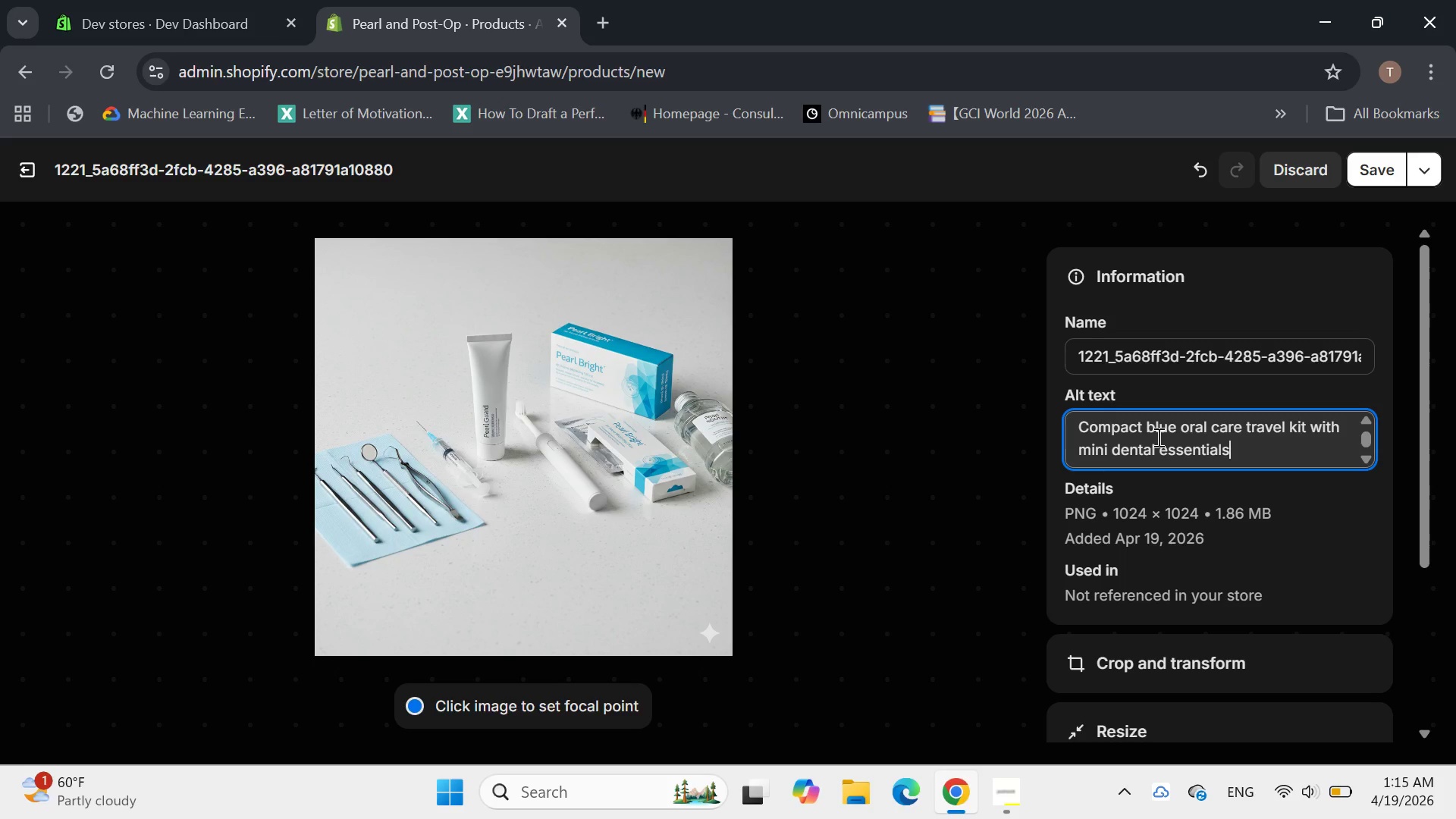 
key(Period)
 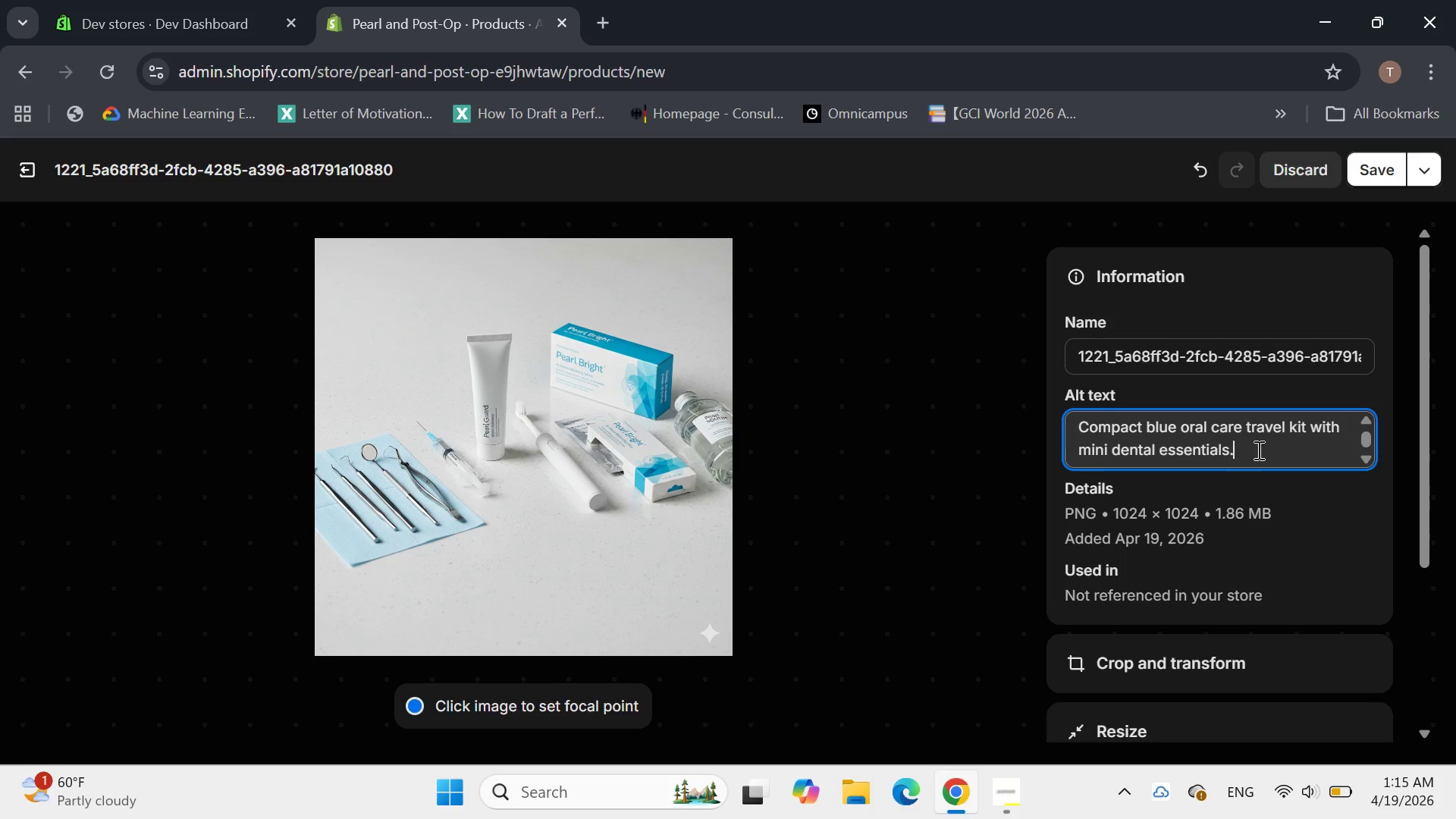 
left_click([1264, 447])
 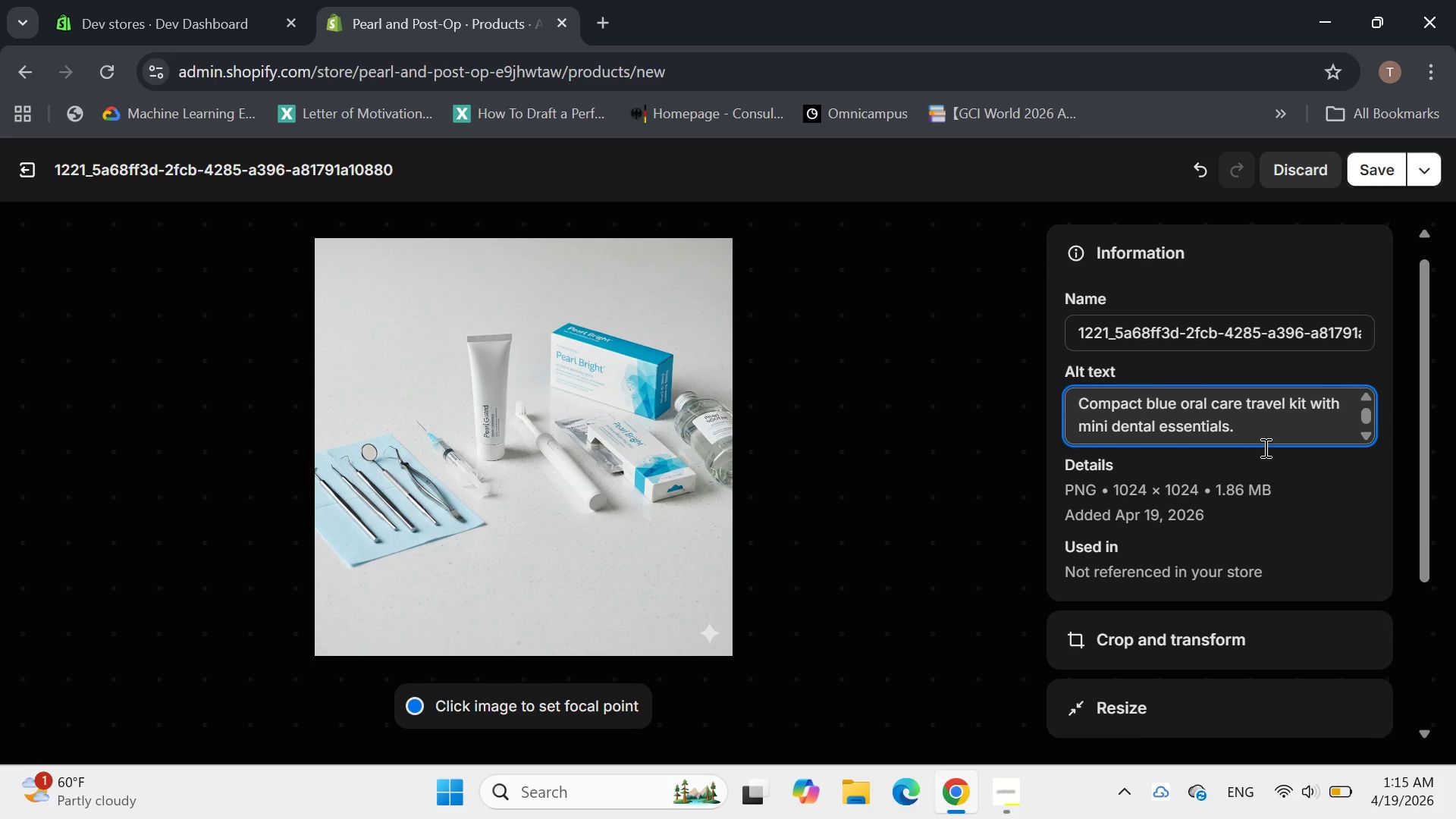 
wait(6.58)
 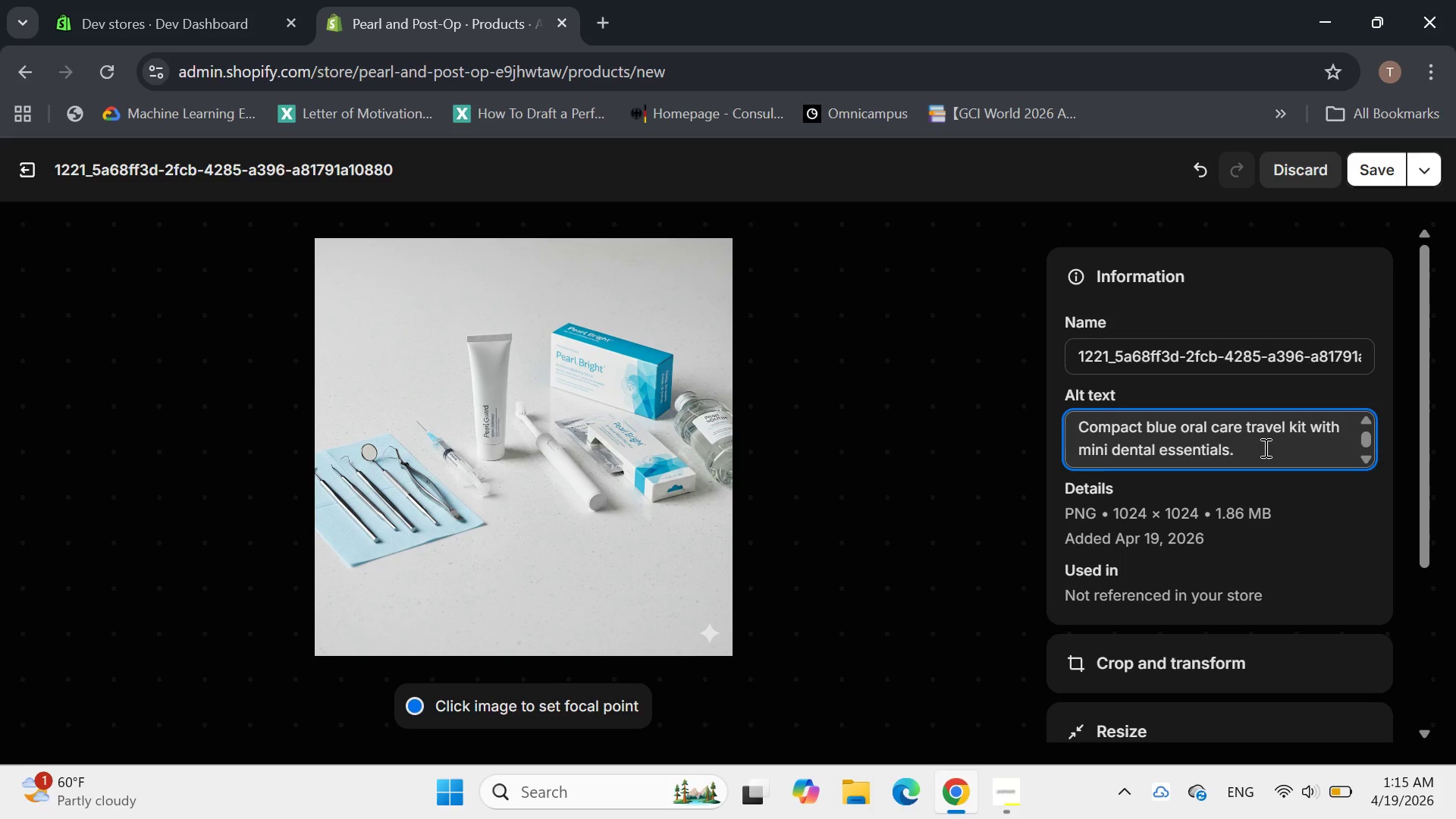 
left_click([1368, 168])
 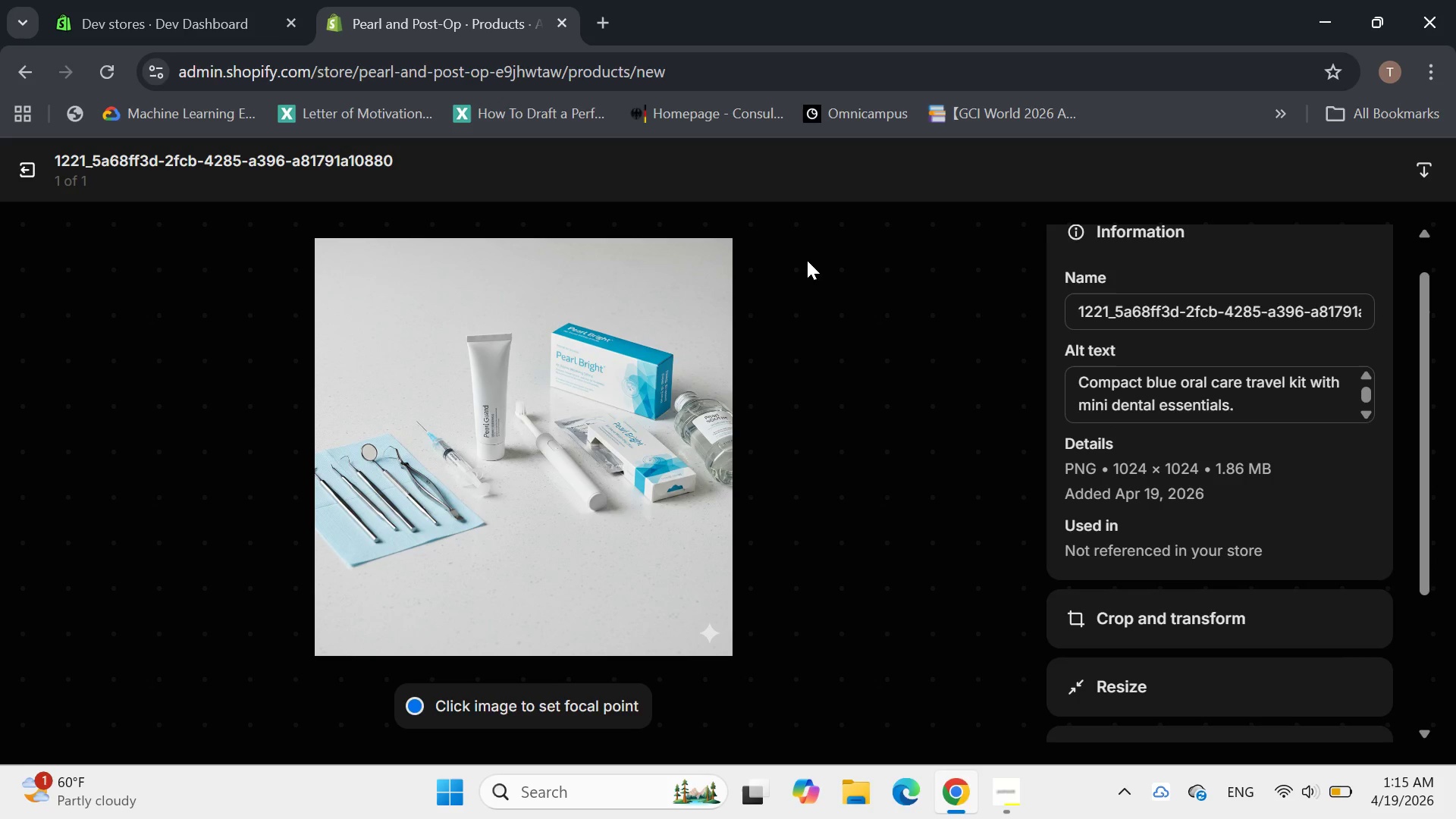 
left_click([23, 164])
 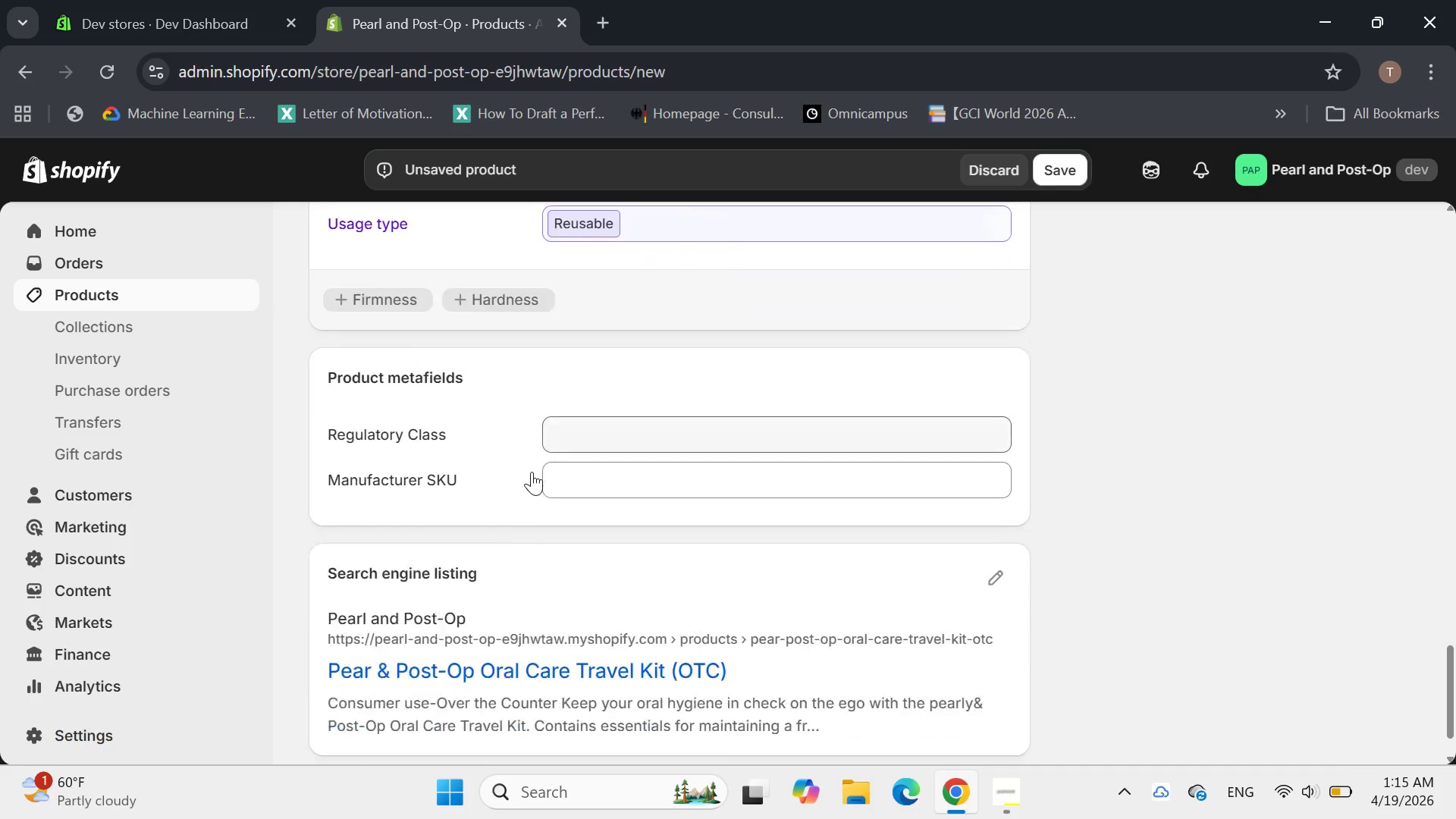 
wait(5.53)
 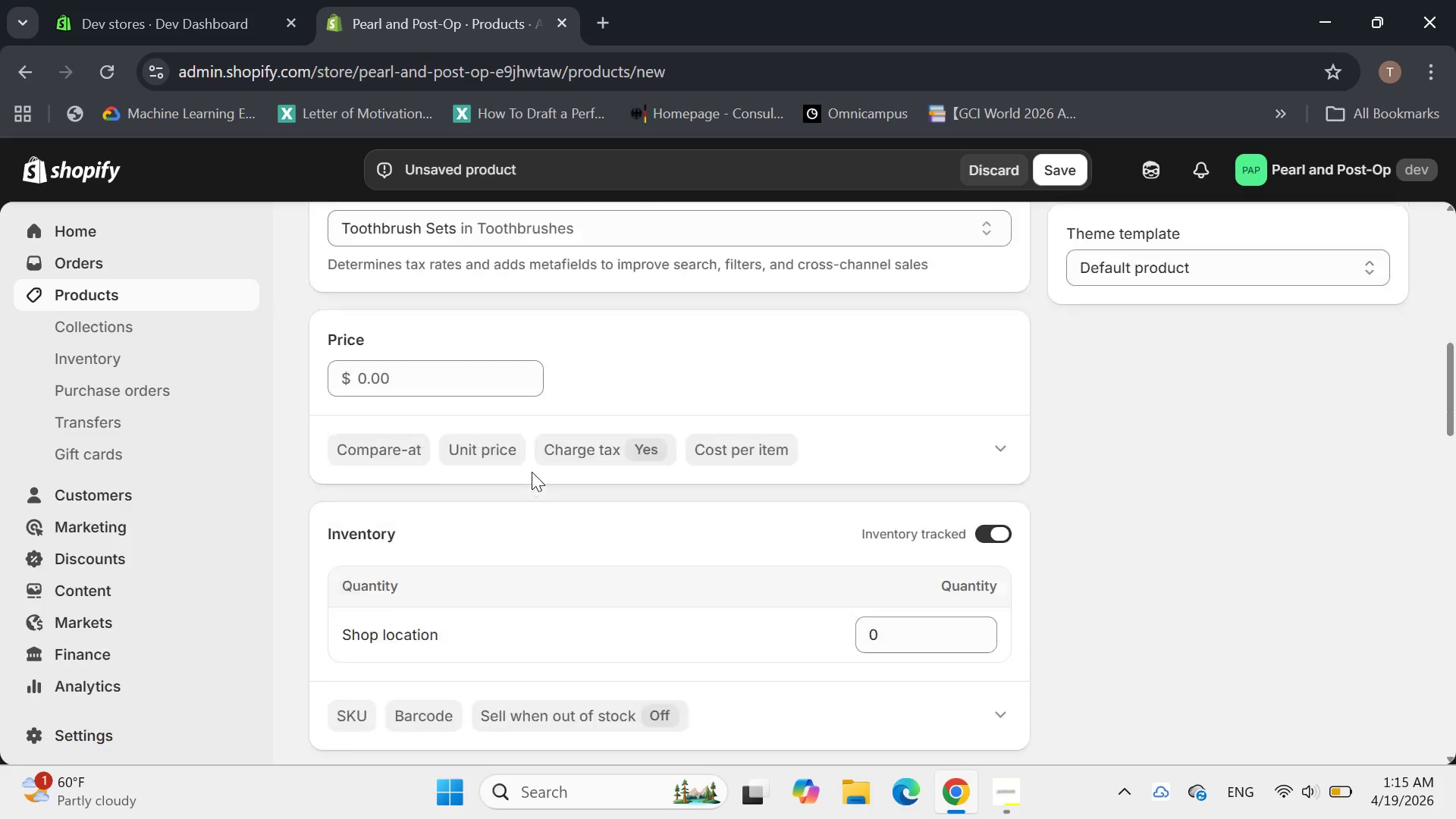 
left_click([626, 344])
 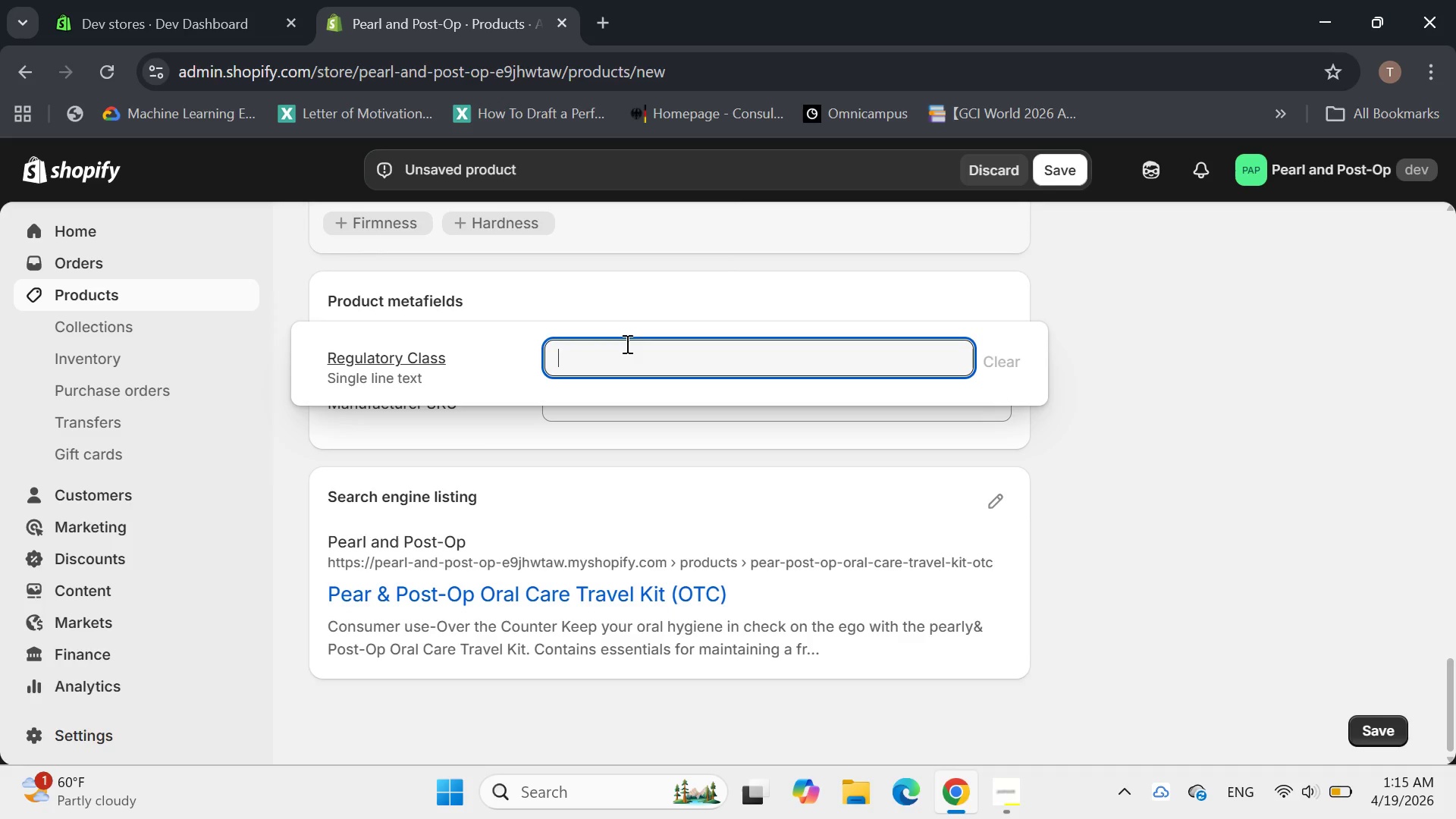 
type(Consumer Product)
 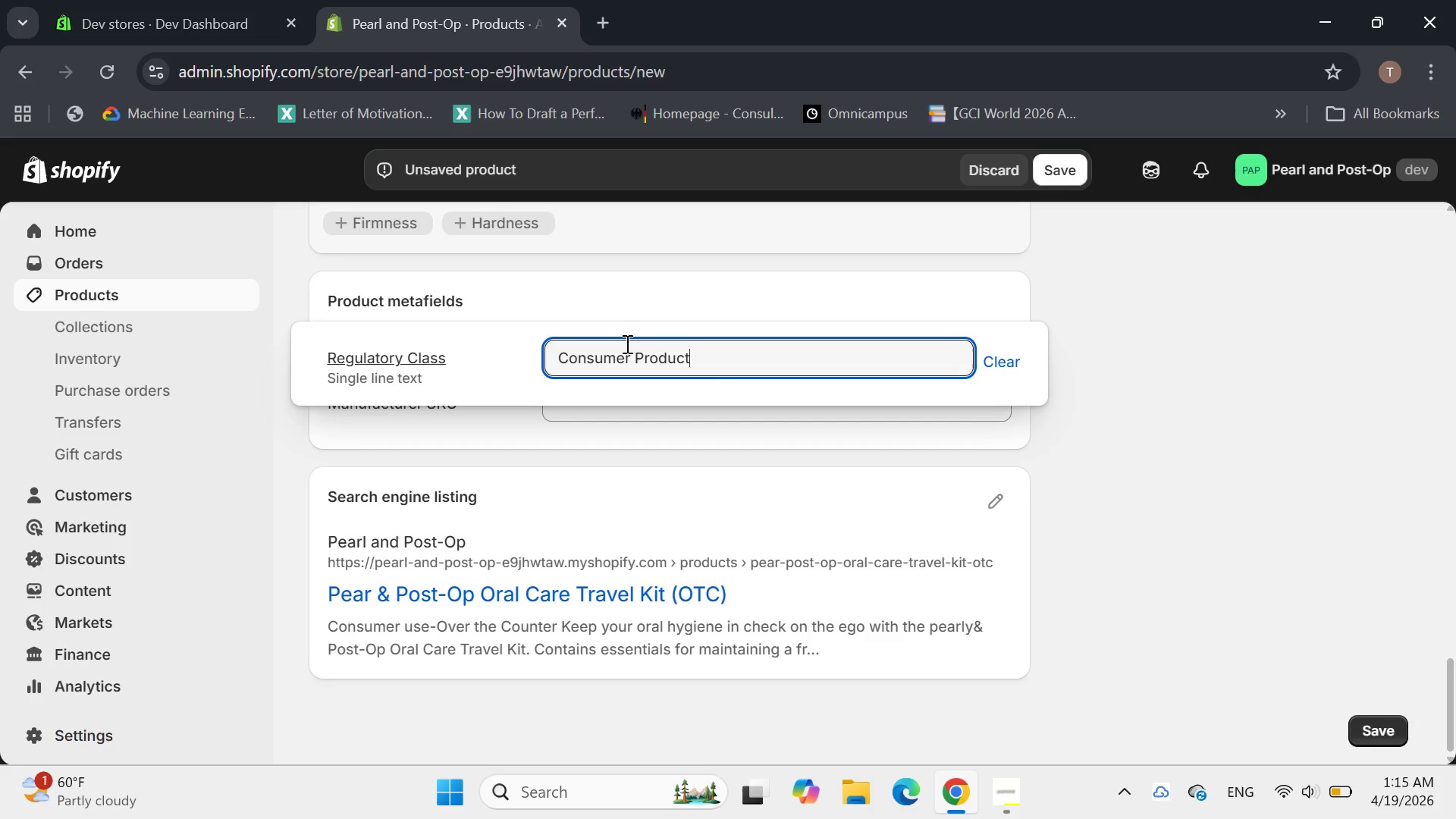 
left_click([670, 466])
 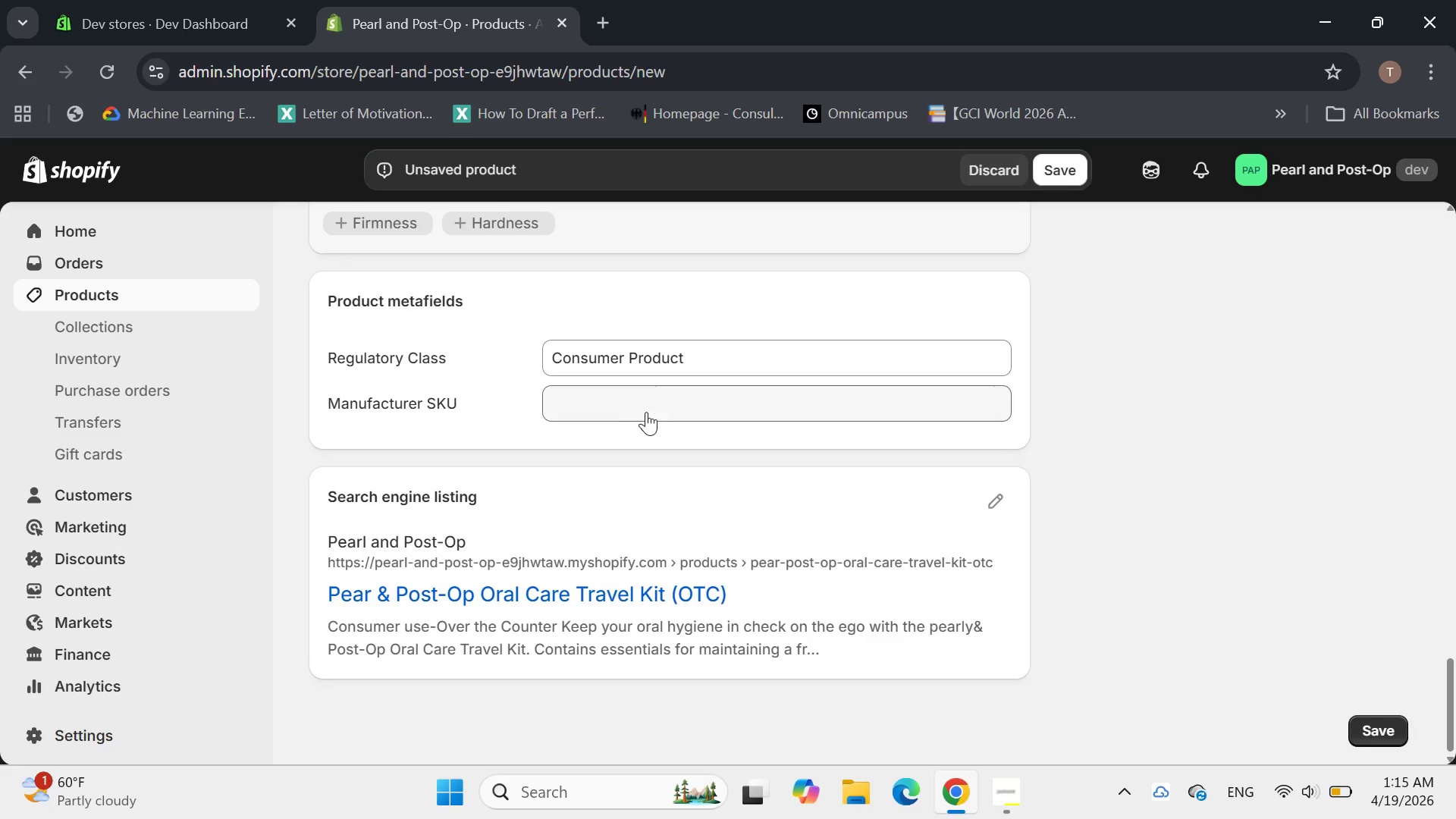 
left_click([645, 410])
 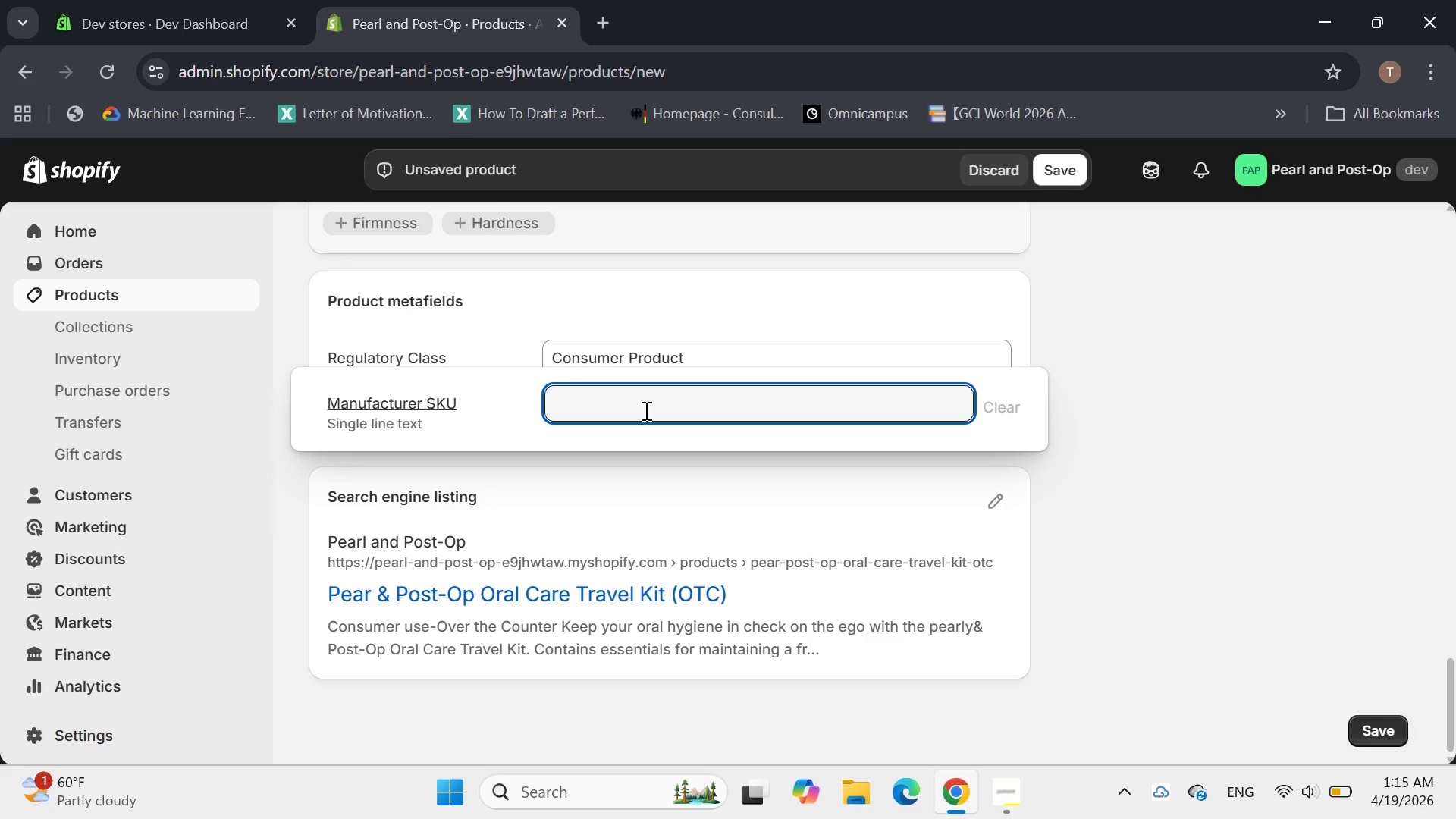 
type(PNP-TRV-KIT)
 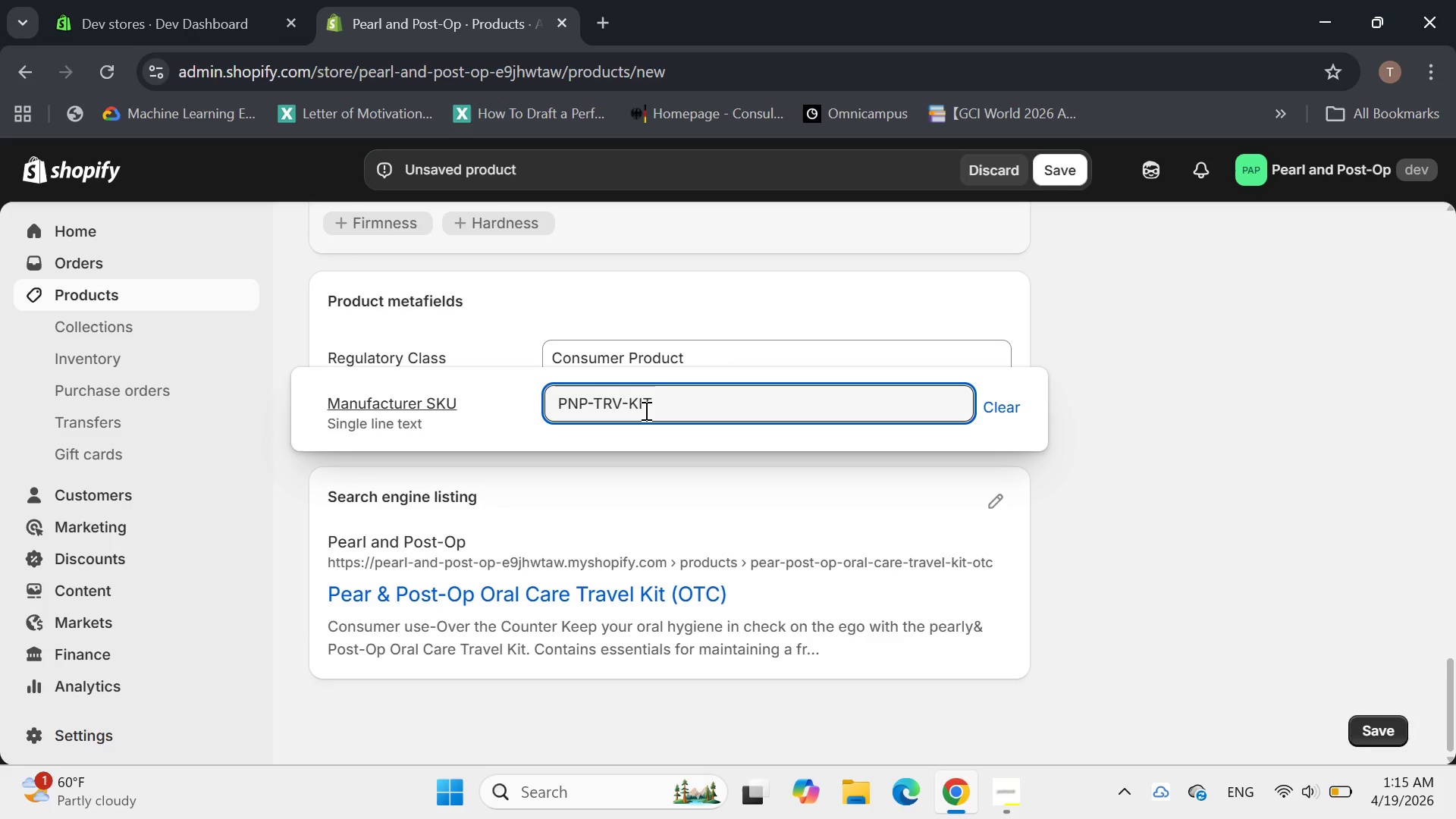 
wait(6.41)
 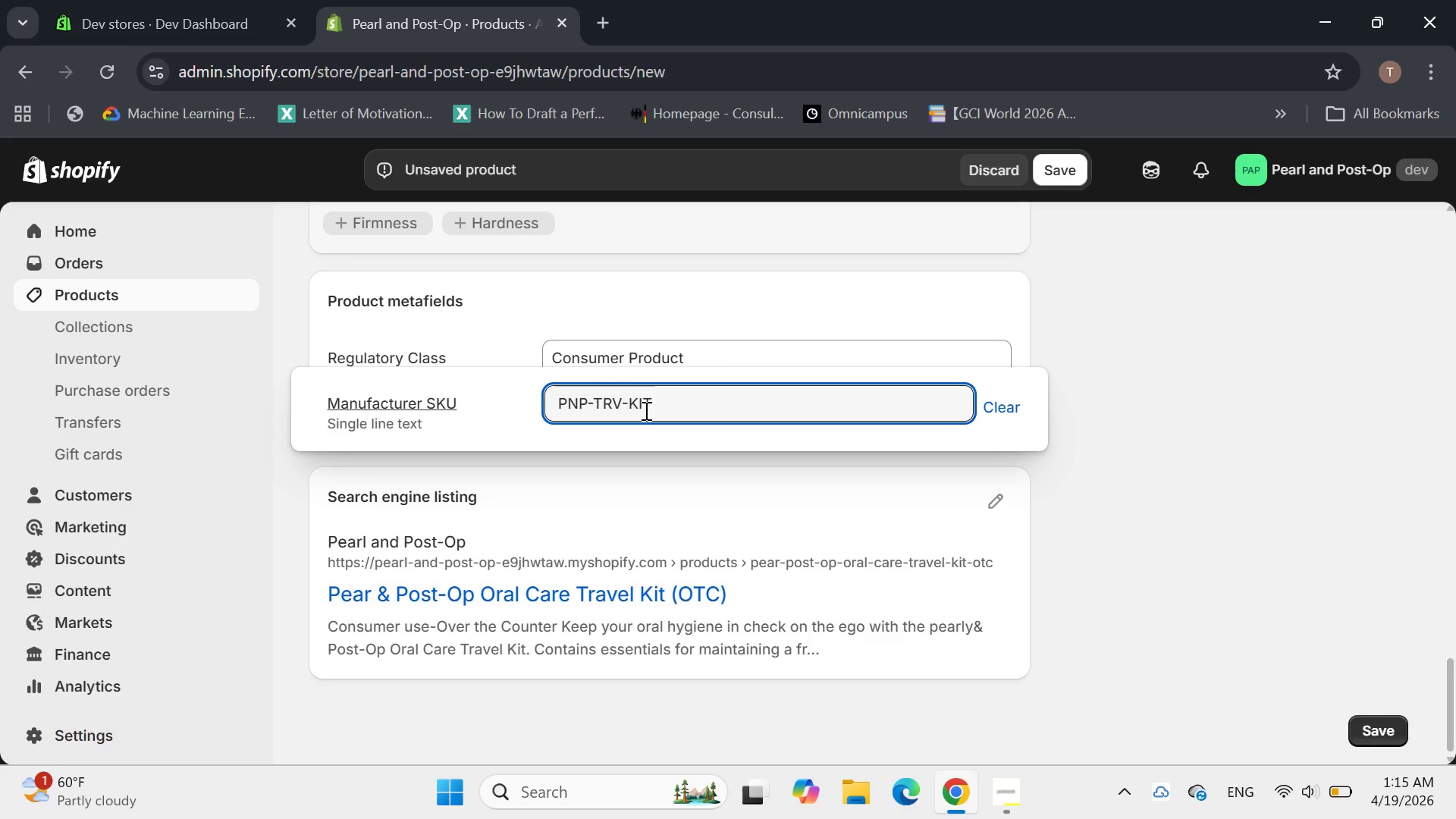 
key(Minus)
 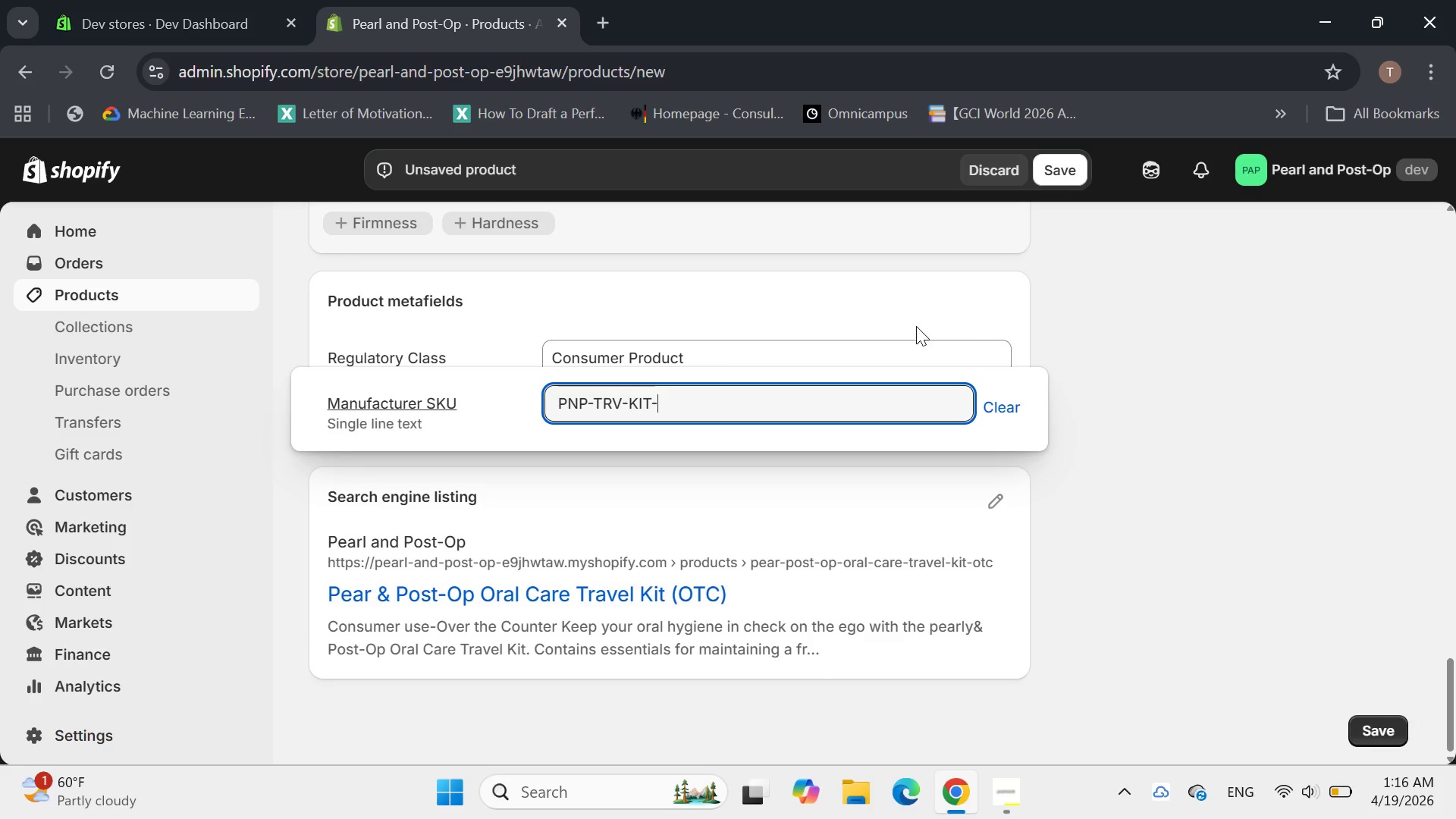 
type(BLU)
 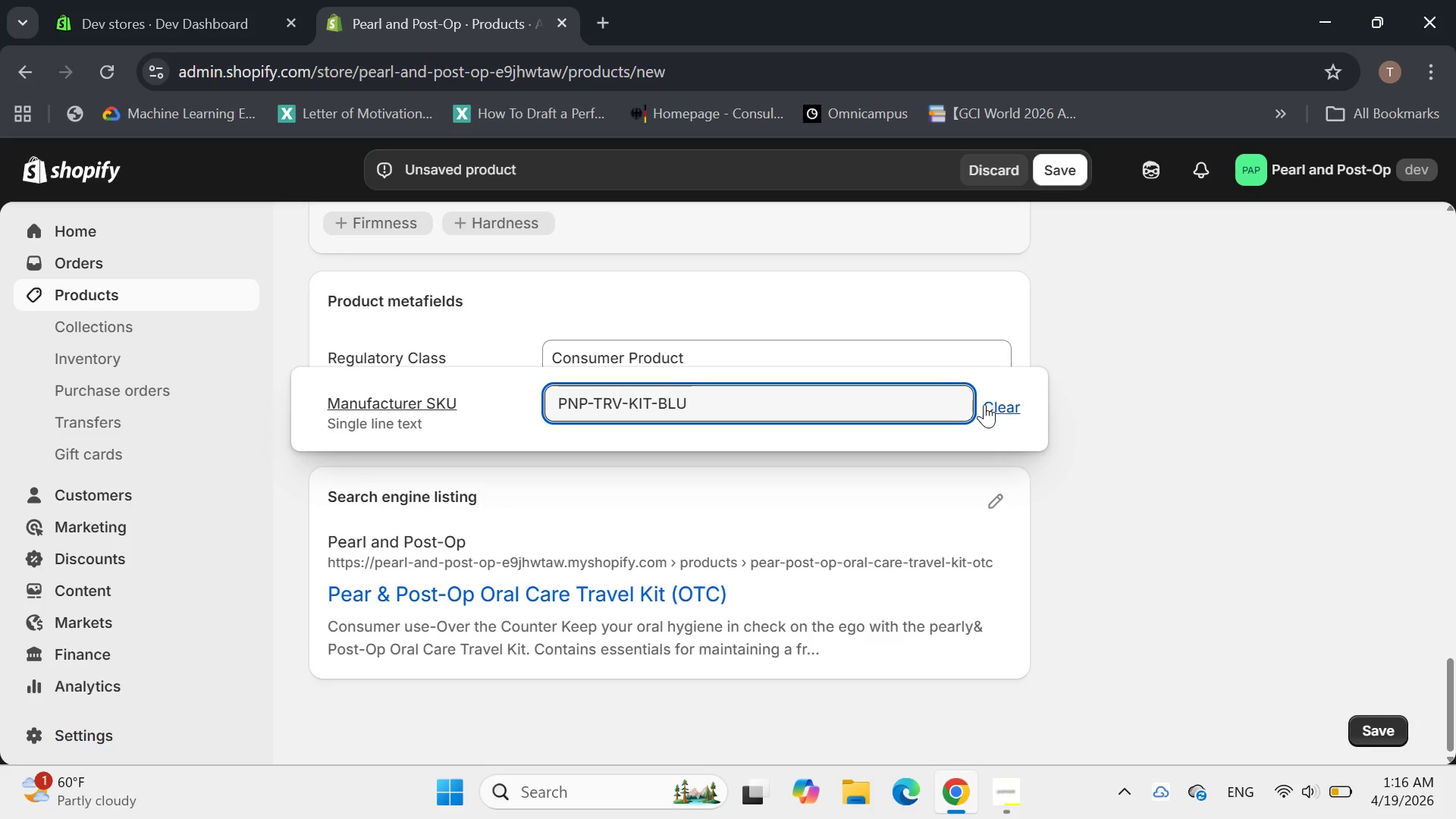 
left_click([1114, 450])
 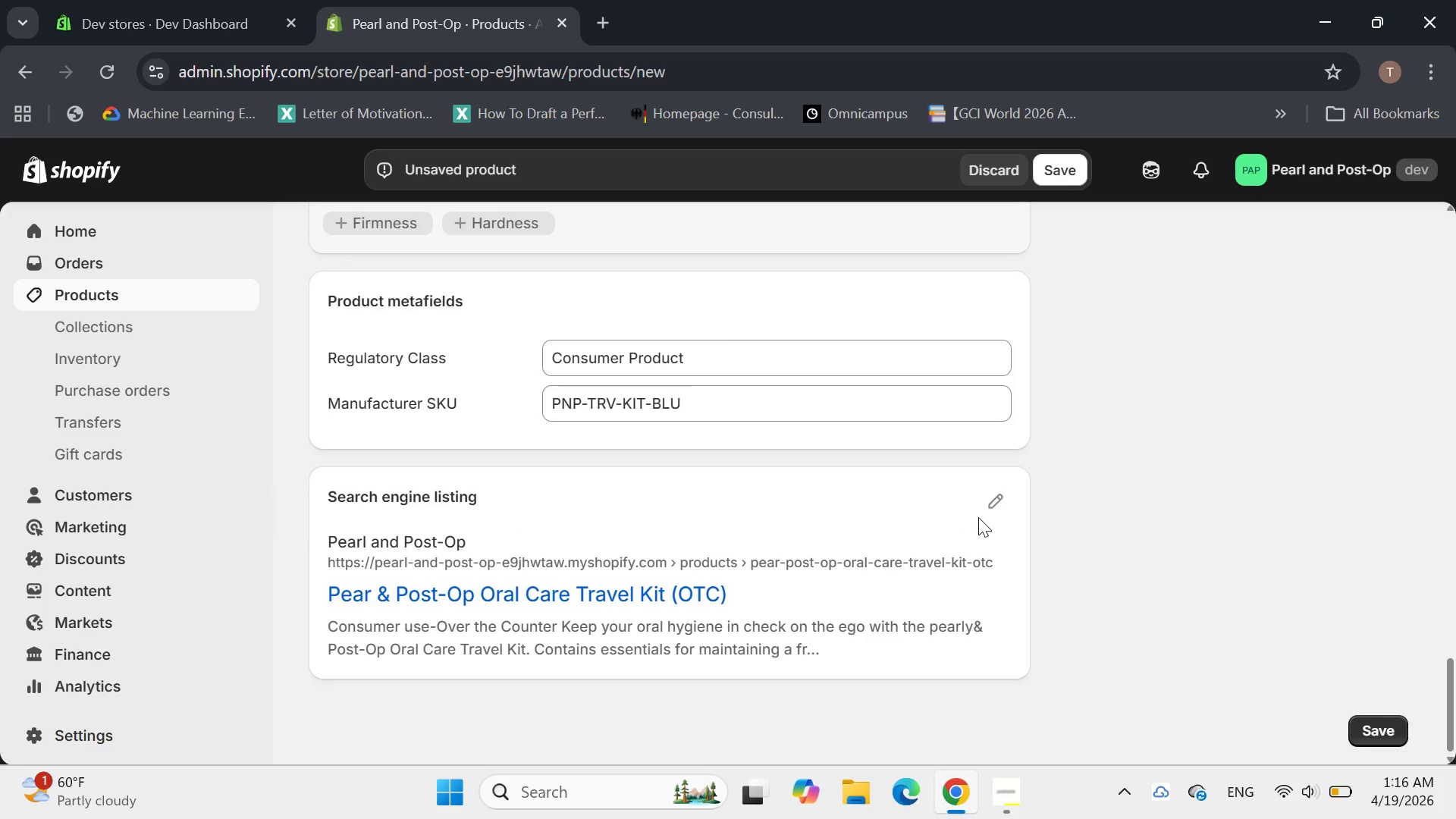 
left_click([978, 517])
 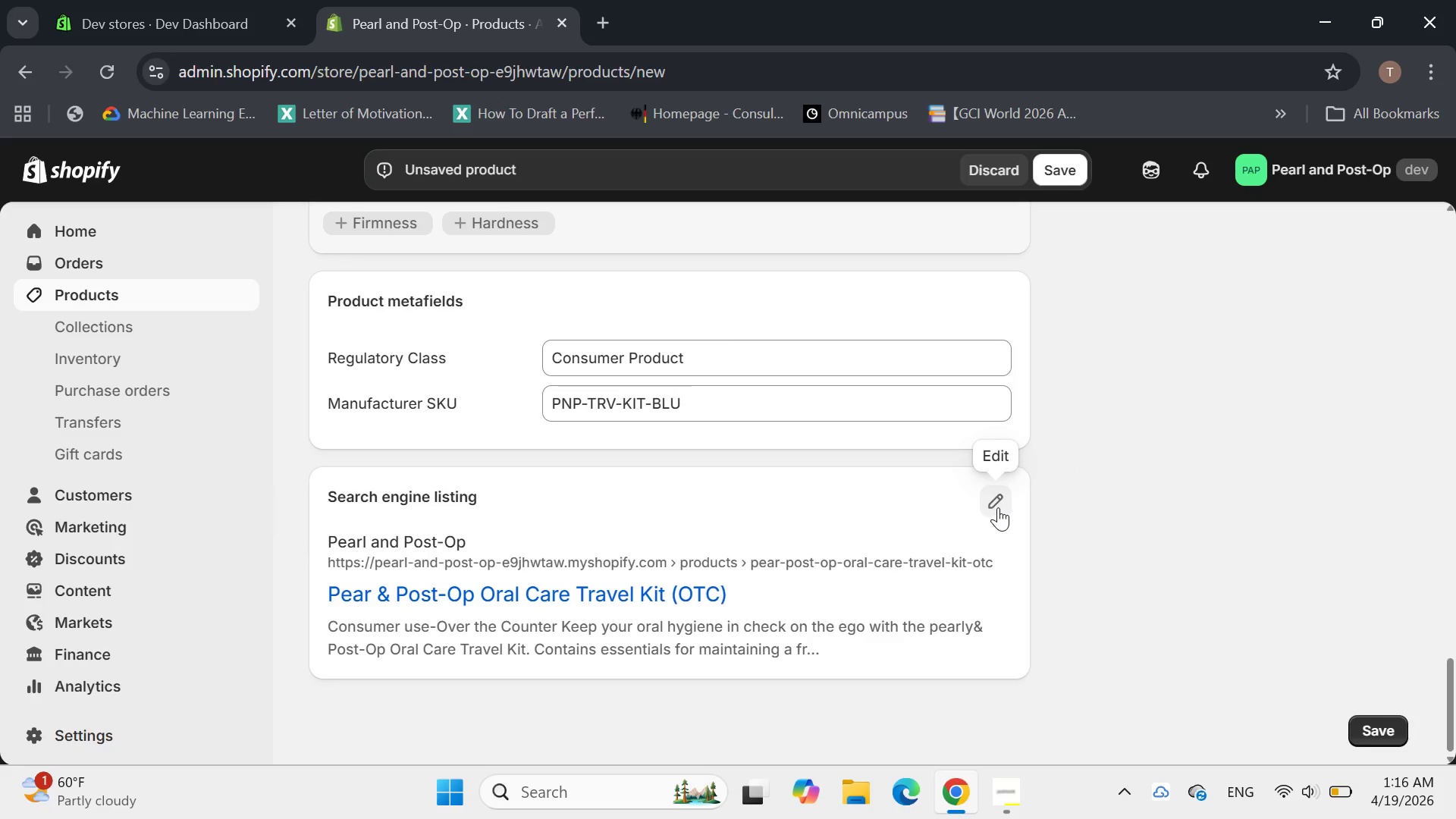 
left_click([998, 507])
 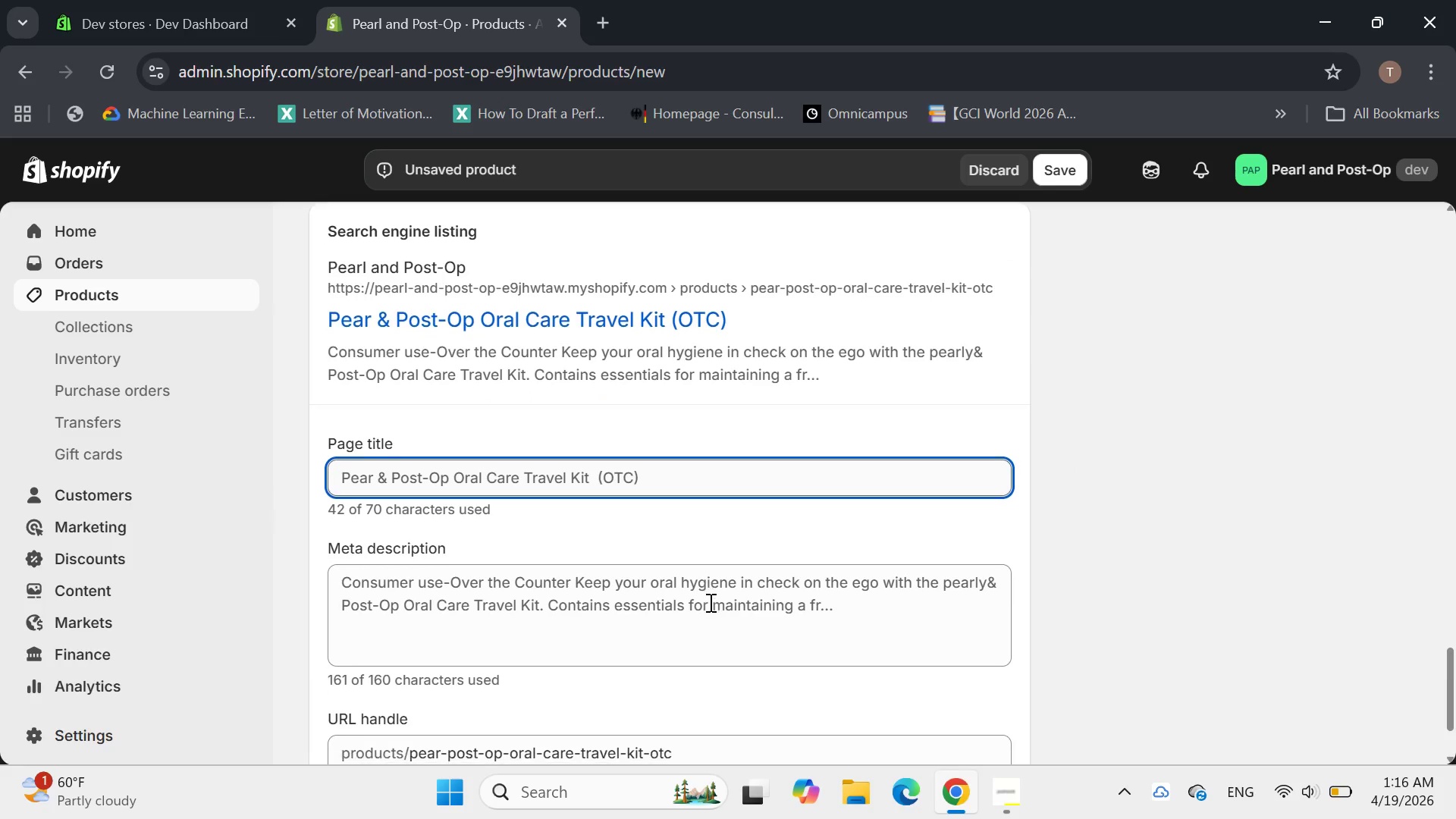 
left_click([698, 499])
 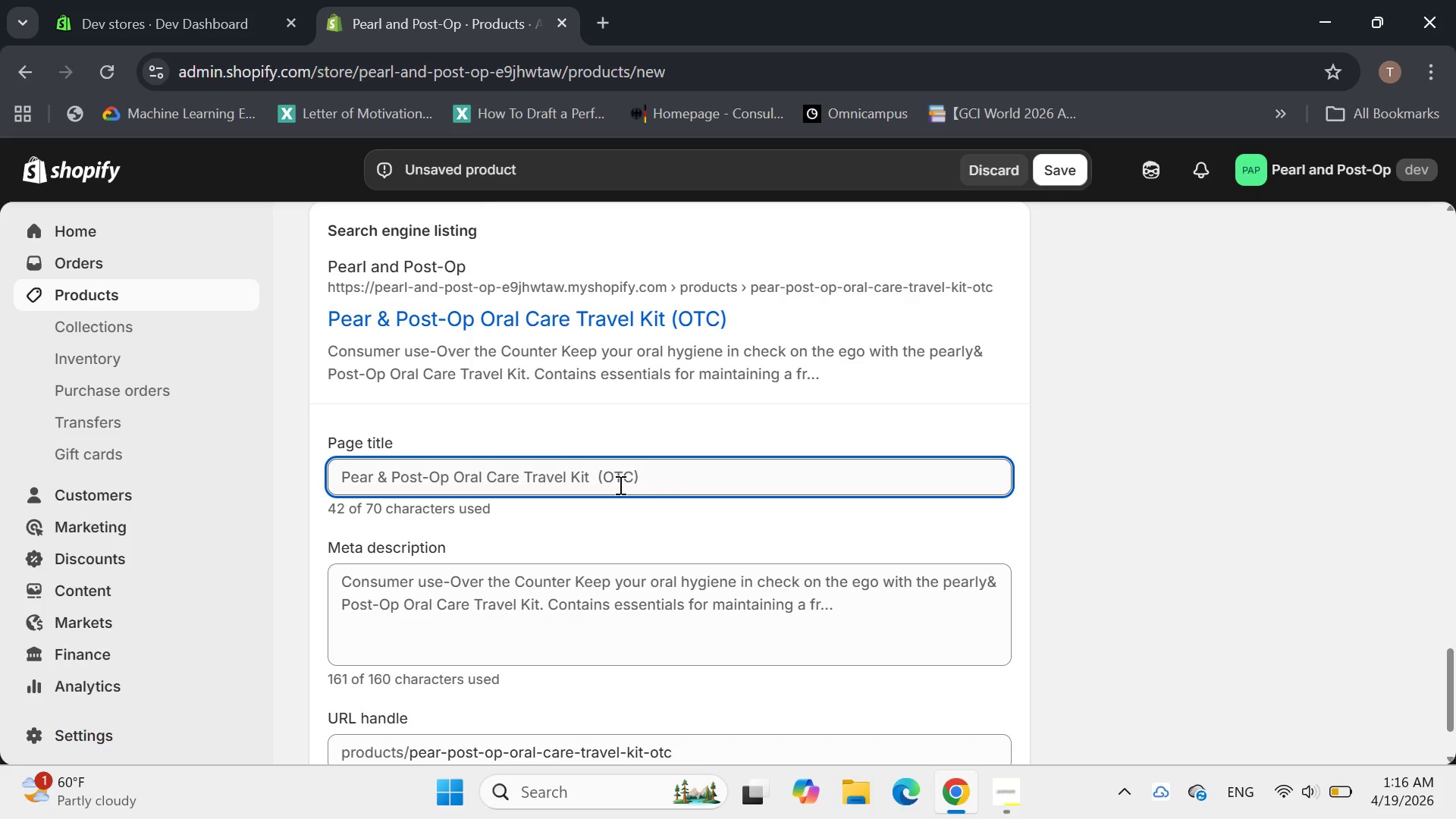 
left_click([595, 479])
 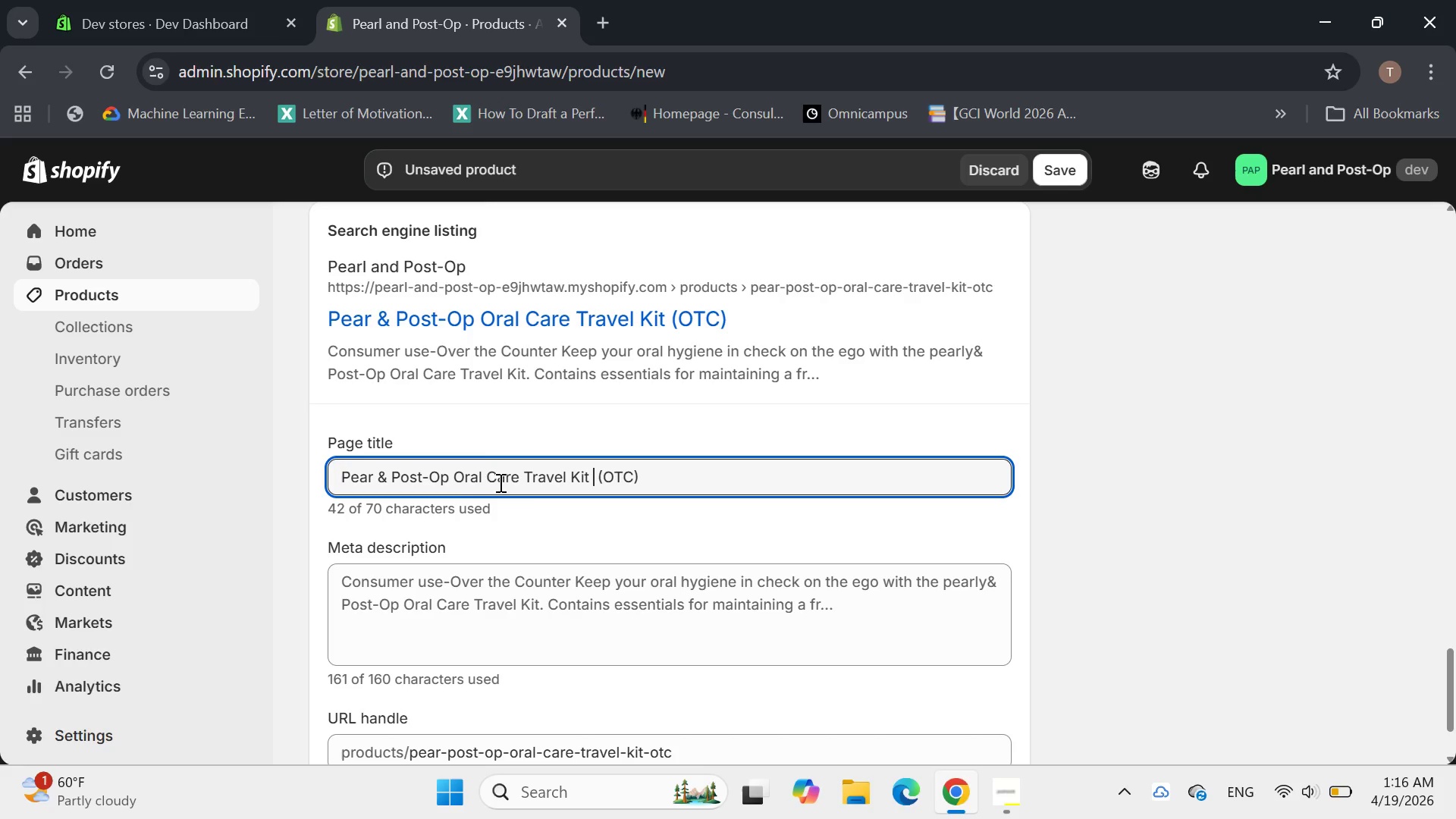 
left_click_drag(start_coordinate=[456, 475], to_coordinate=[308, 476])
 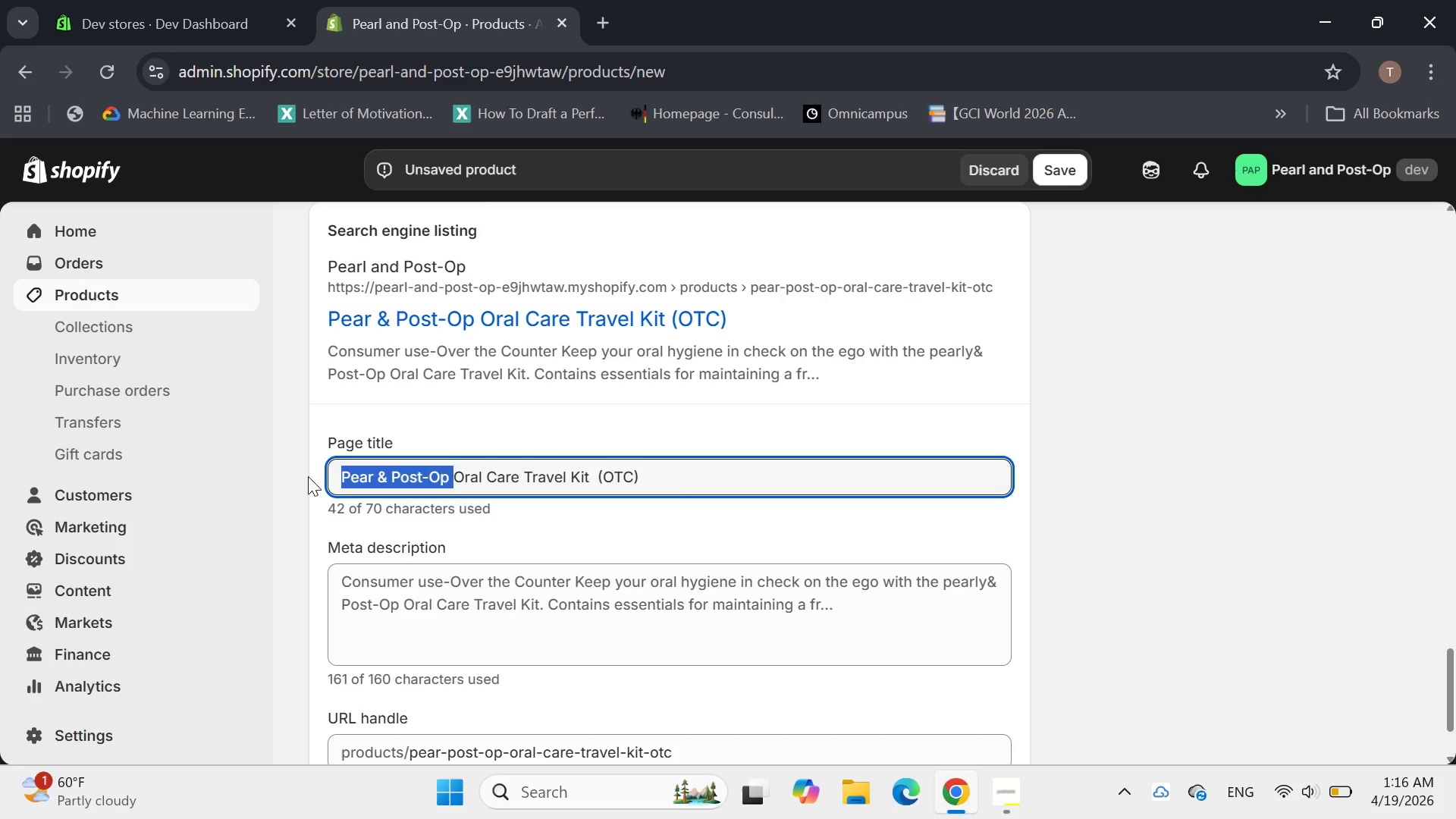 
key(Backspace)
 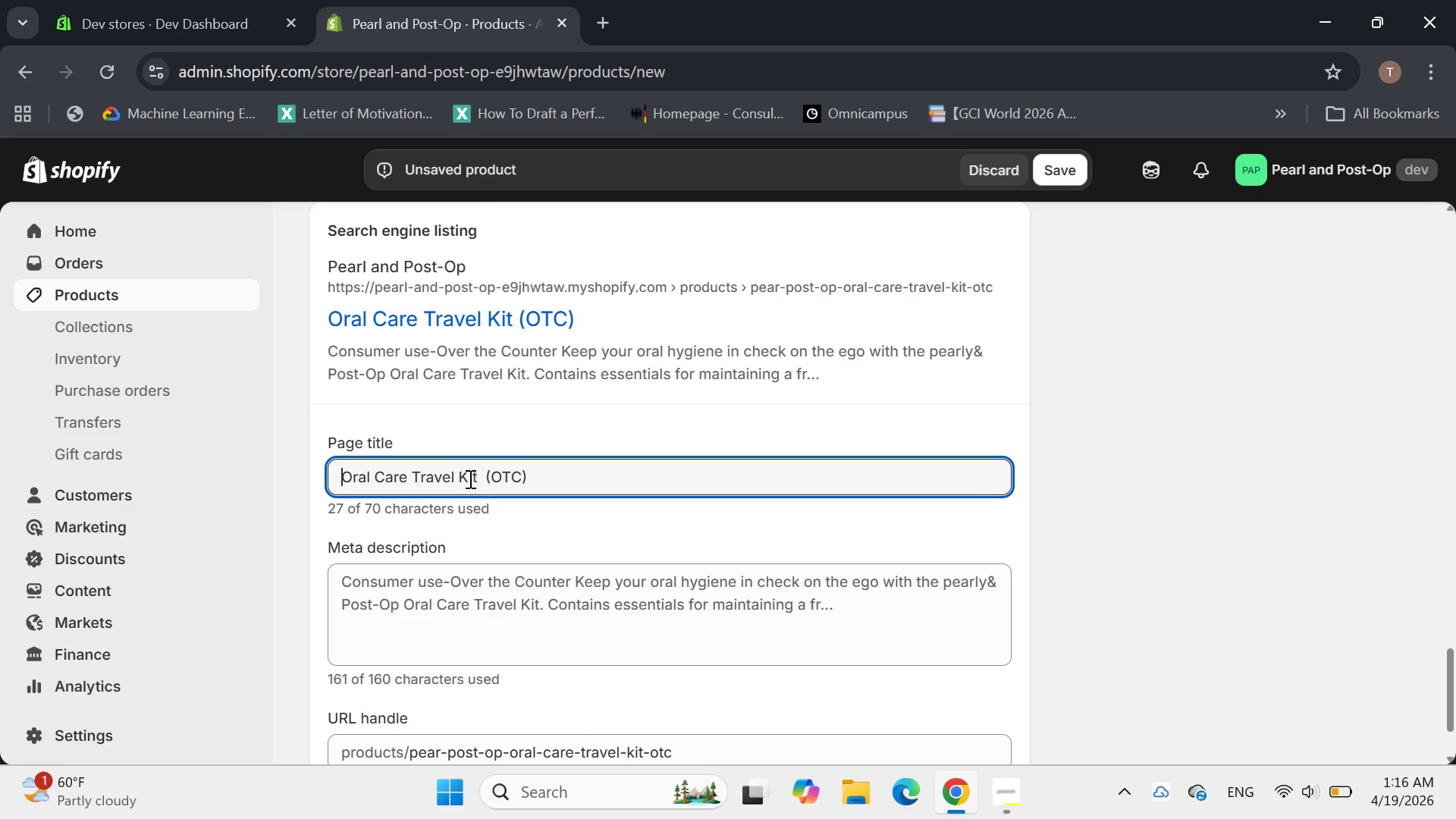 
left_click([489, 472])
 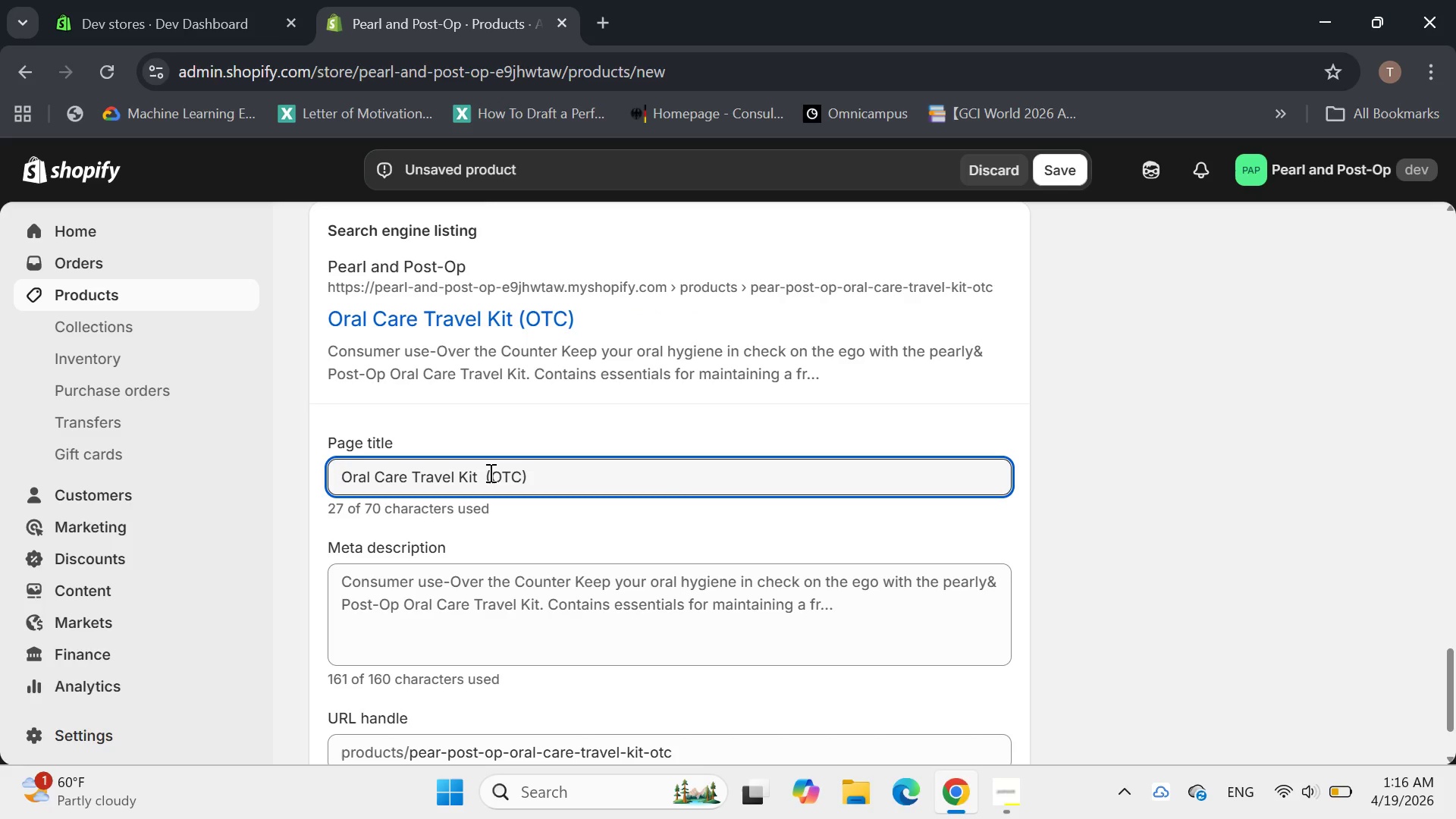 
key(Backspace)
 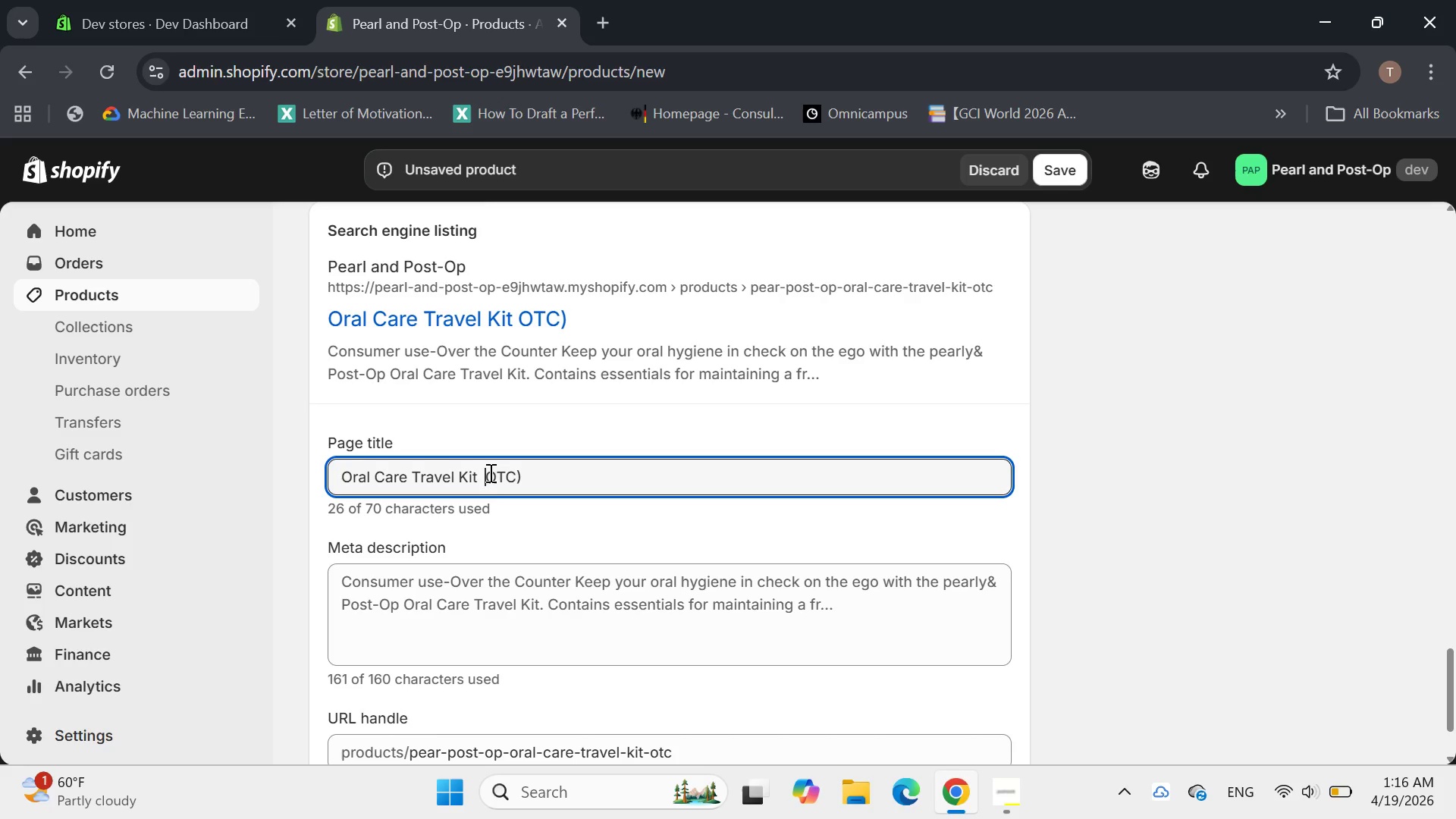 
hold_key(key=ArrowRight, duration=0.45)
 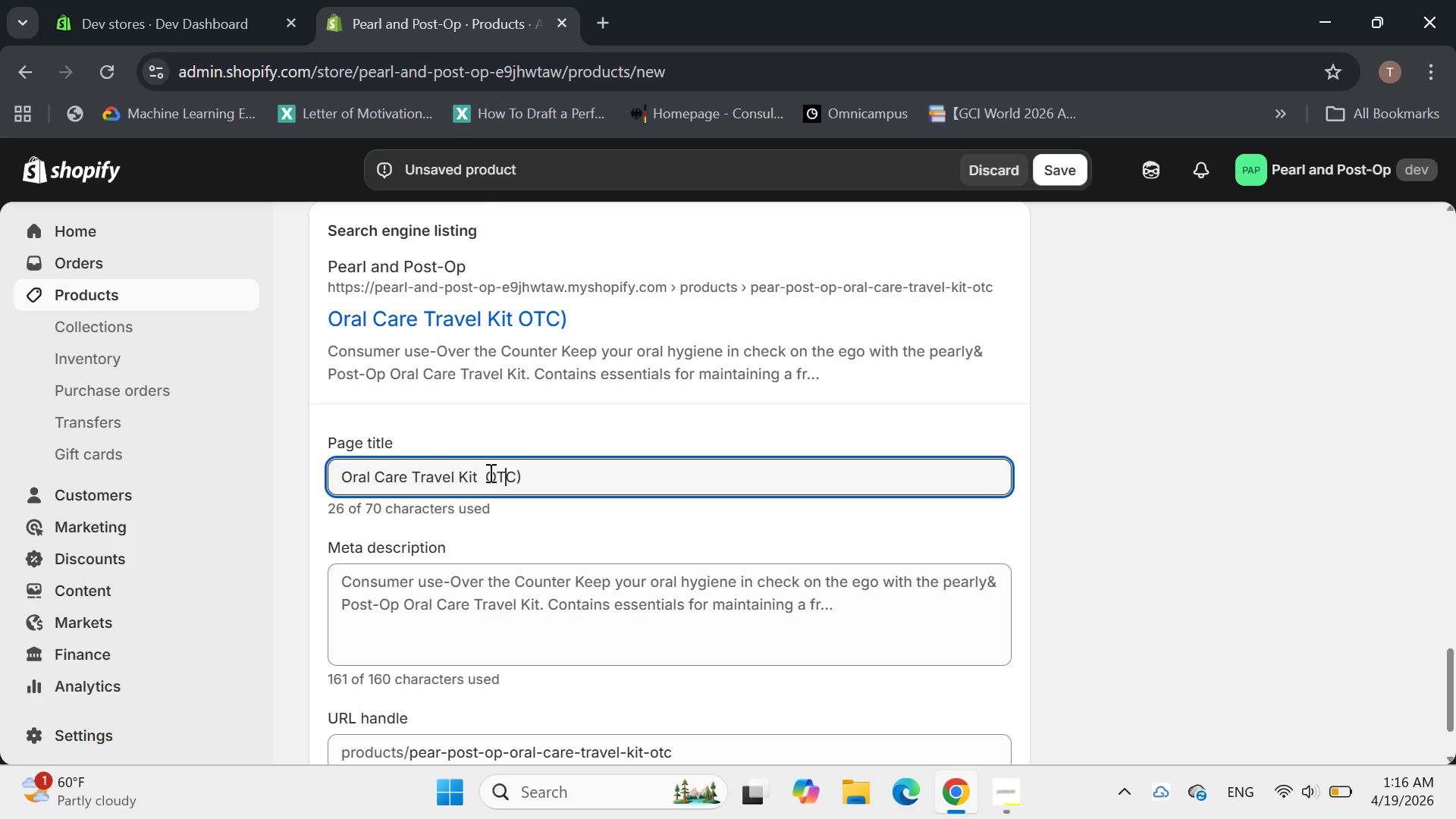 
key(ArrowRight)
 